 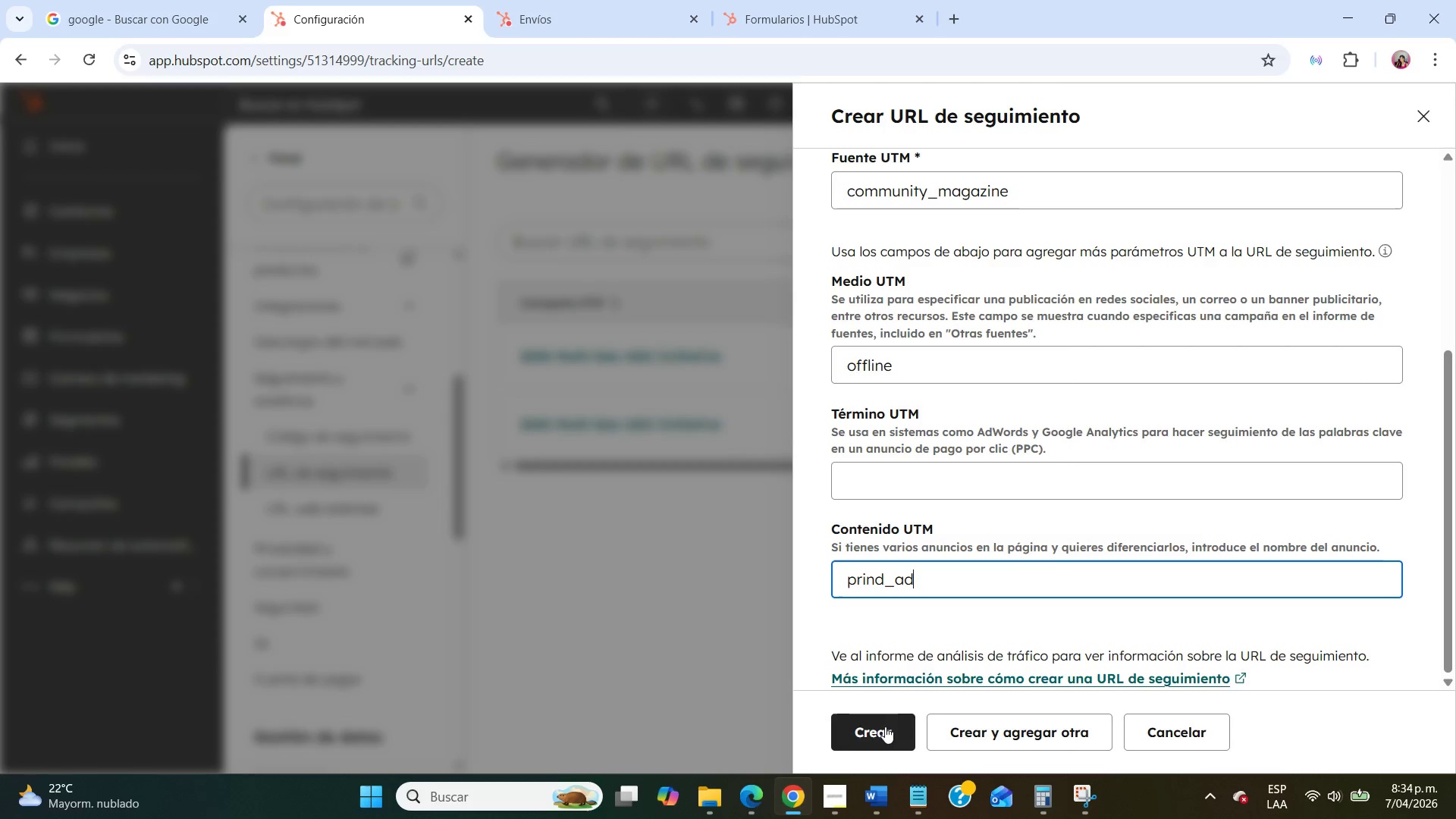 
left_click([885, 726])
 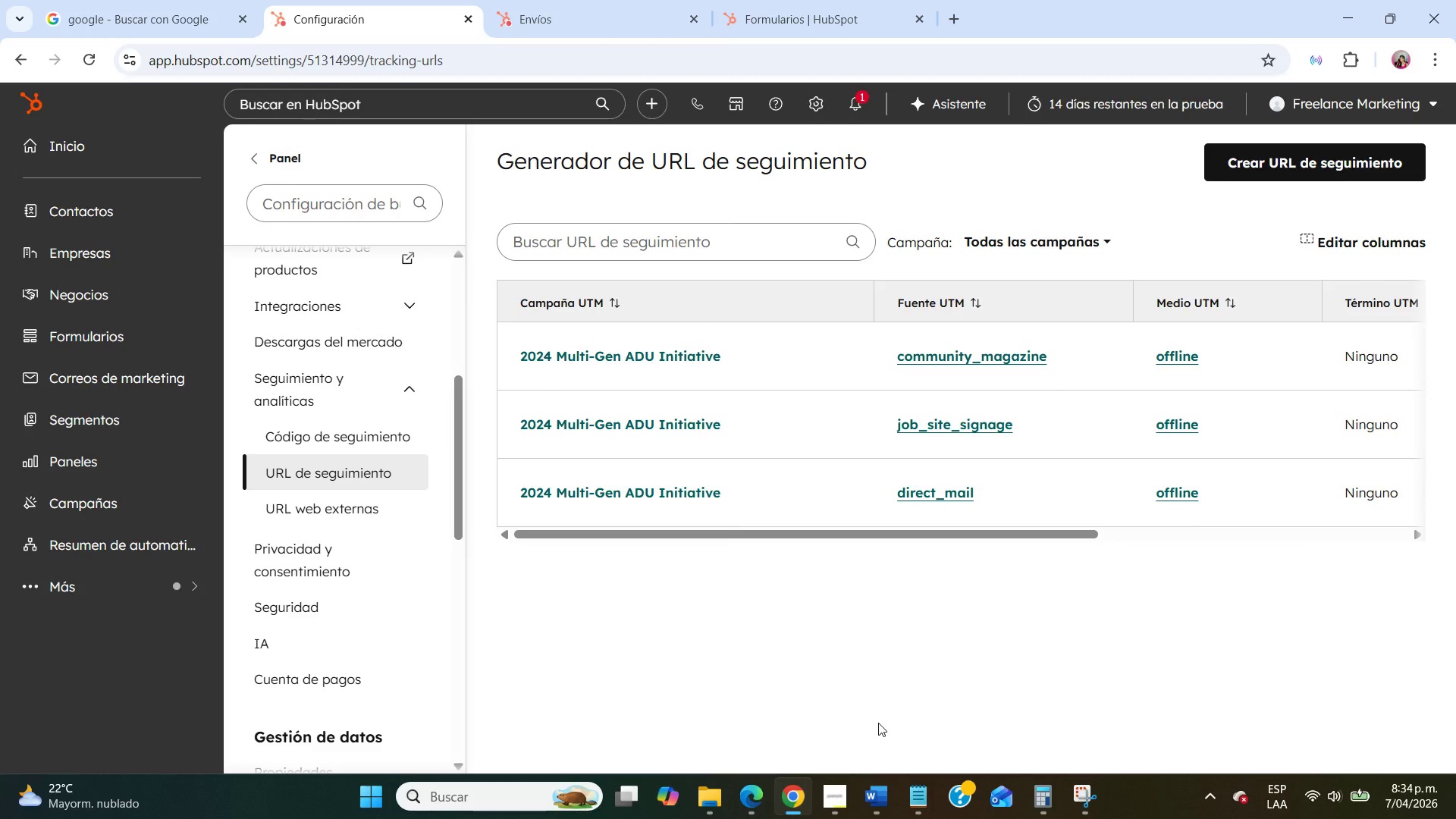 
wait(10.08)
 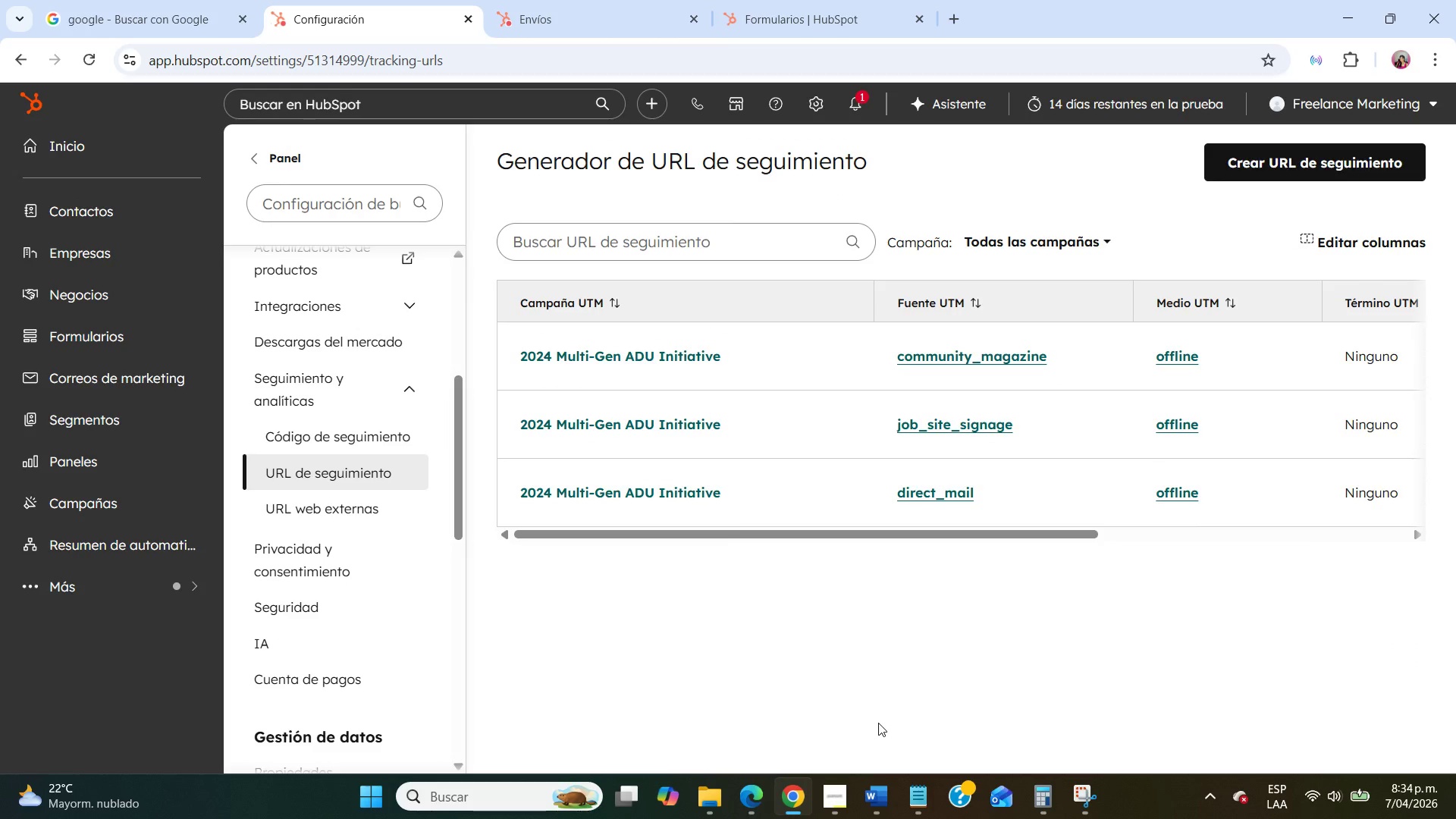 
left_click([1082, 790])
 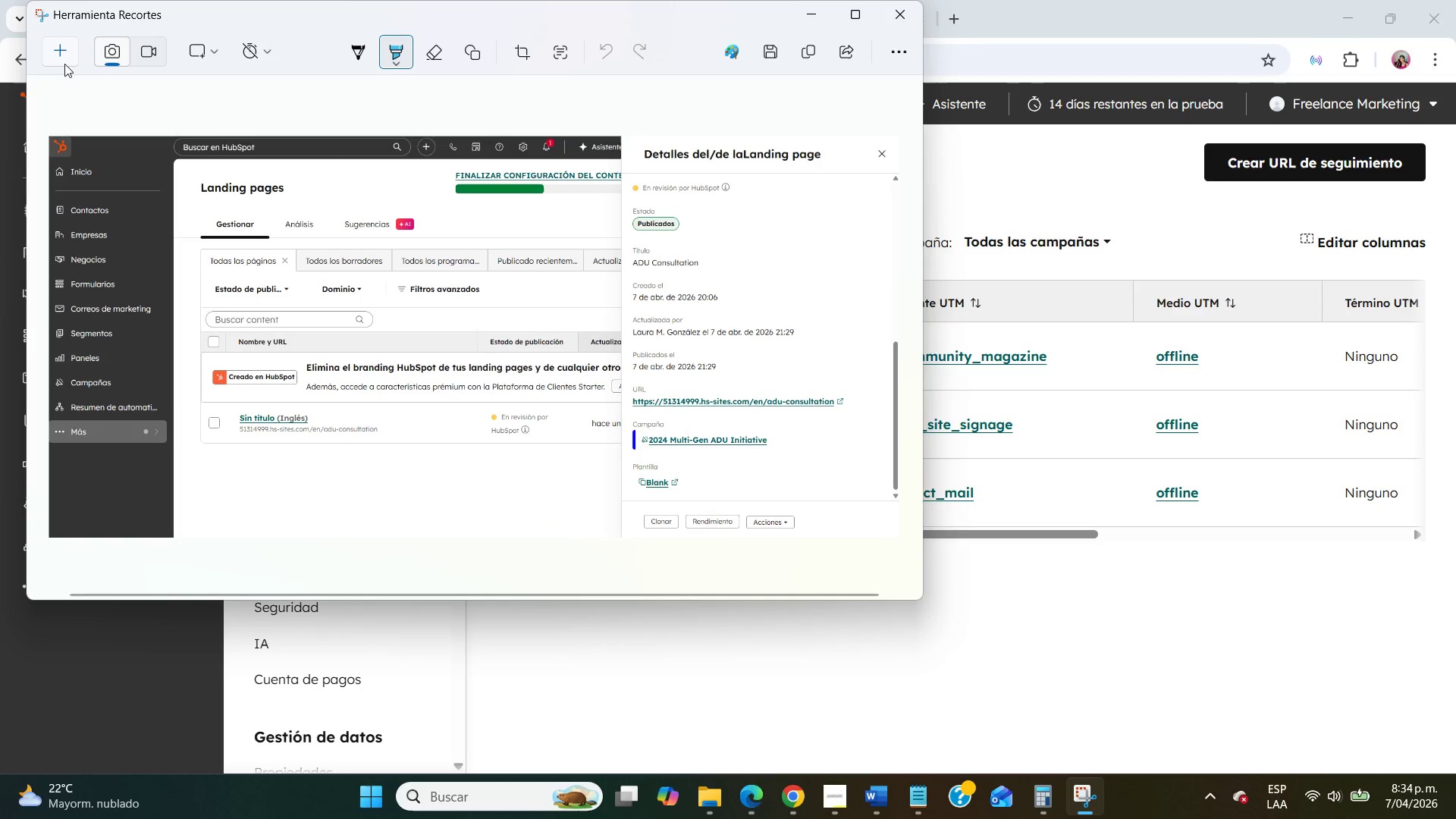 
left_click([55, 61])
 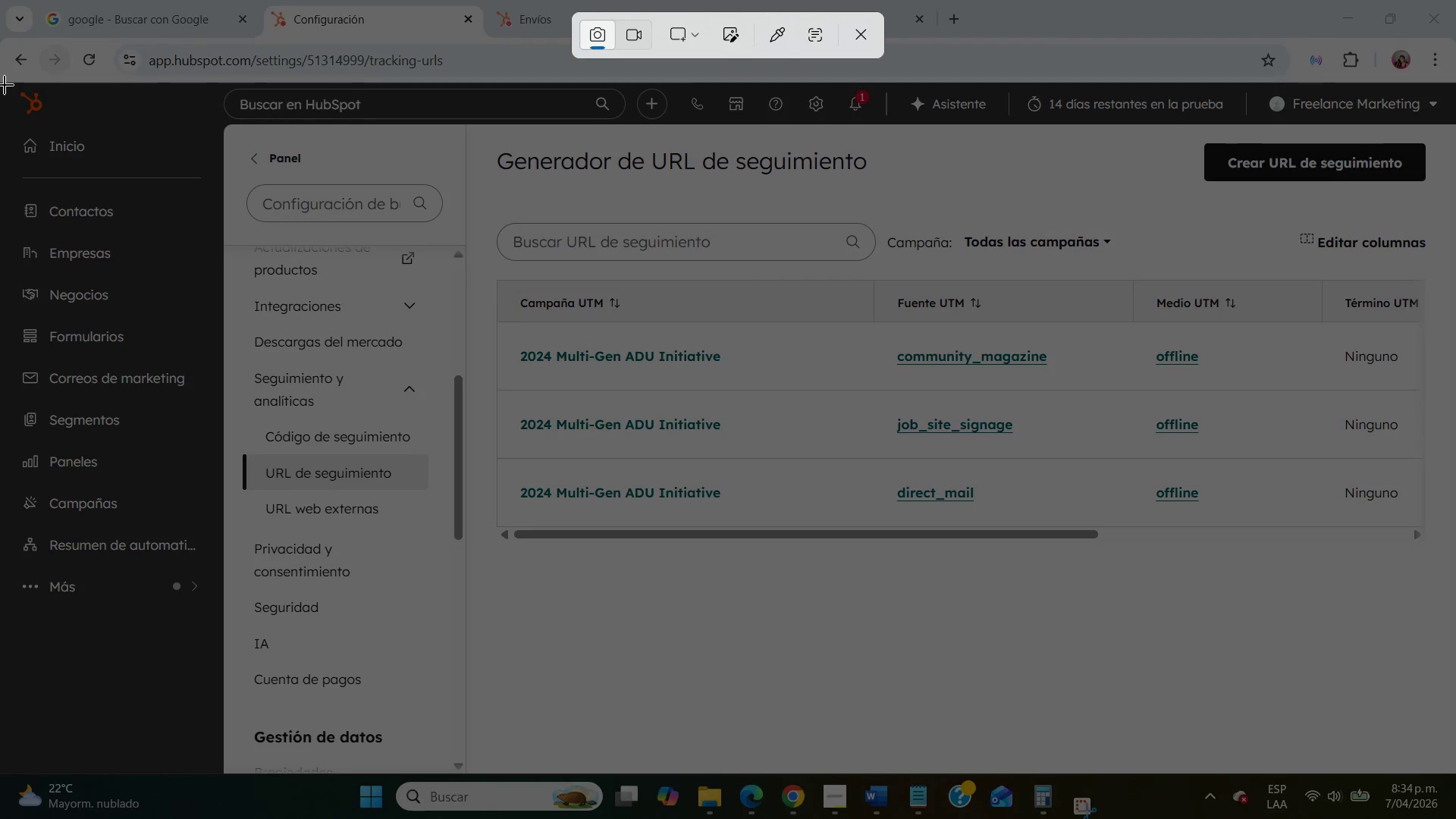 
left_click_drag(start_coordinate=[5, 85], to_coordinate=[1455, 770])
 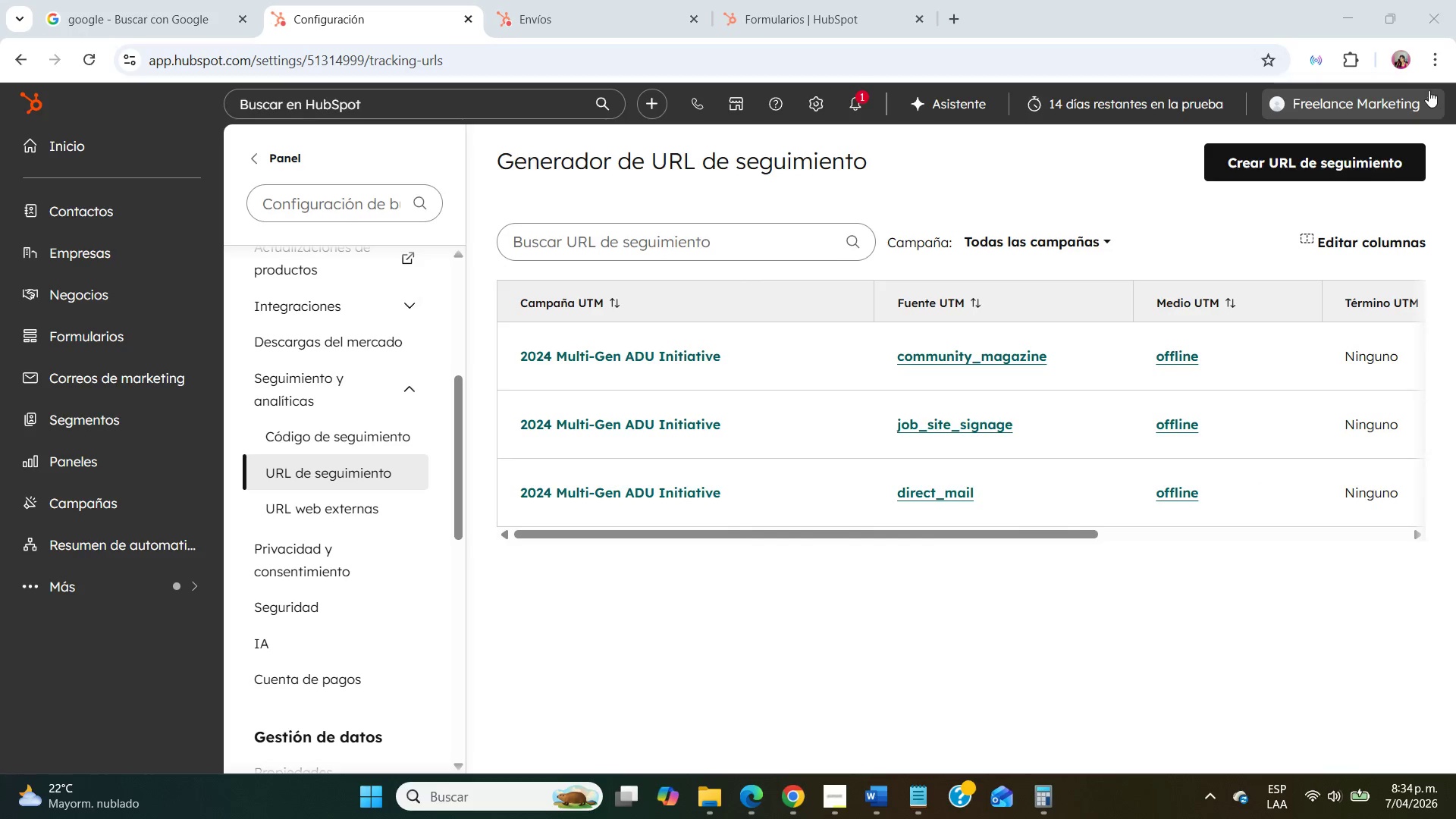 
mouse_move([1370, 35])
 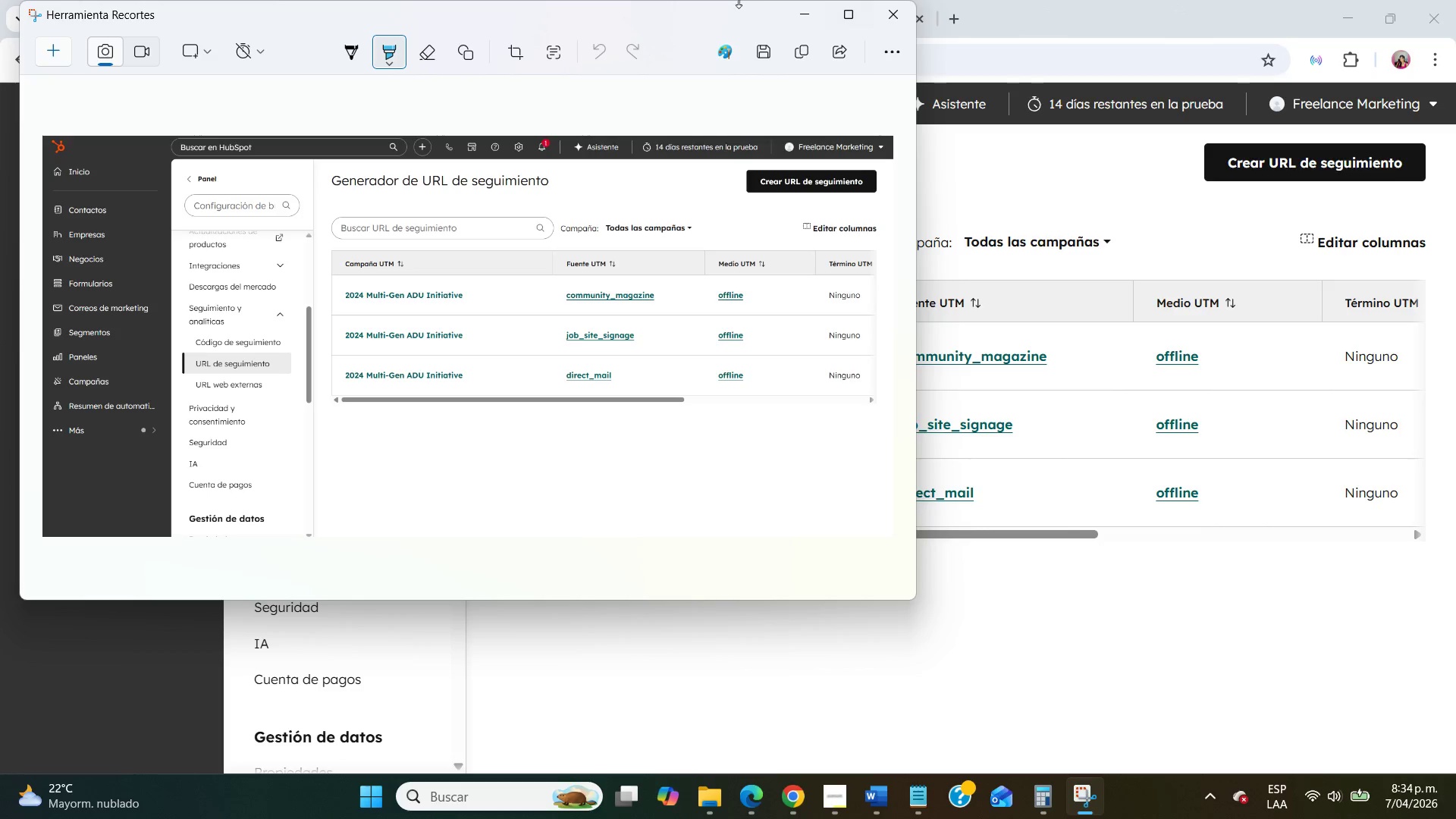 
left_click([802, 22])
 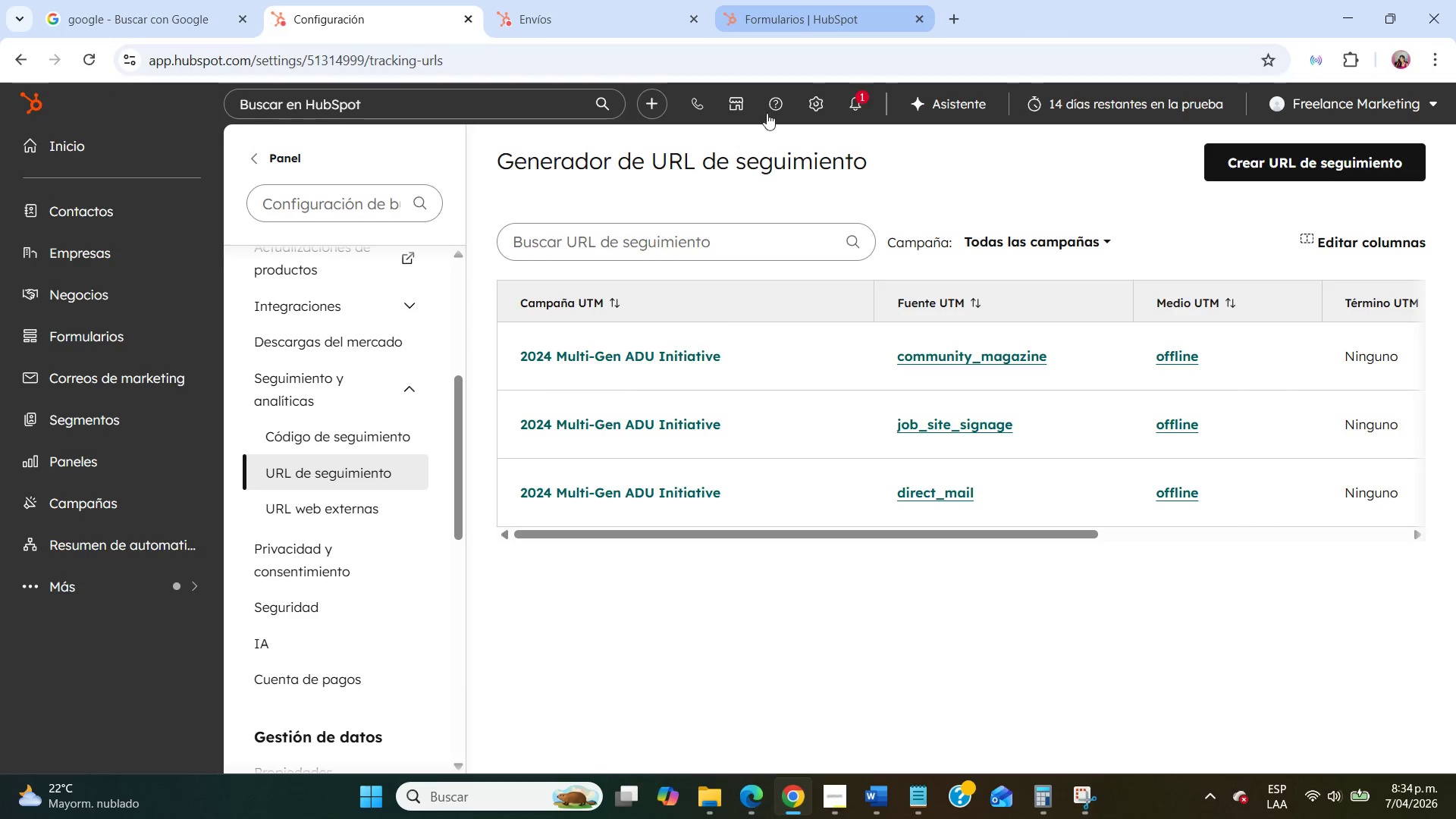 
mouse_move([590, 422])
 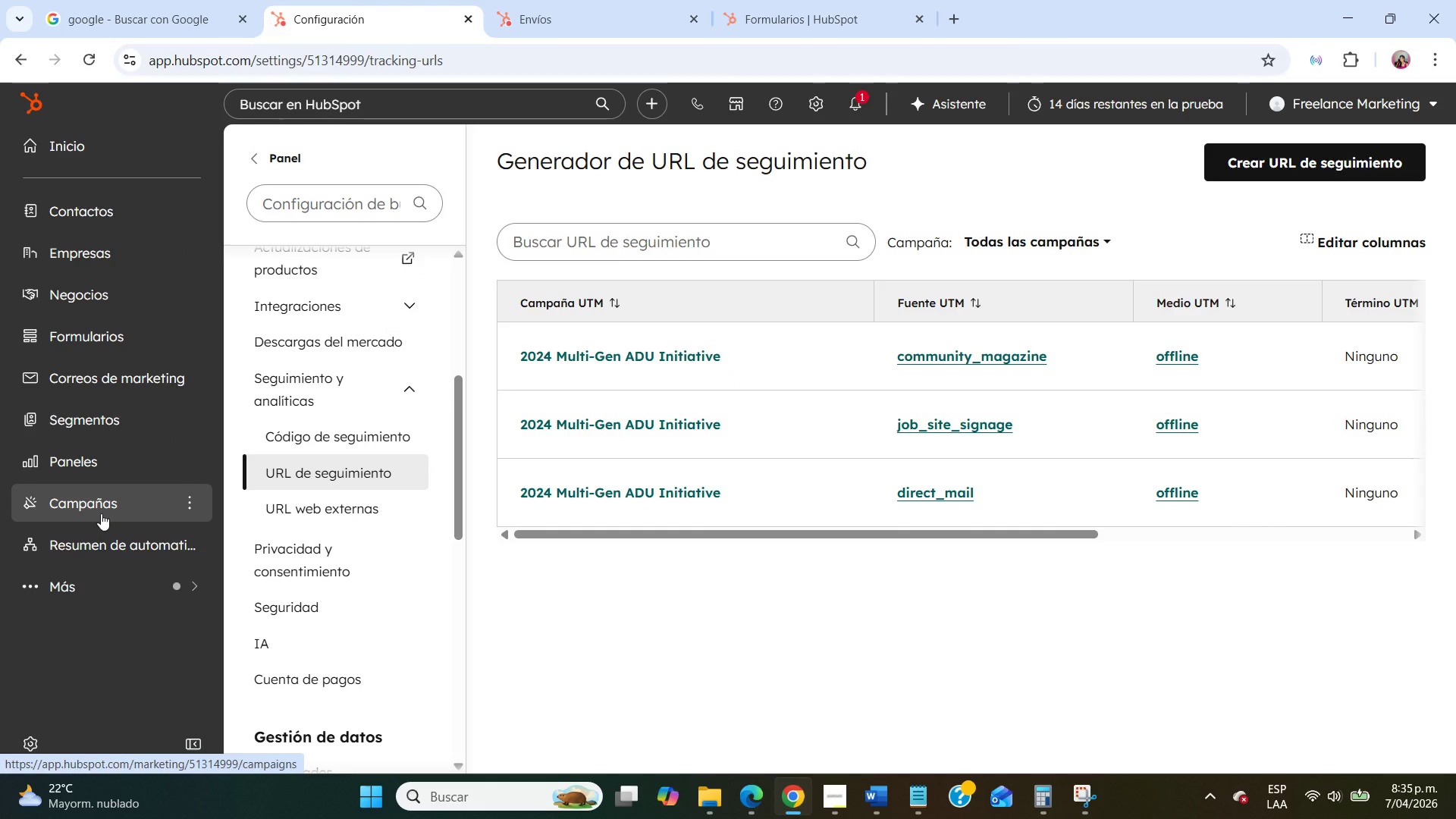 
left_click([101, 513])
 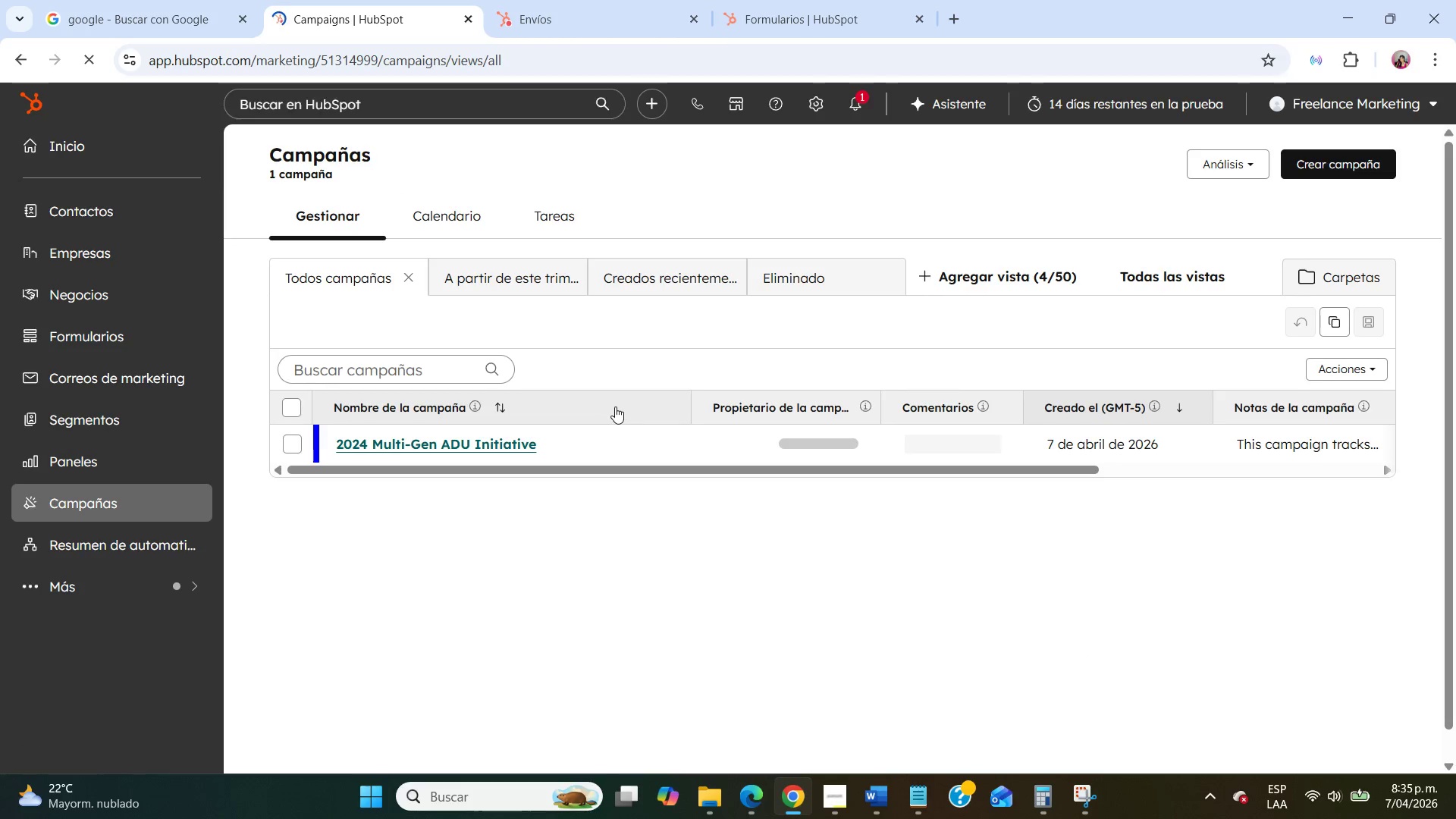 
mouse_move([660, 582])
 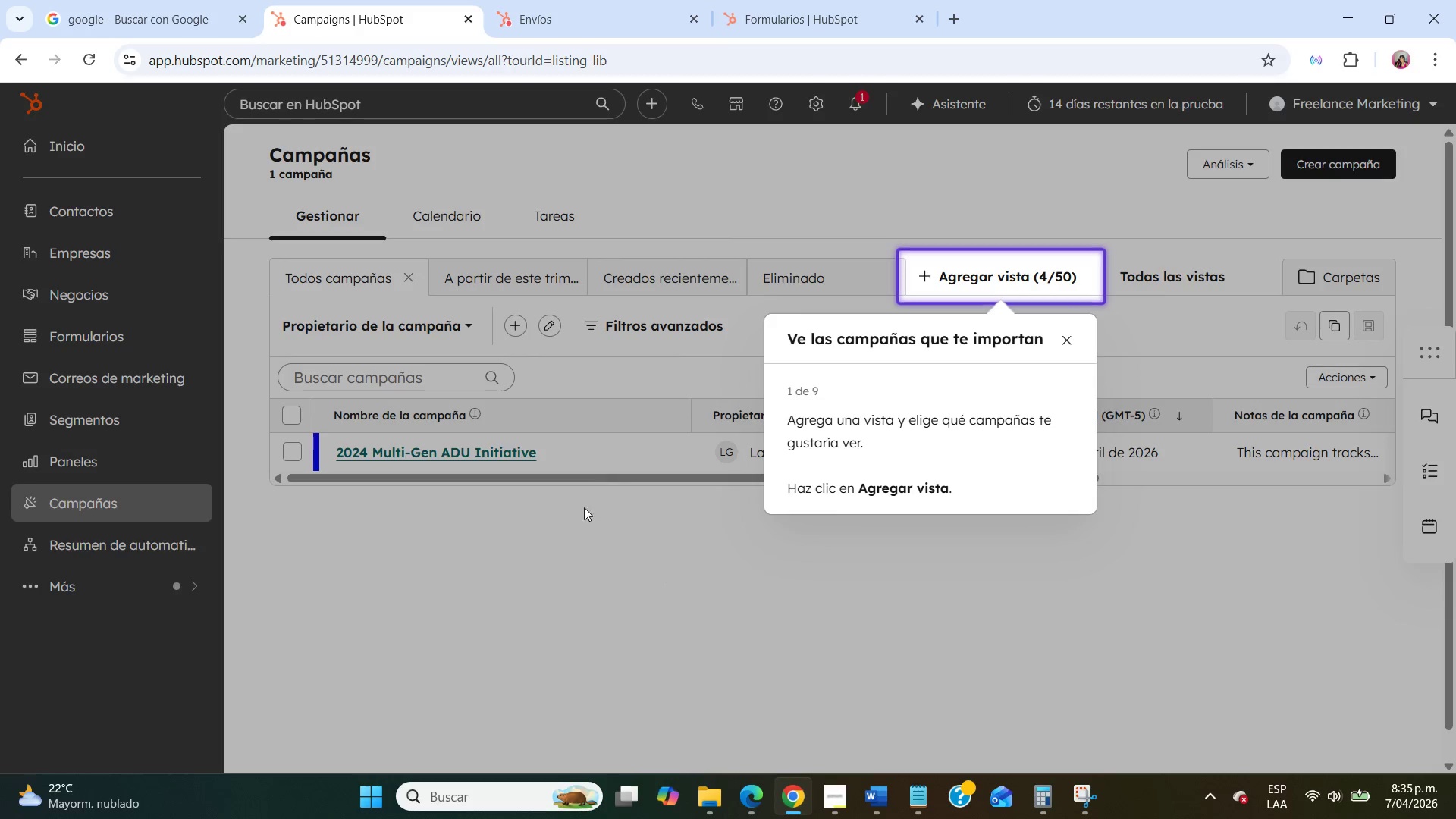 
left_click([577, 544])
 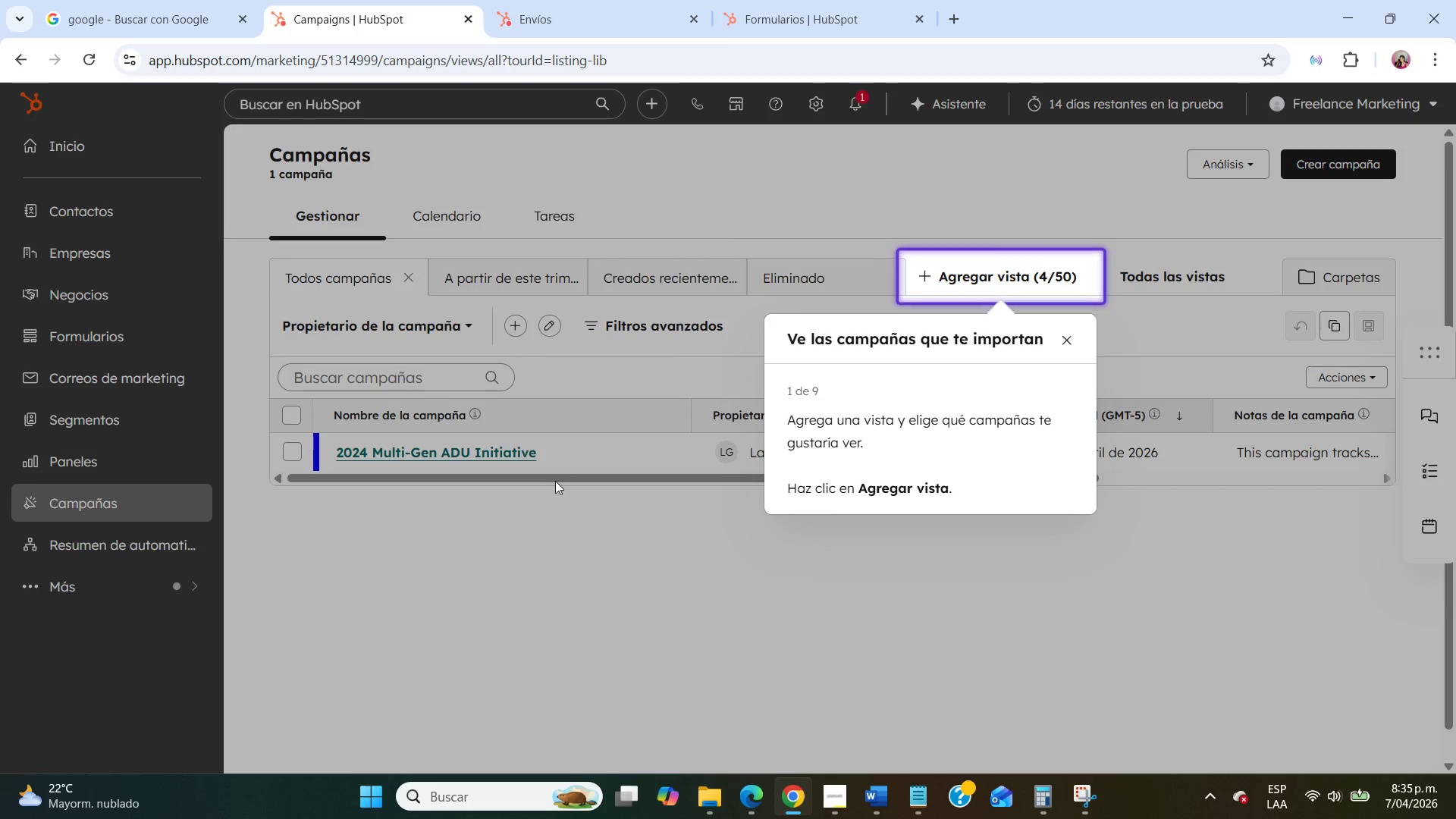 
left_click([583, 485])
 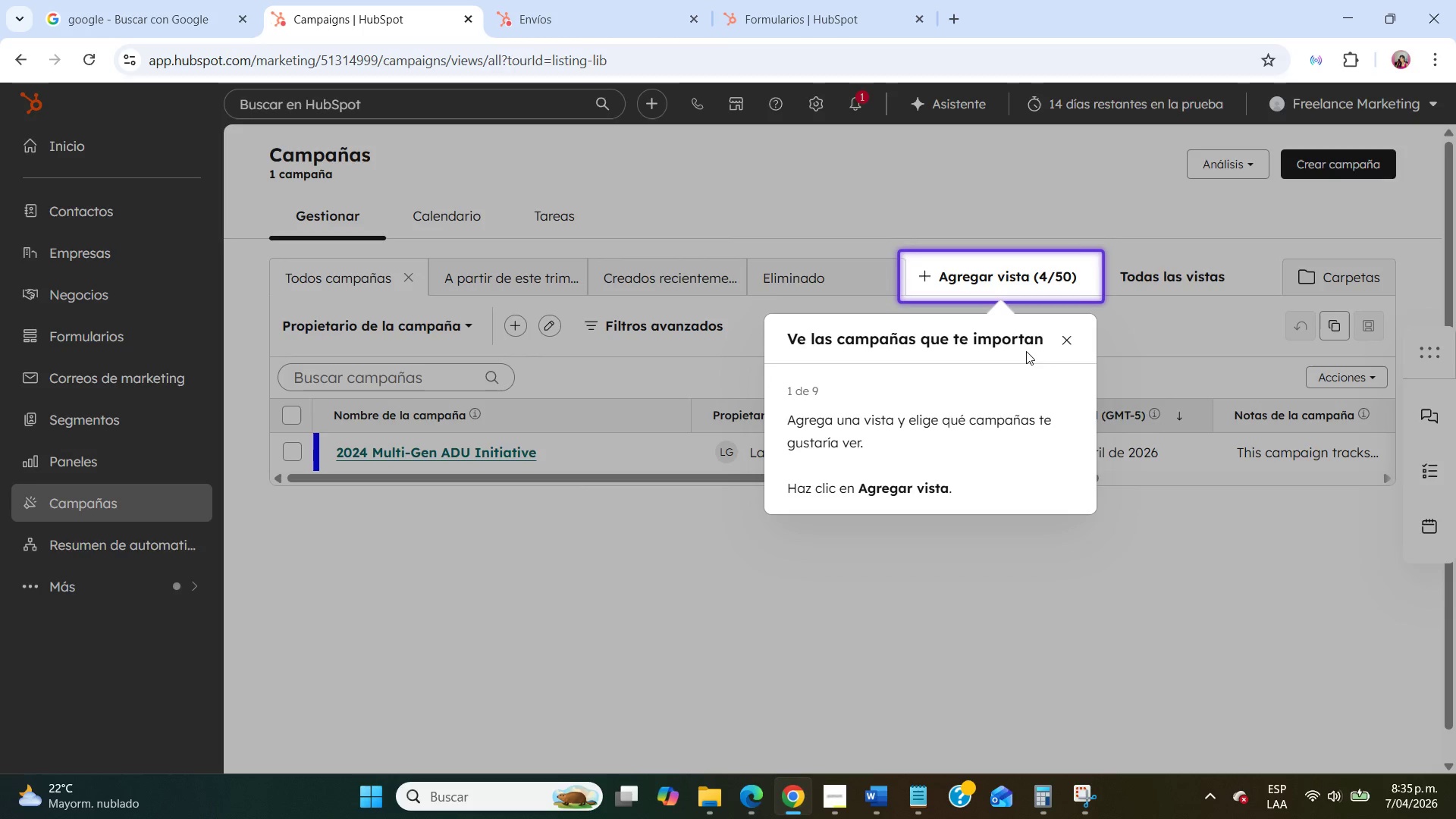 
left_click([1062, 347])
 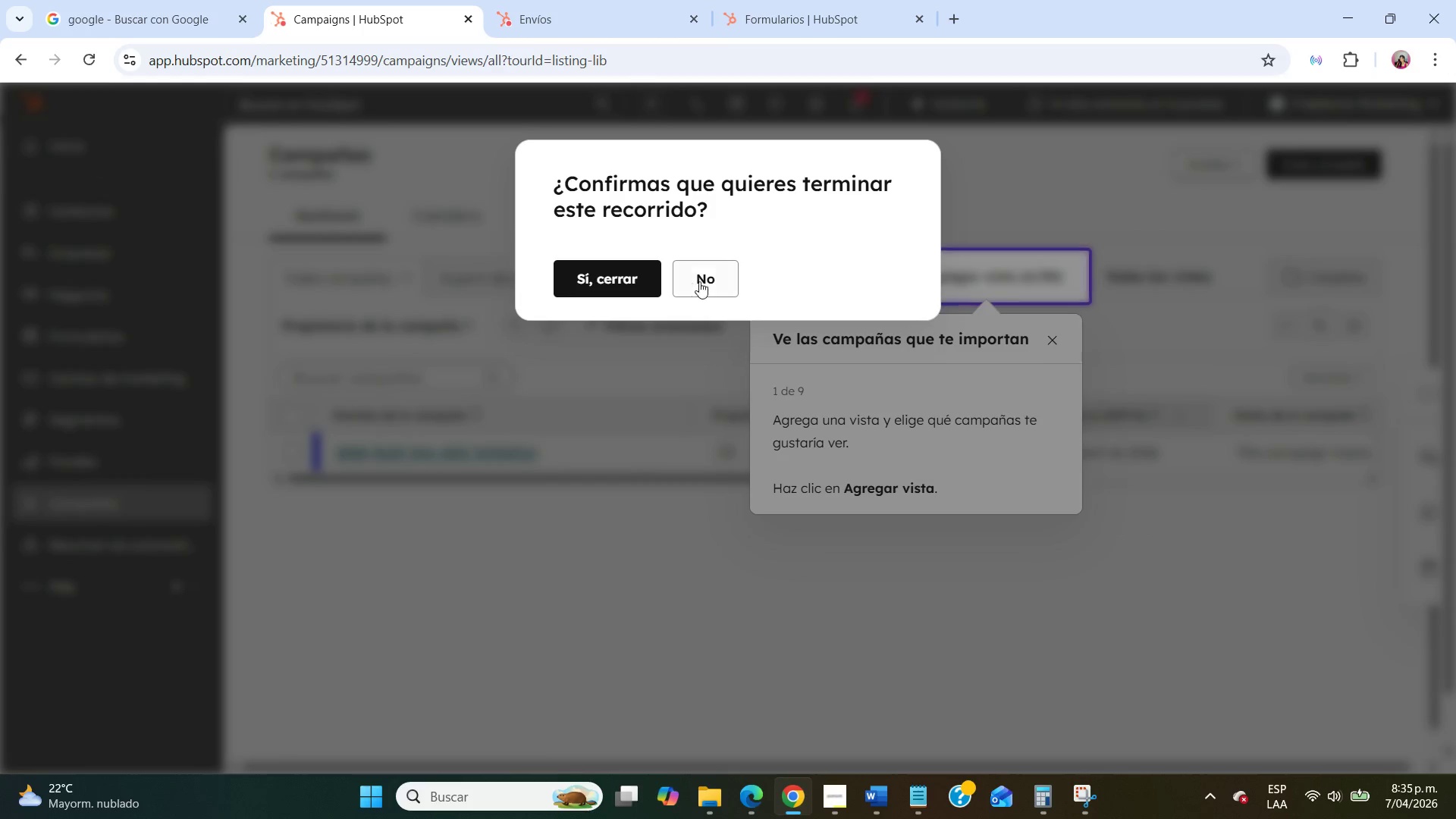 
left_click([609, 279])
 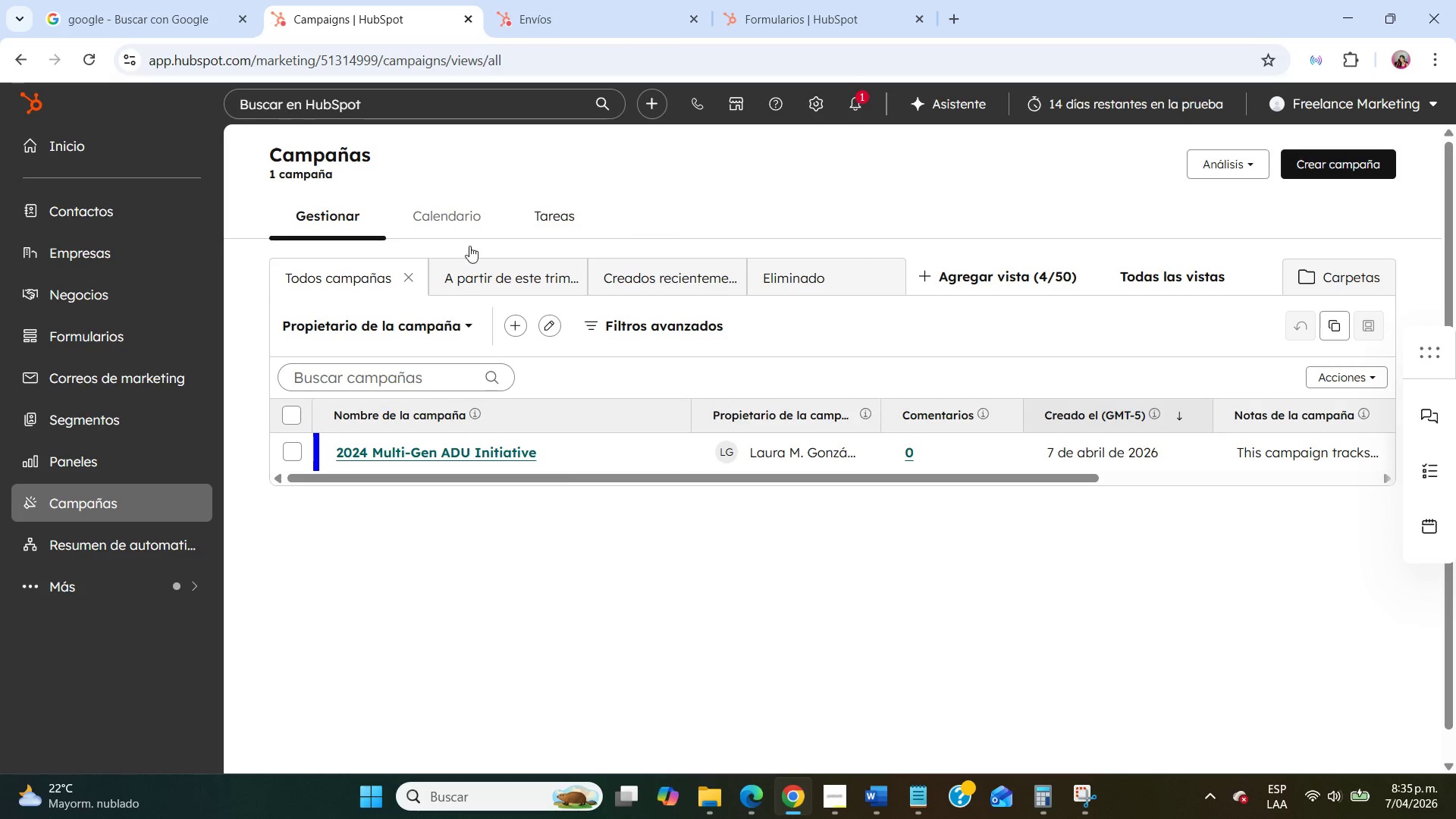 
left_click_drag(start_coordinate=[599, 470], to_coordinate=[918, 485])
 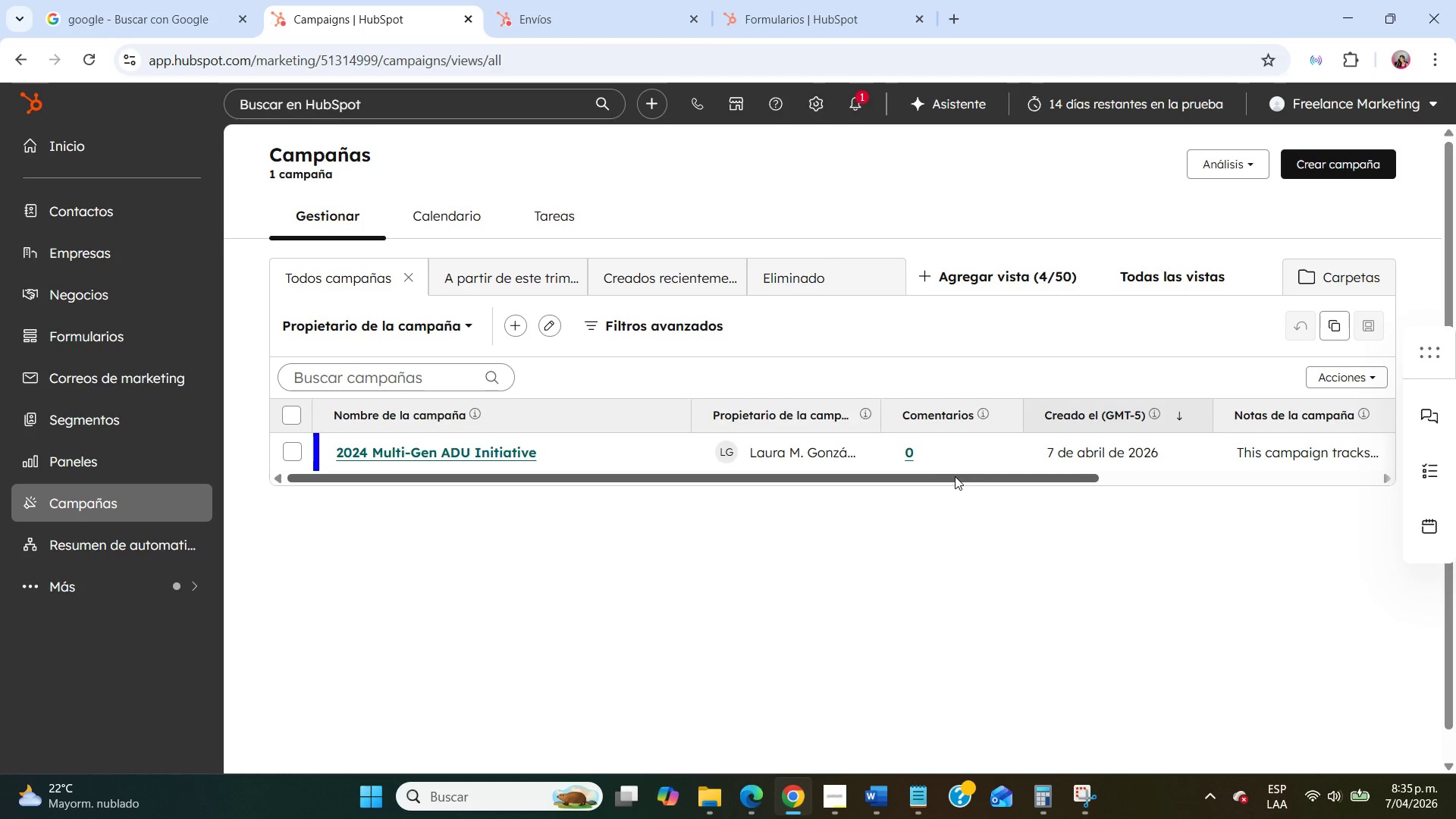 
left_click_drag(start_coordinate=[955, 476], to_coordinate=[742, 449])
 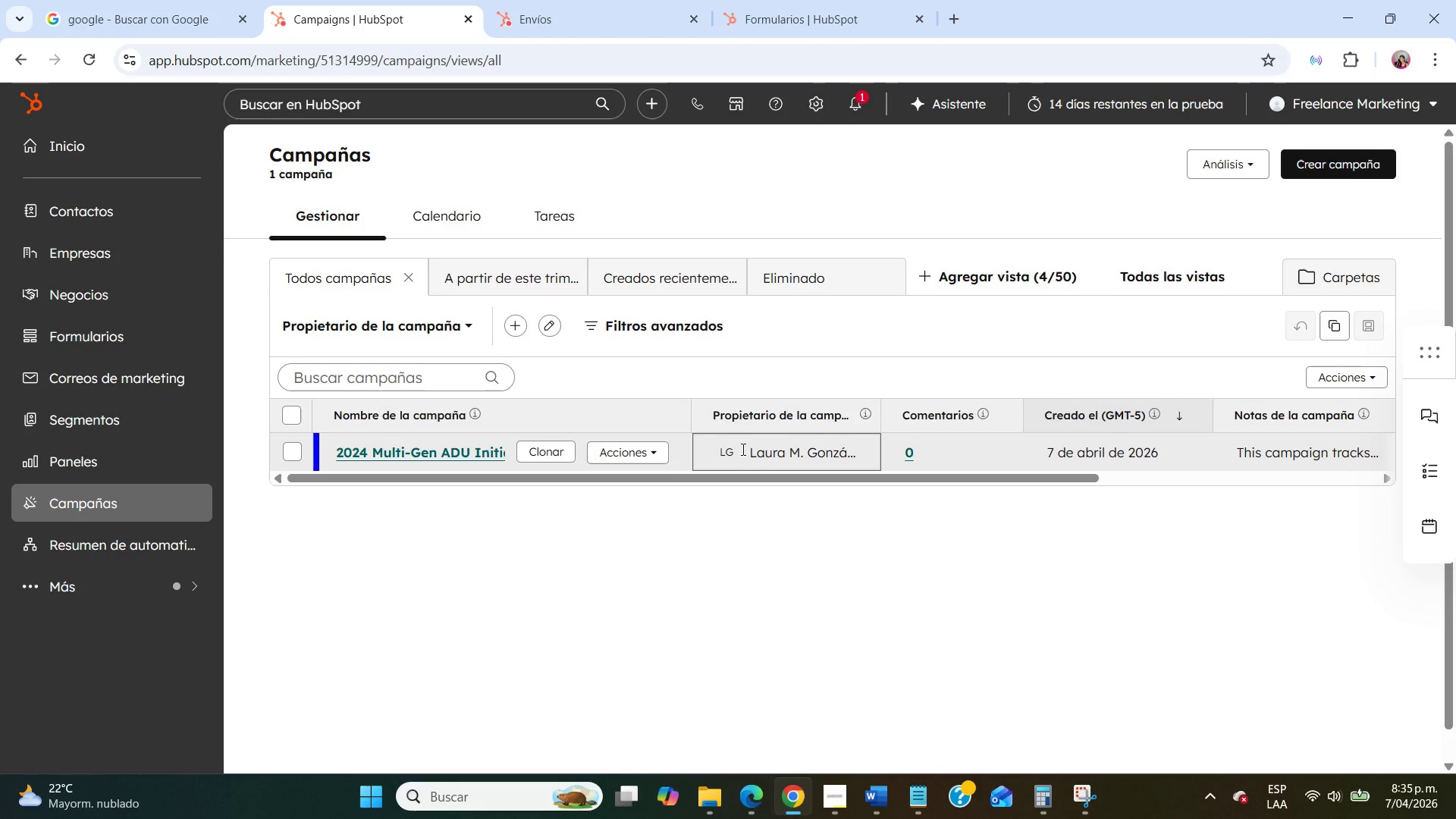 
wait(5.47)
 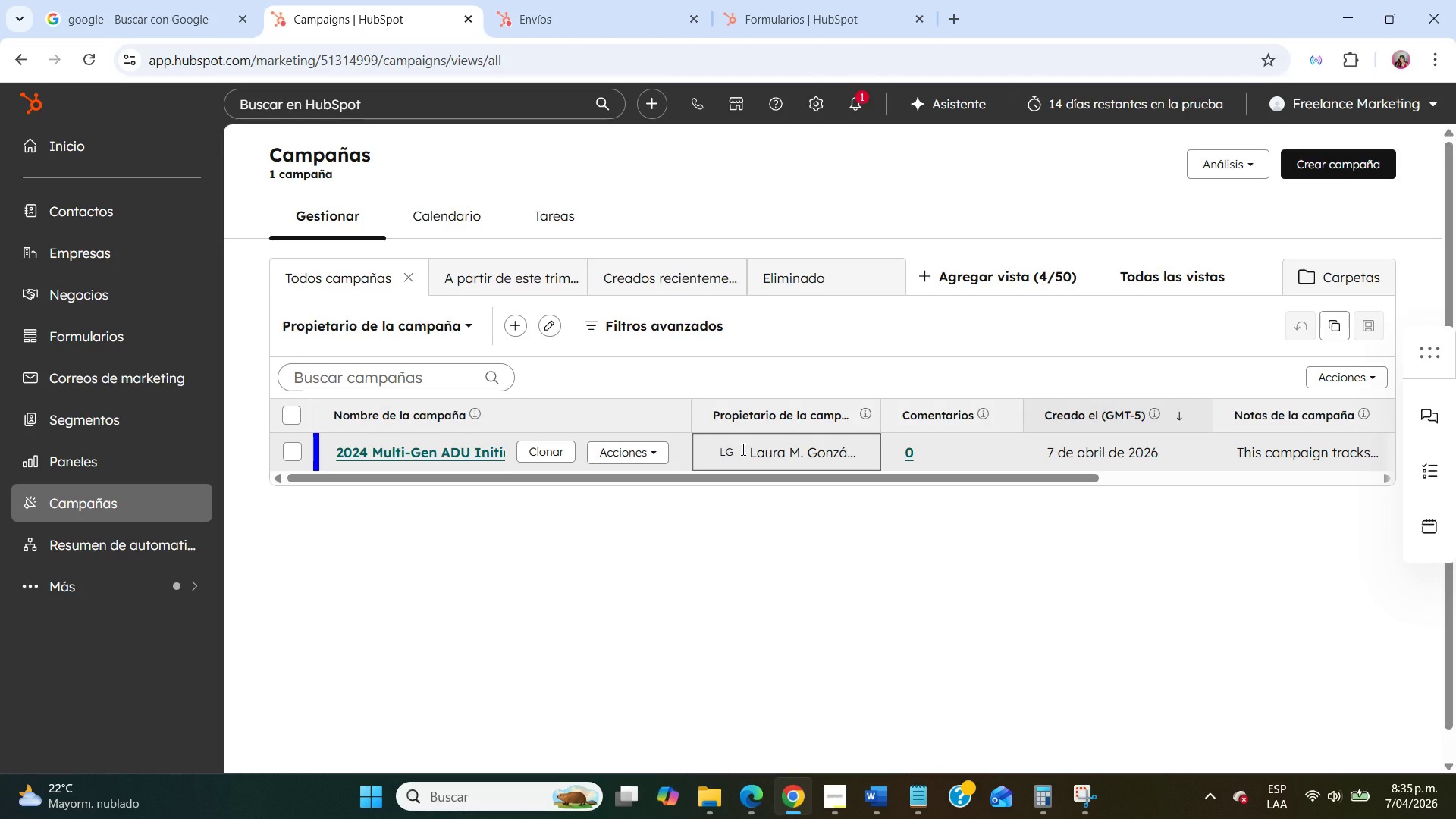 
left_click([436, 451])
 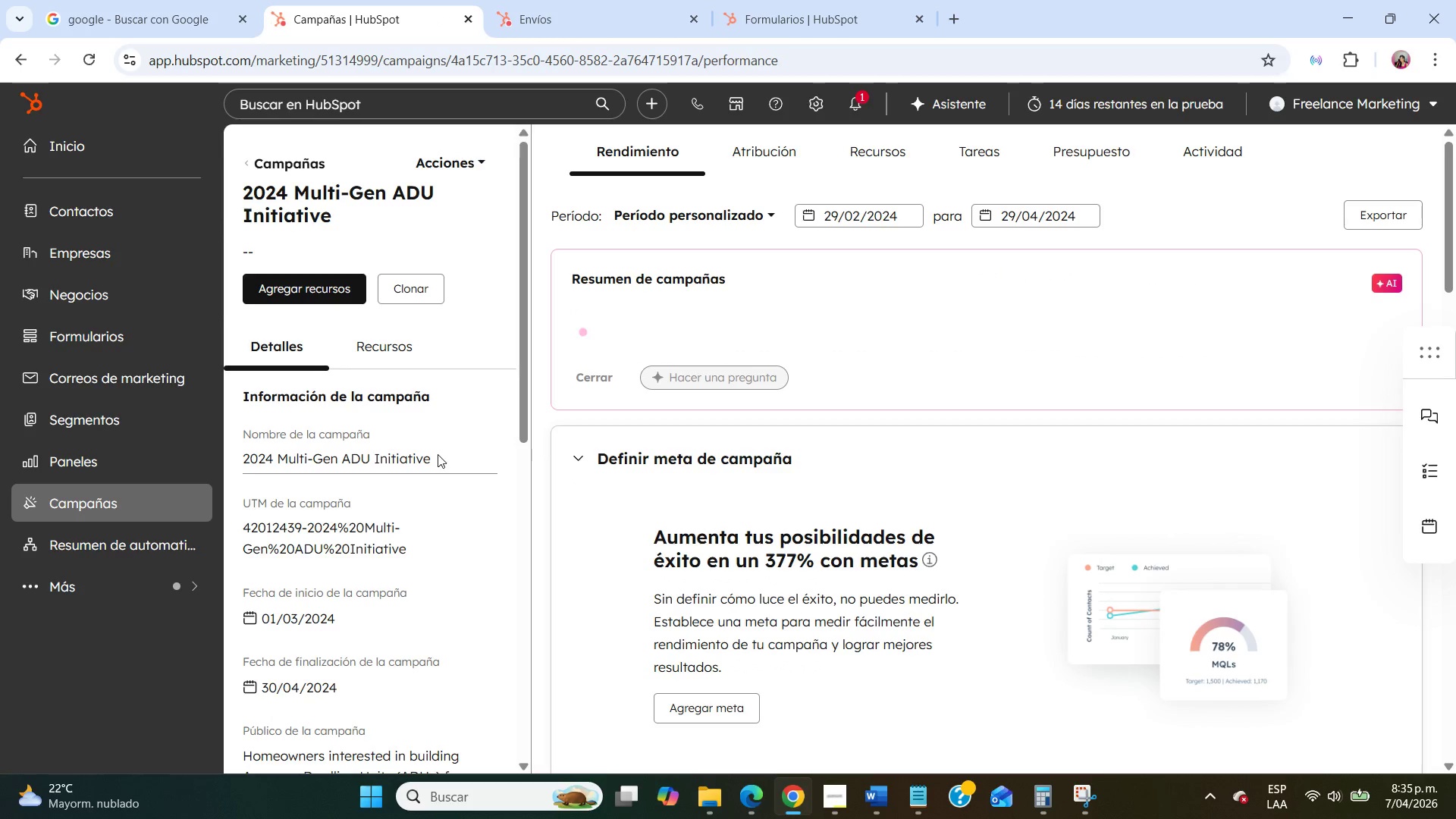 
wait(5.25)
 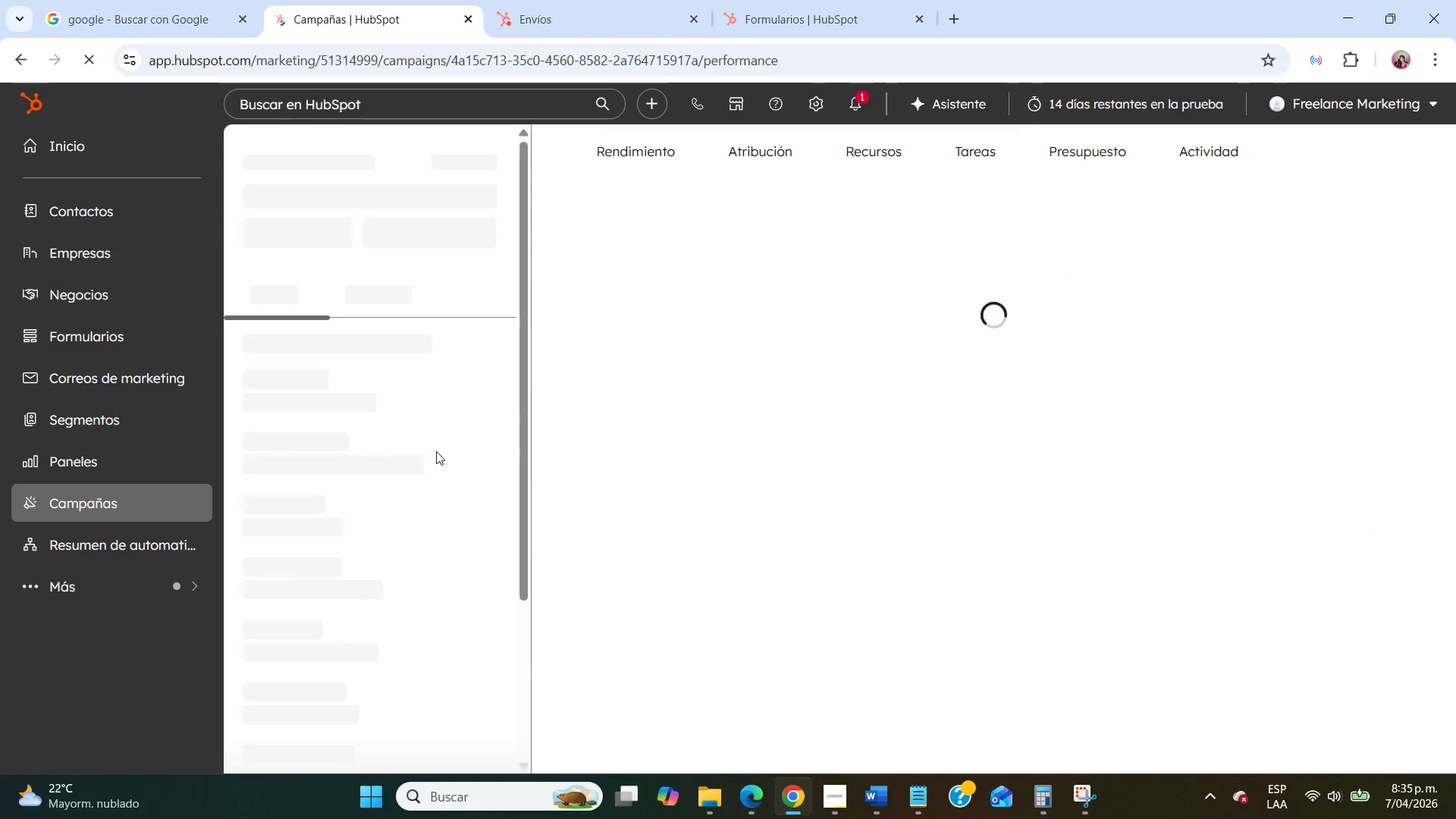 
scroll: coordinate [427, 513], scroll_direction: down, amount: 4.0
 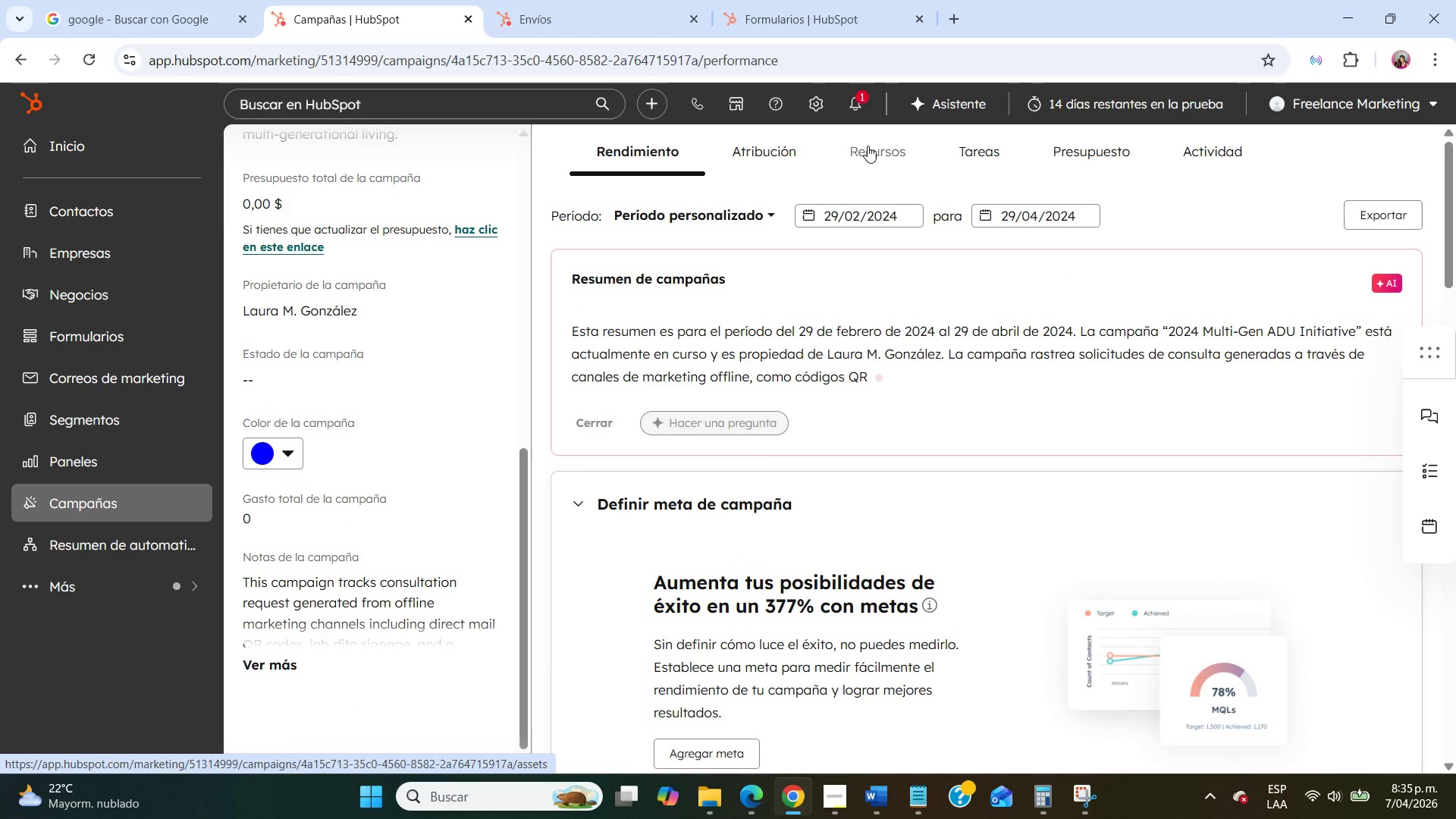 
left_click([868, 146])
 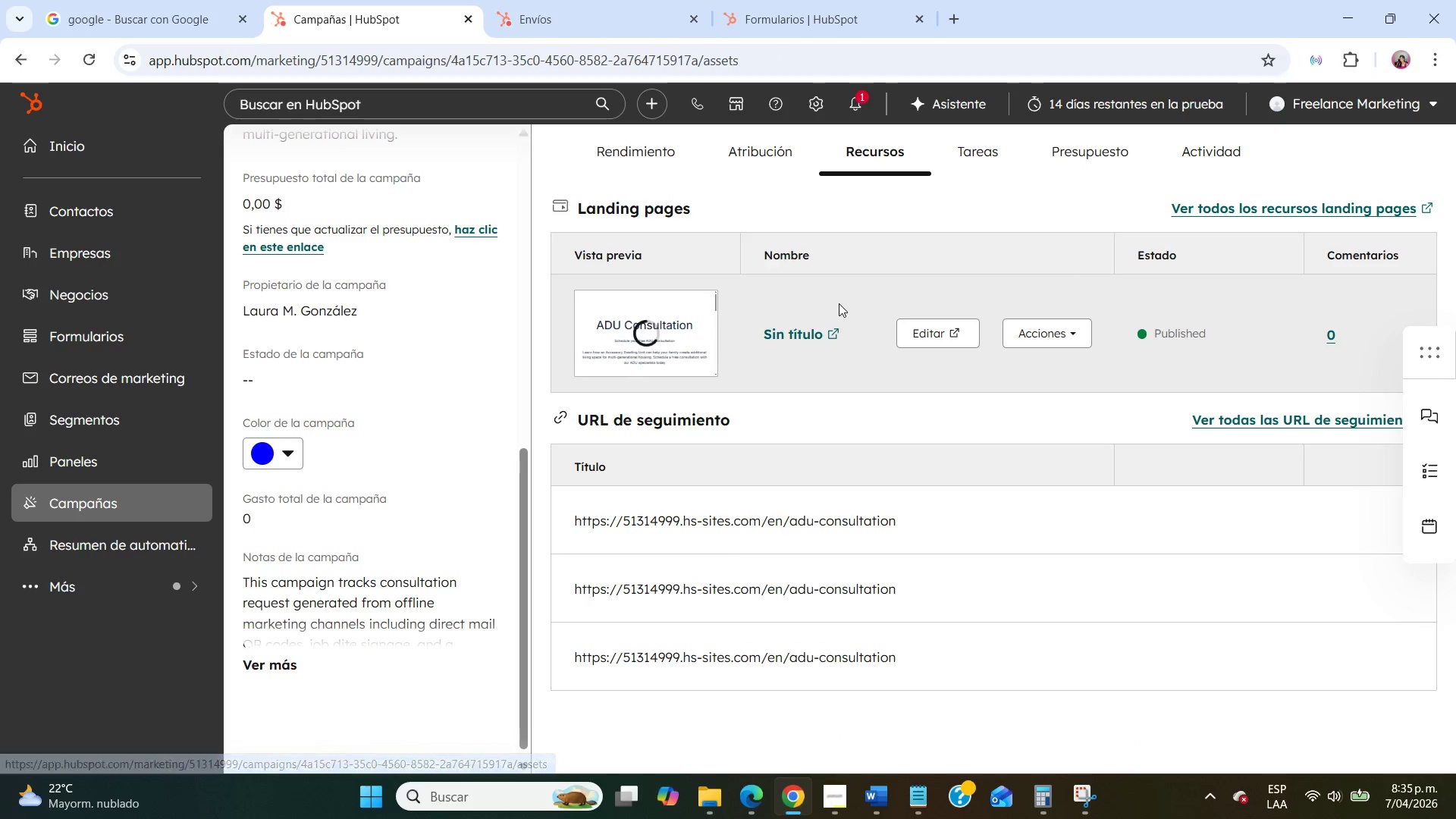 
scroll: coordinate [839, 303], scroll_direction: down, amount: 5.0
 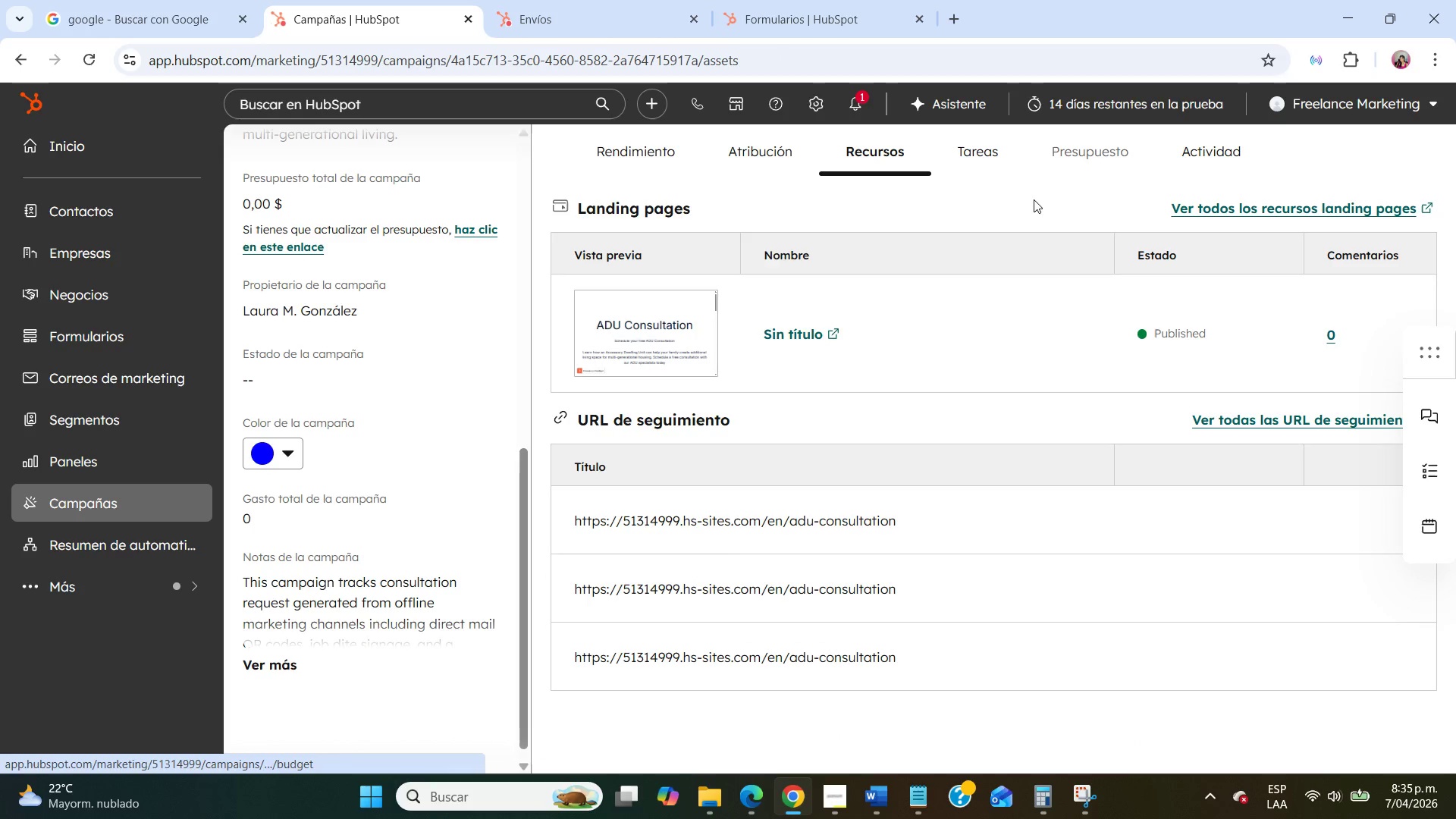 
mouse_move([962, 507])
 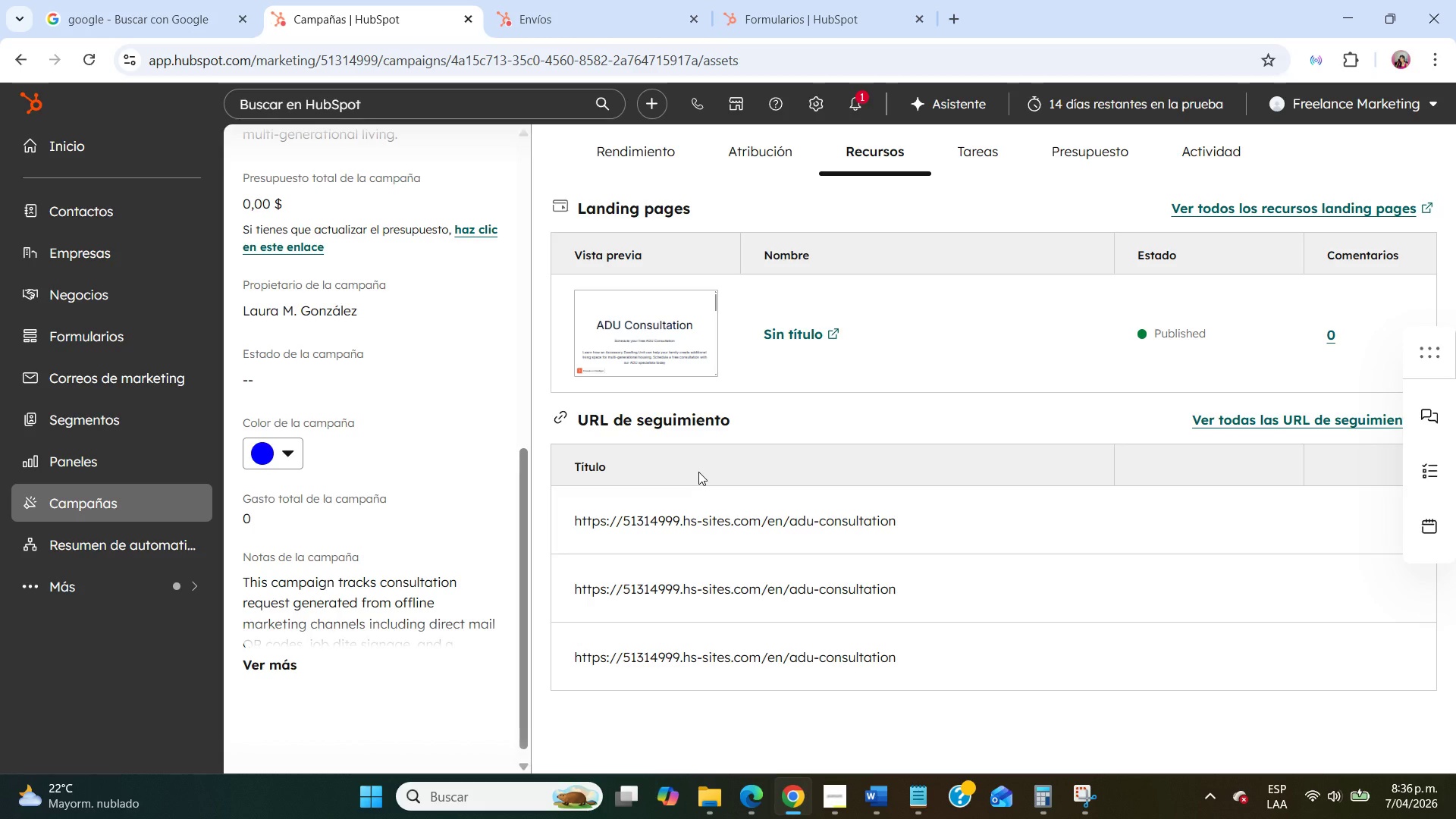 
wait(34.18)
 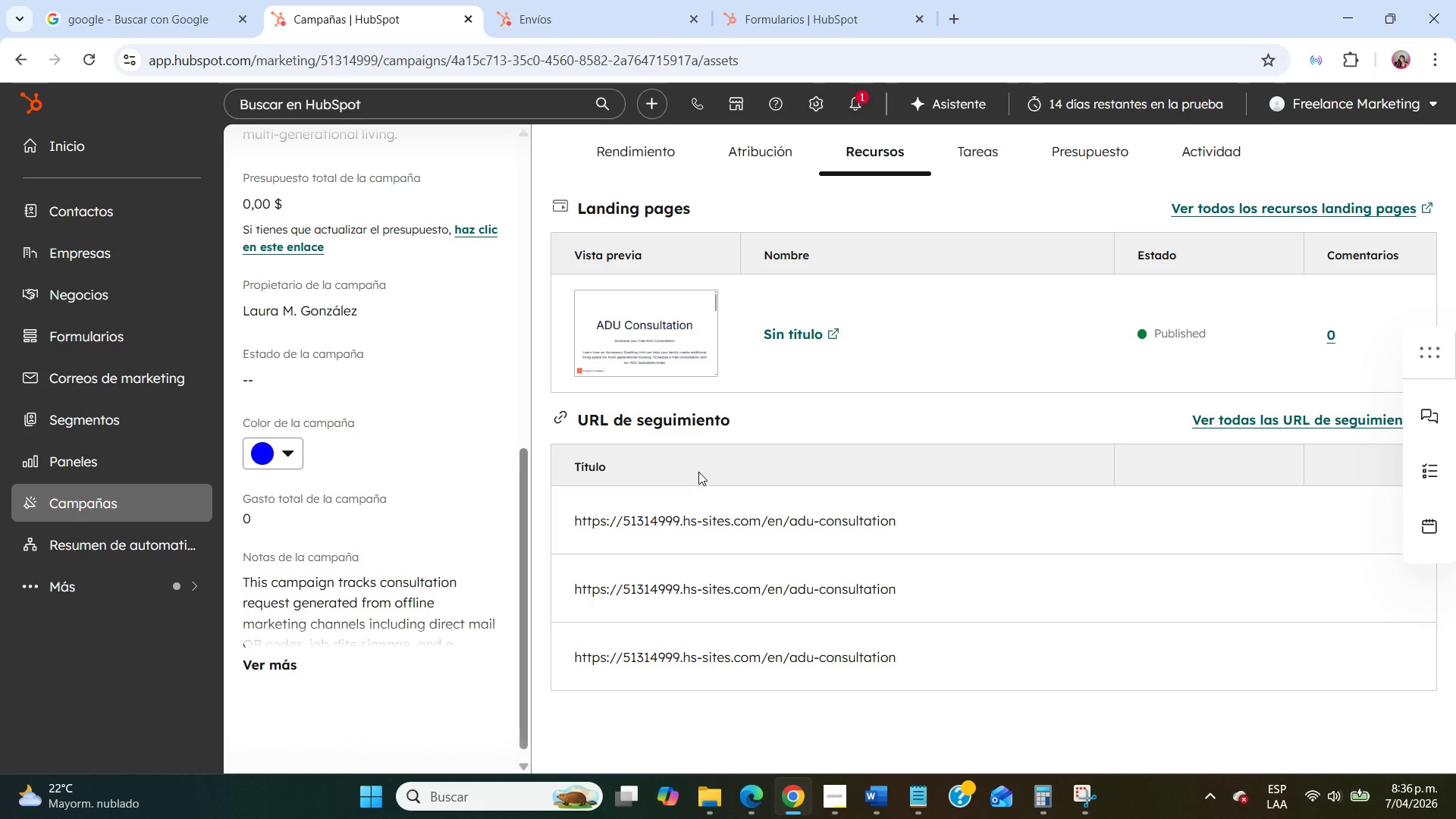 
mouse_move([722, 527])
 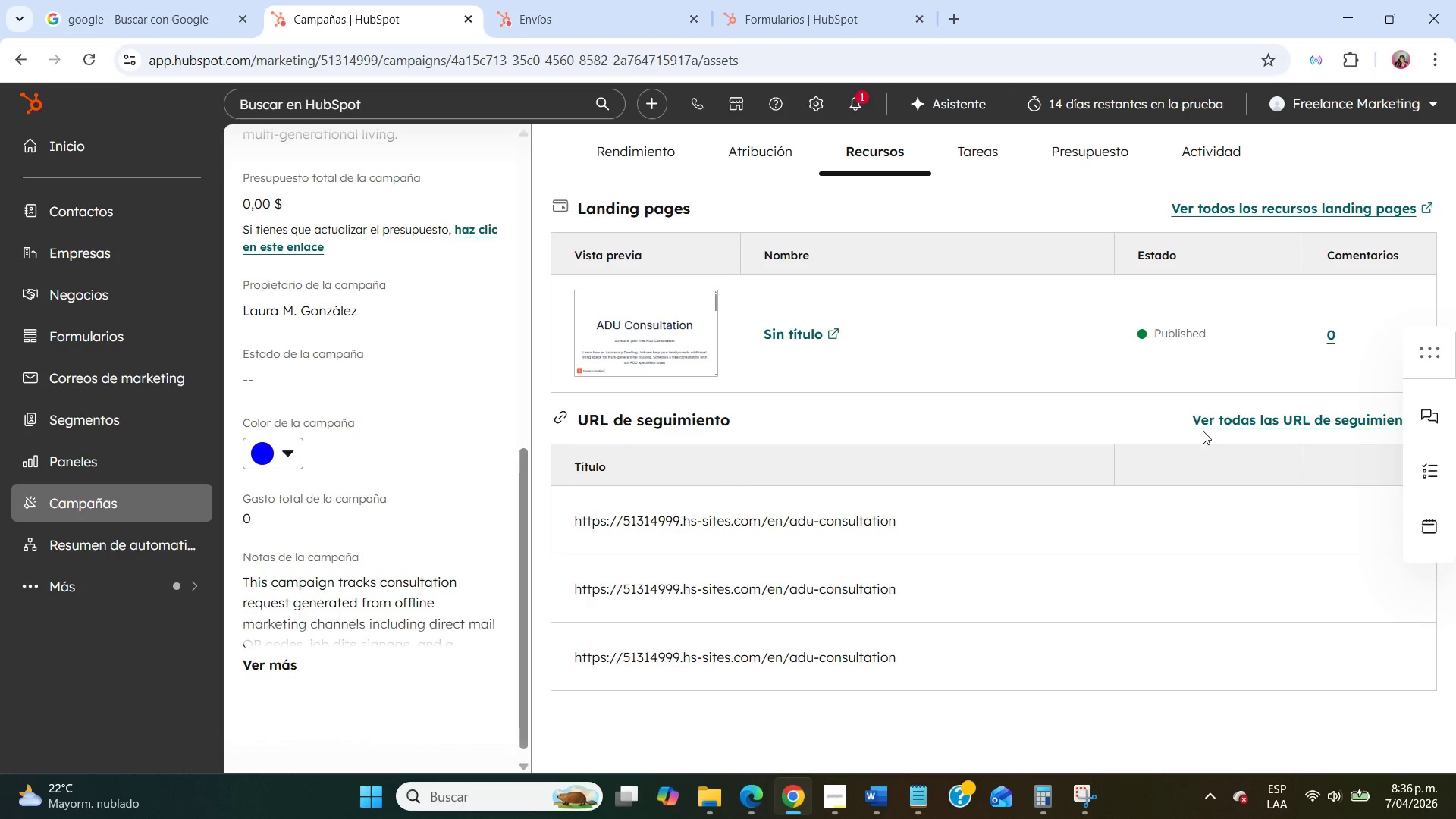 
left_click([1228, 411])
 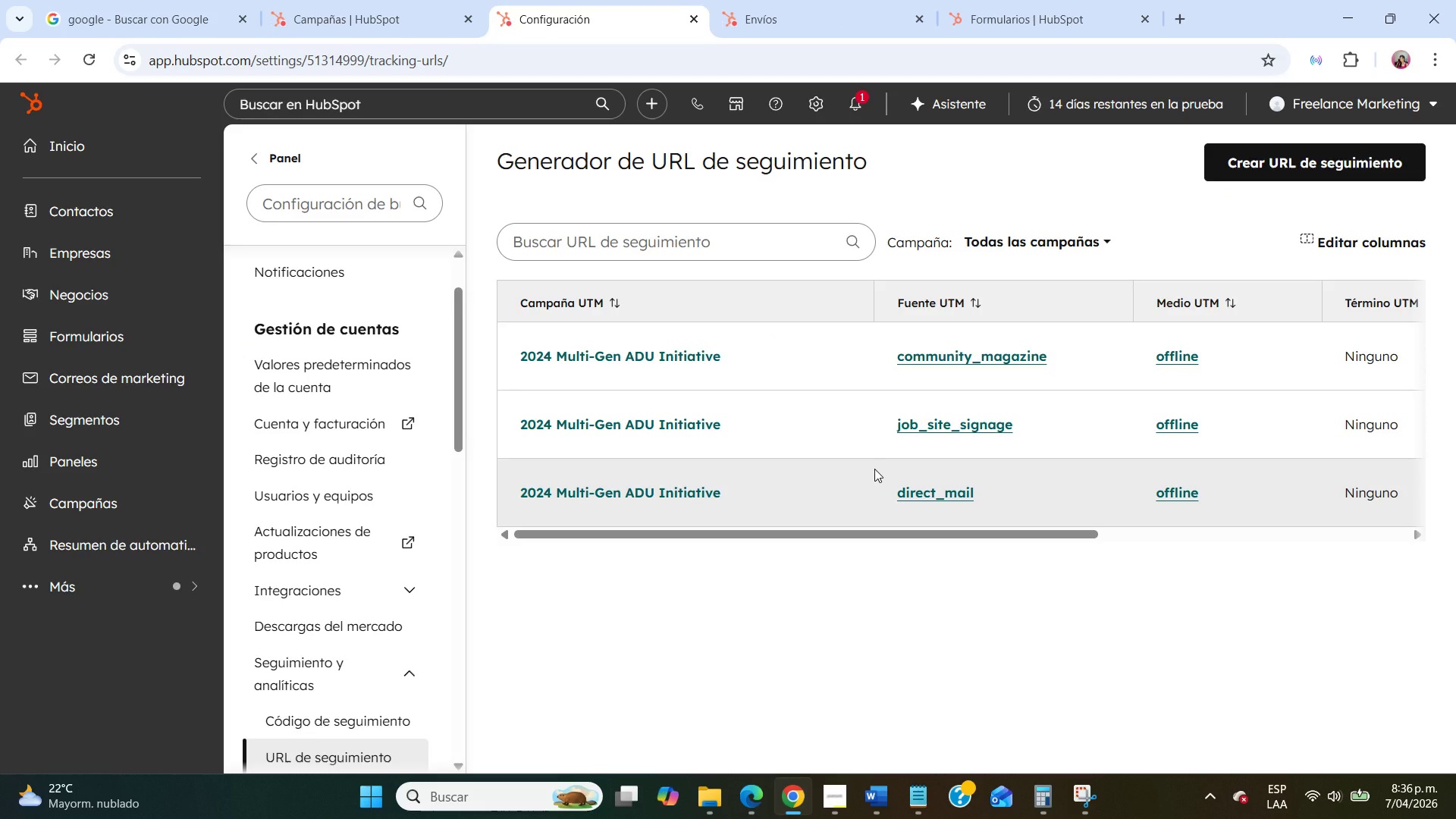 
wait(8.7)
 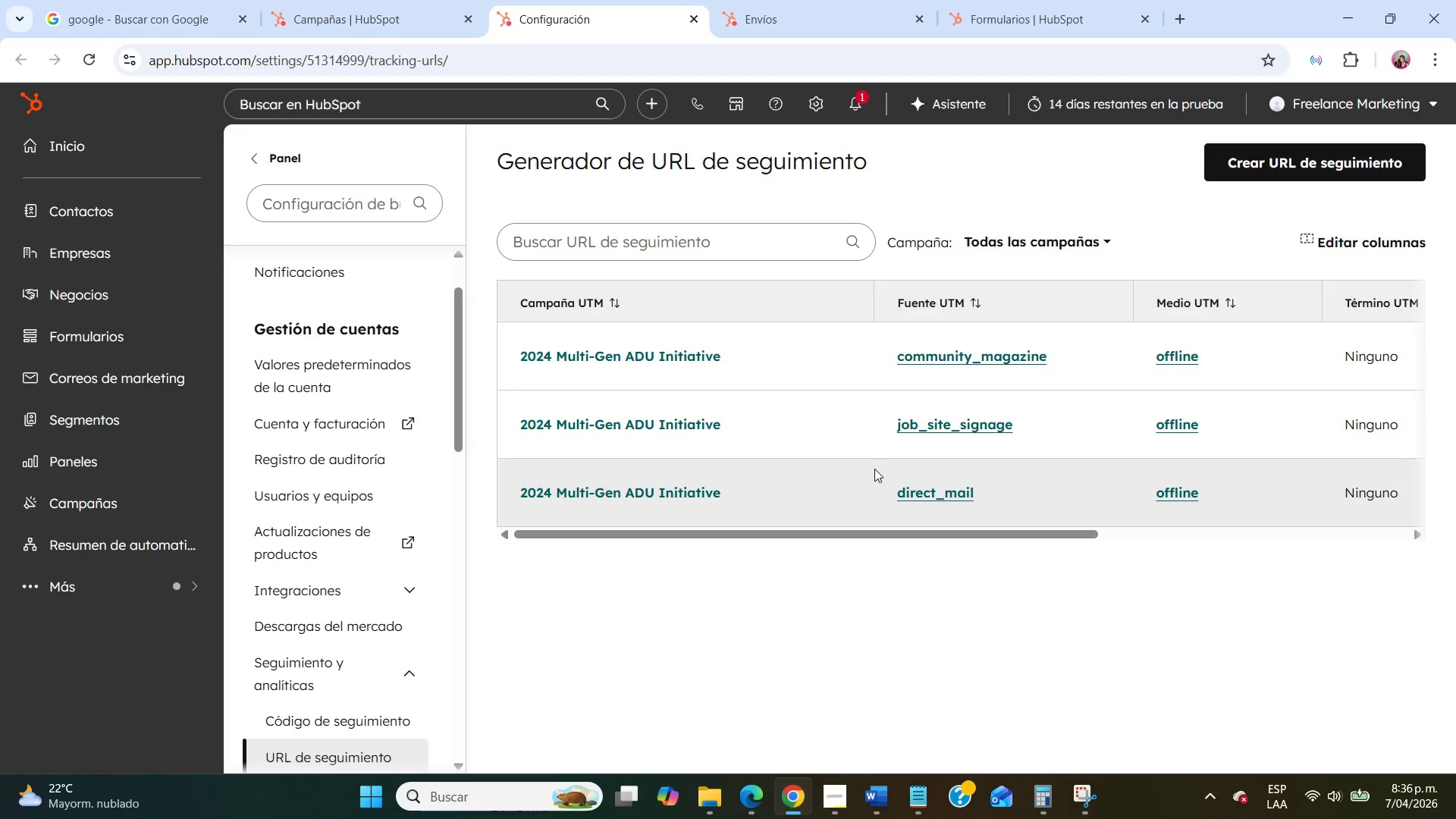 
left_click([401, 0])
 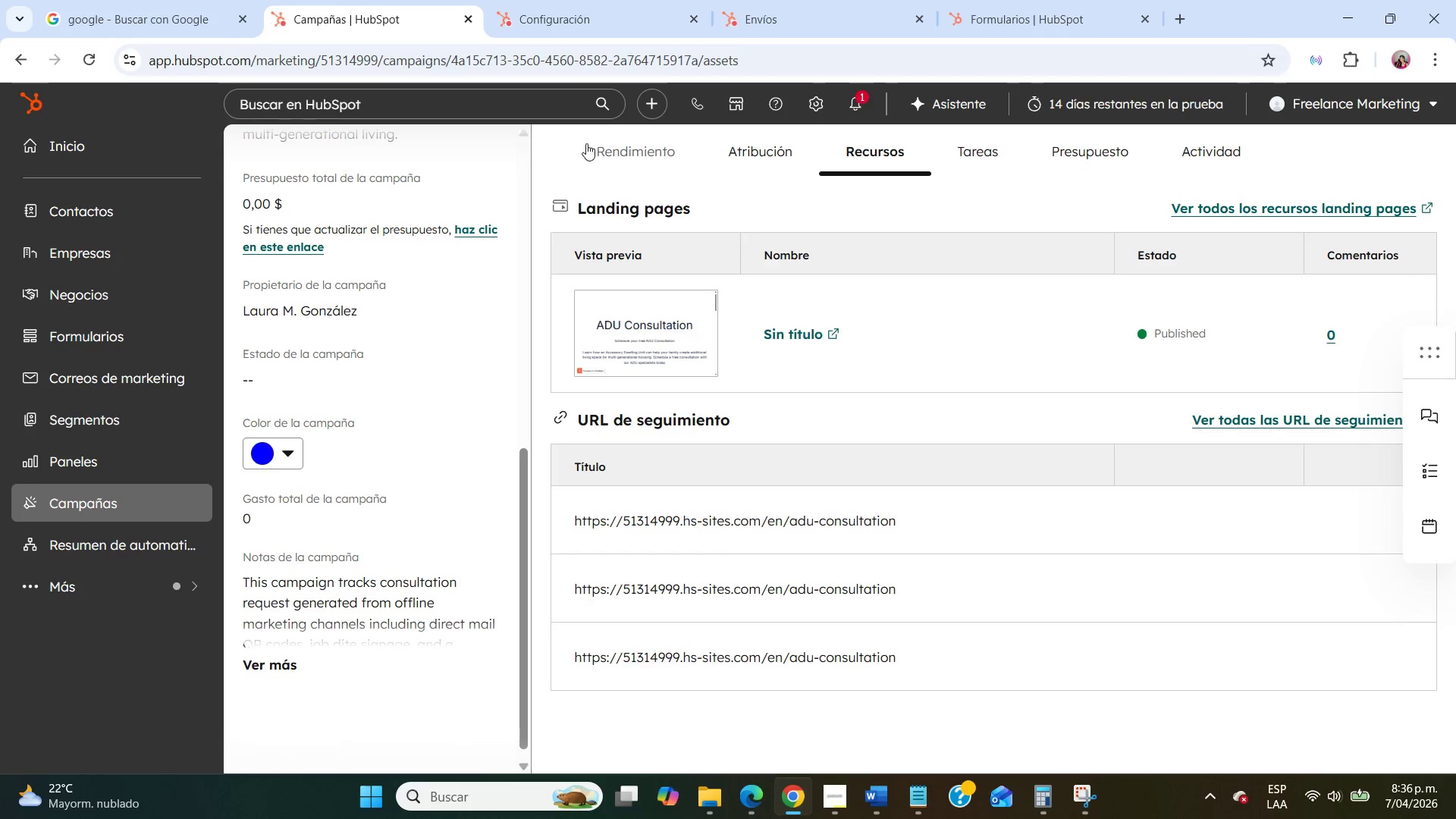 
wait(5.38)
 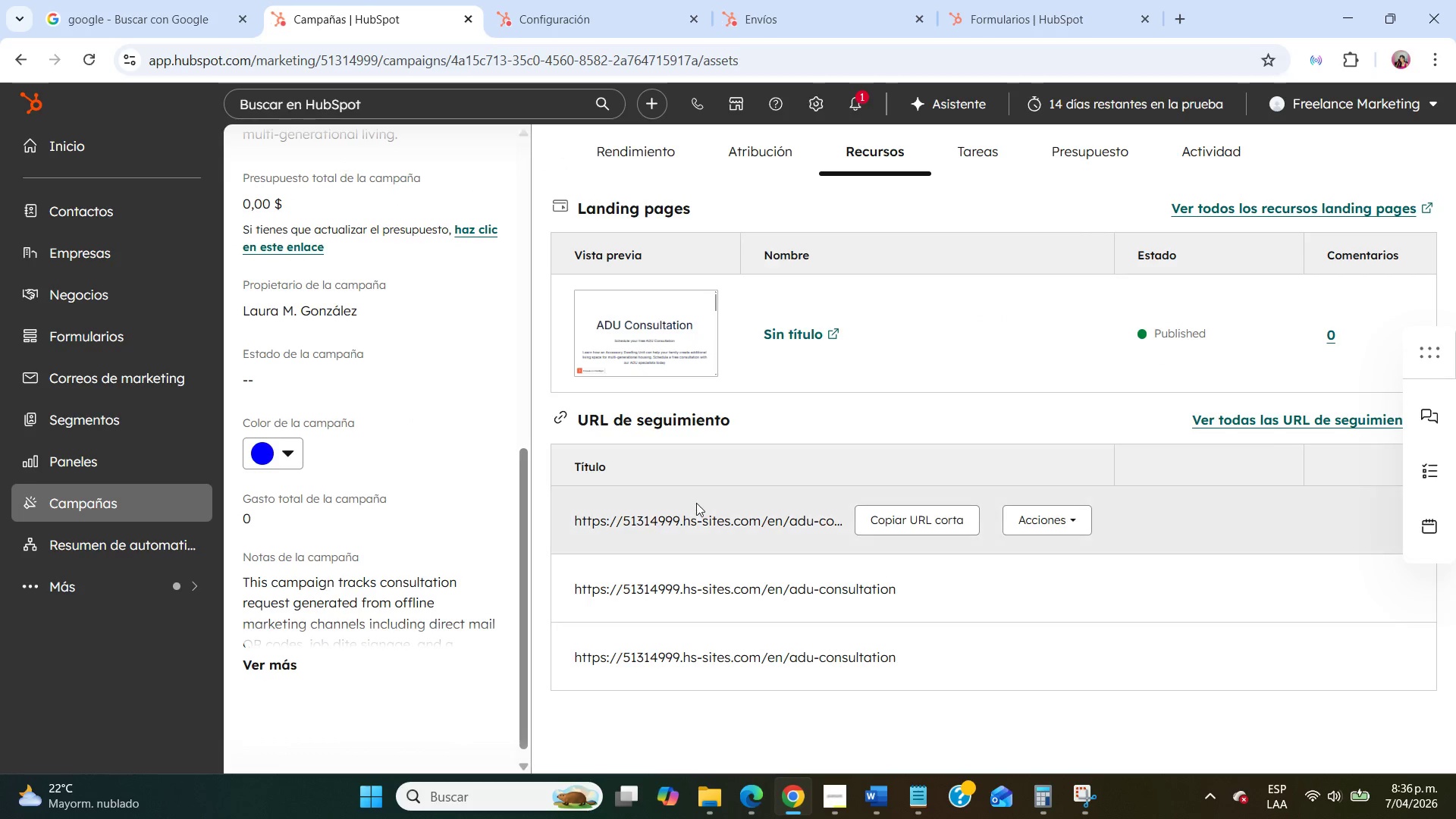 
scroll: coordinate [401, 480], scroll_direction: up, amount: 15.0
 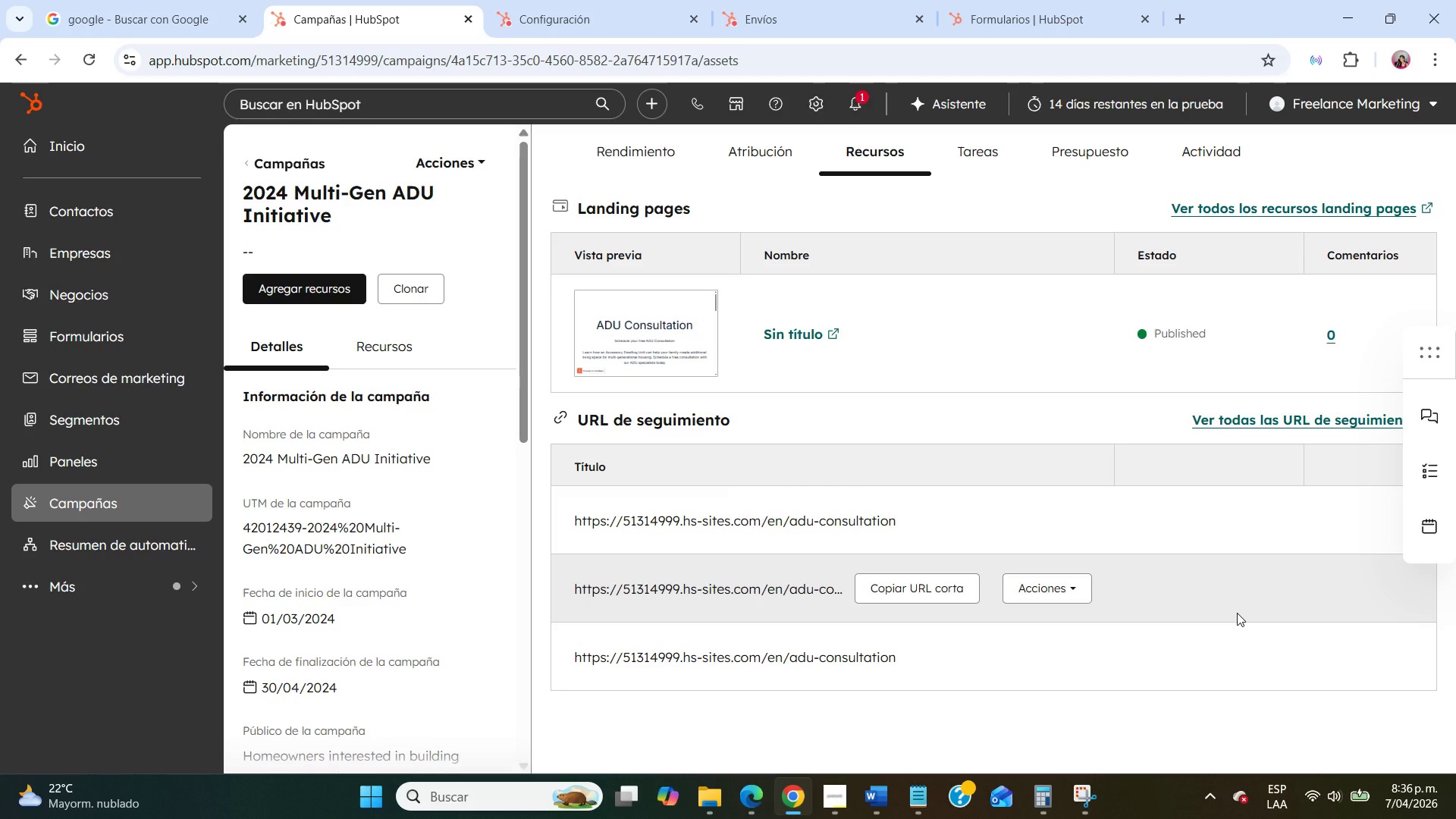 
wait(5.26)
 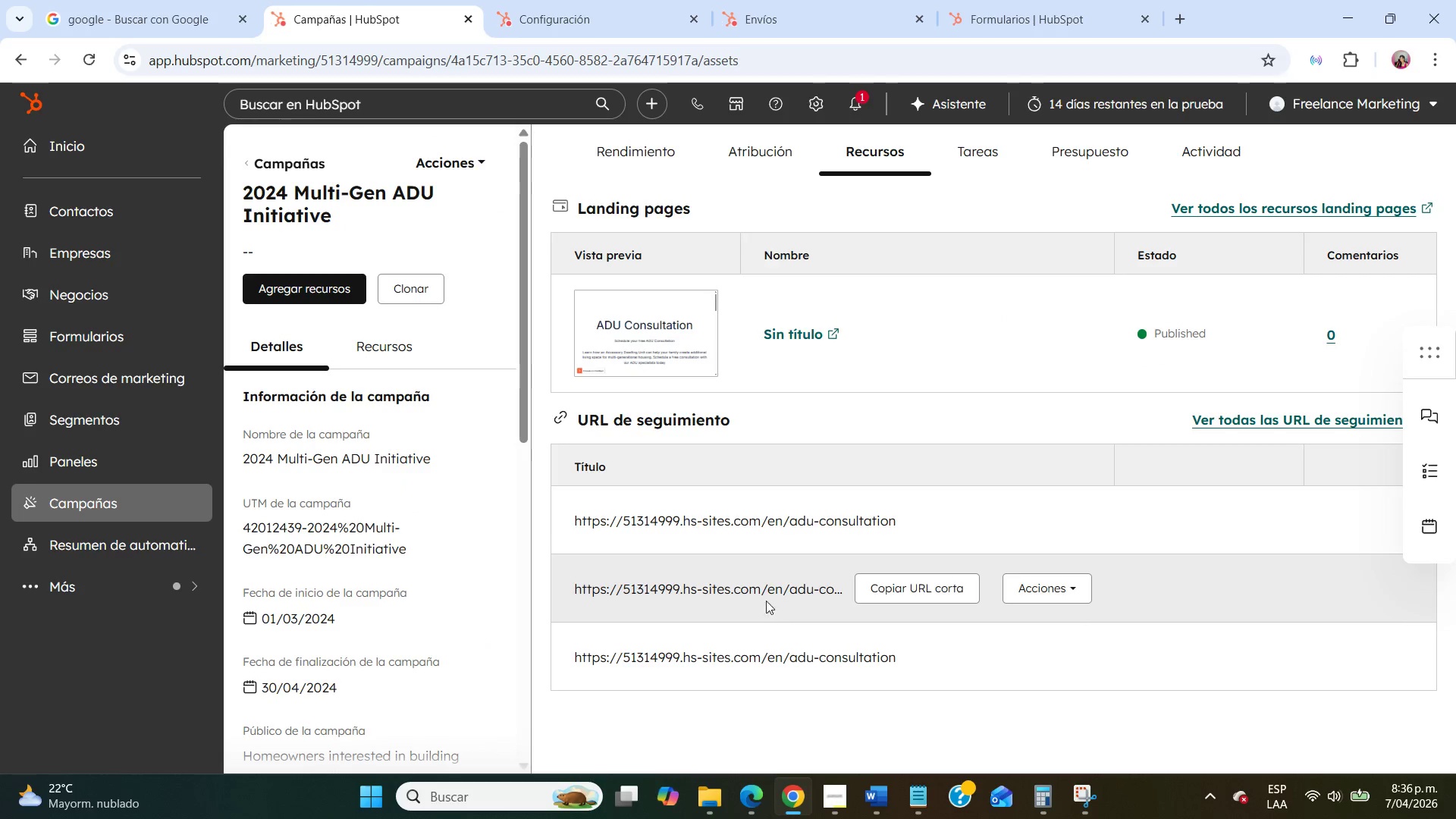 
left_click([666, 159])
 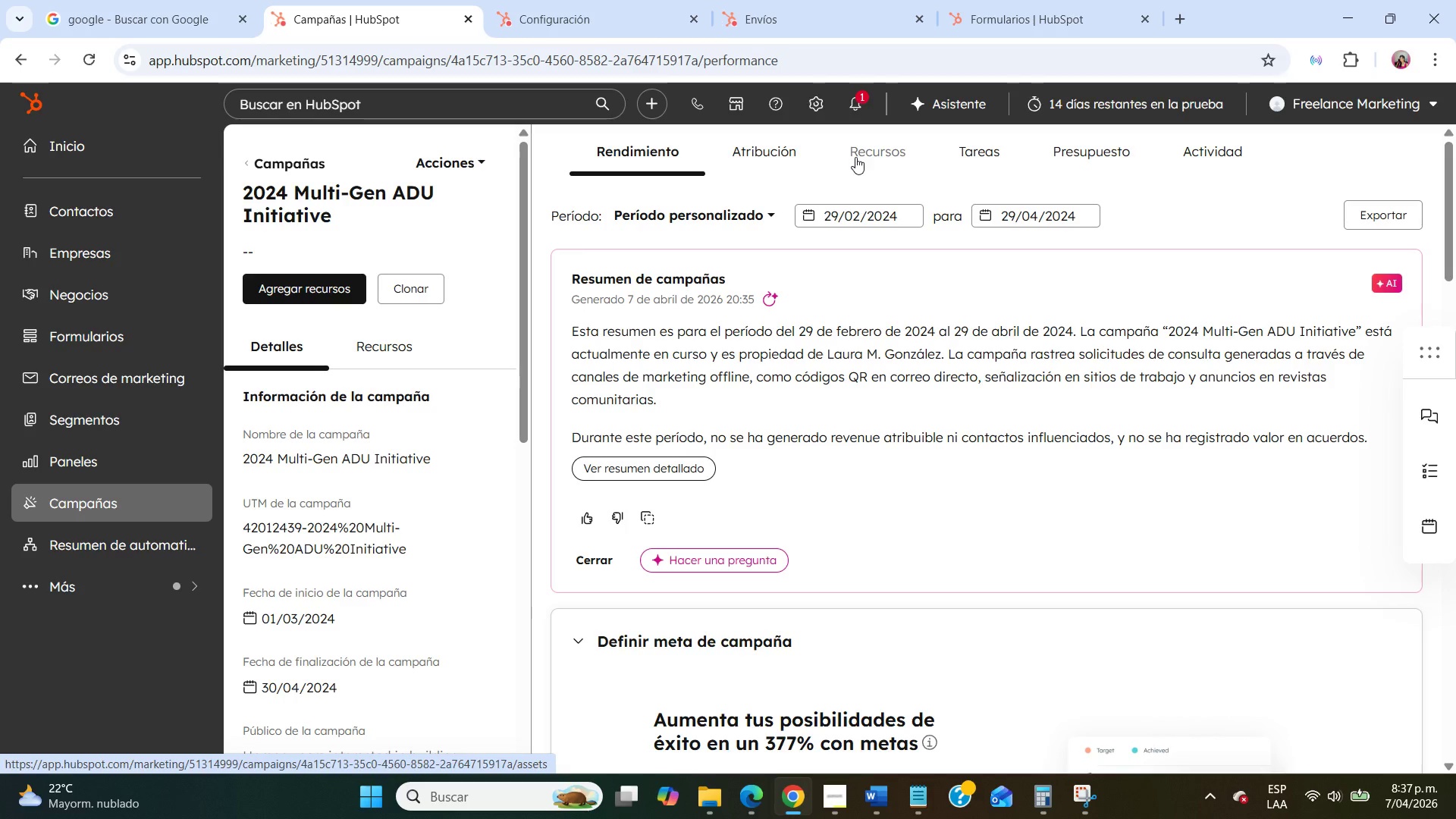 
wait(20.69)
 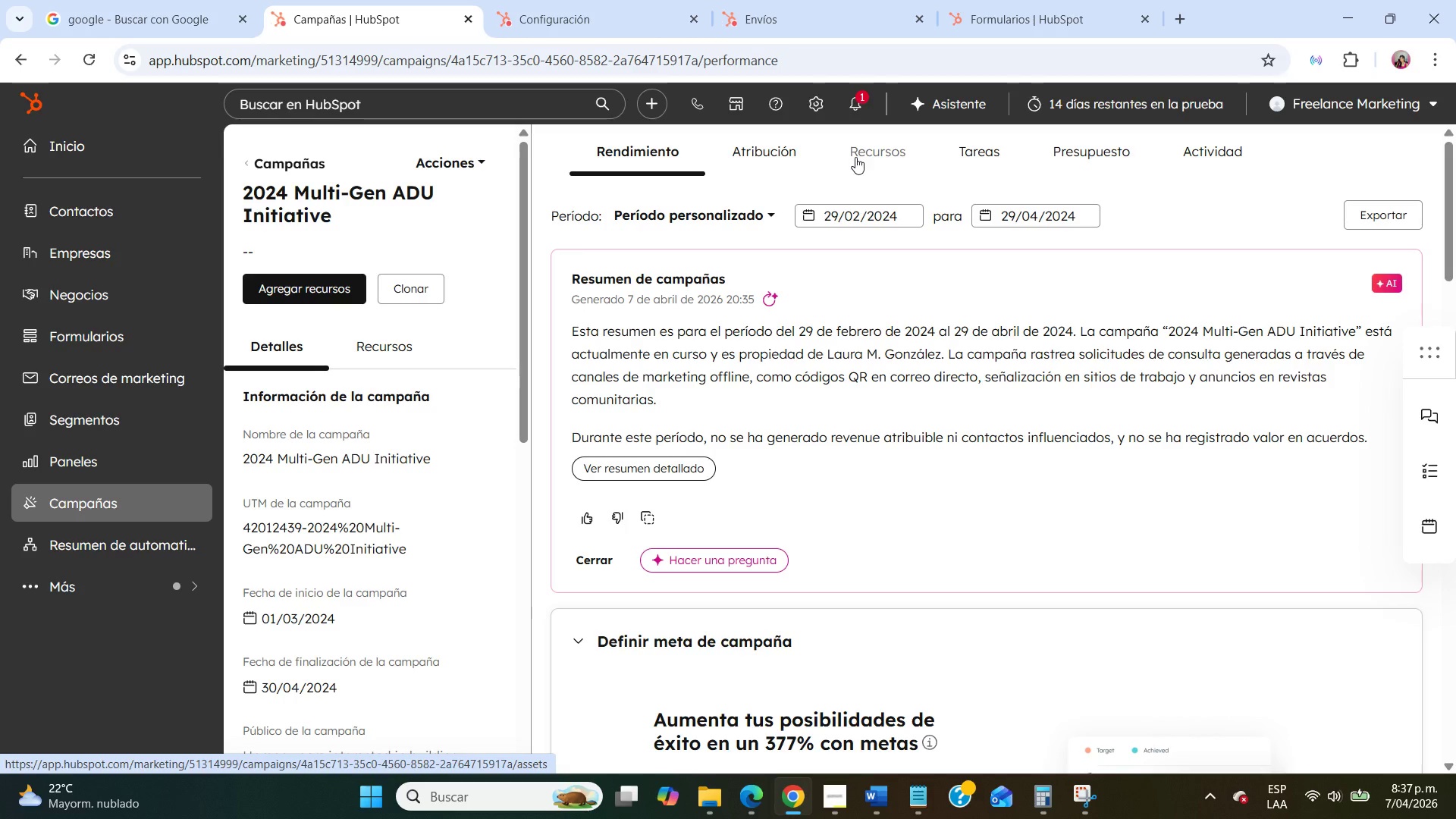 
left_click([369, 349])
 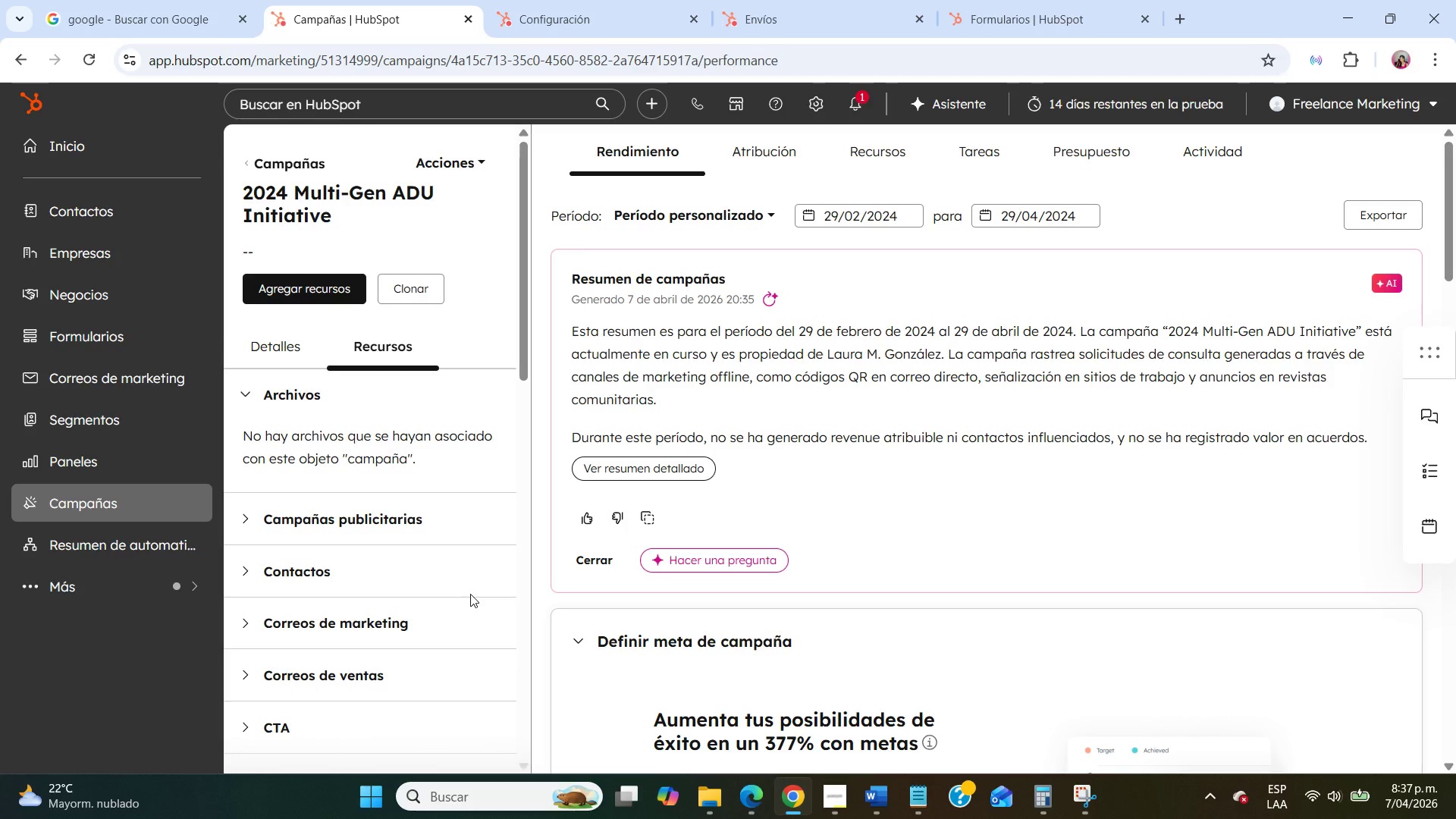 
scroll: coordinate [470, 594], scroll_direction: down, amount: 3.0
 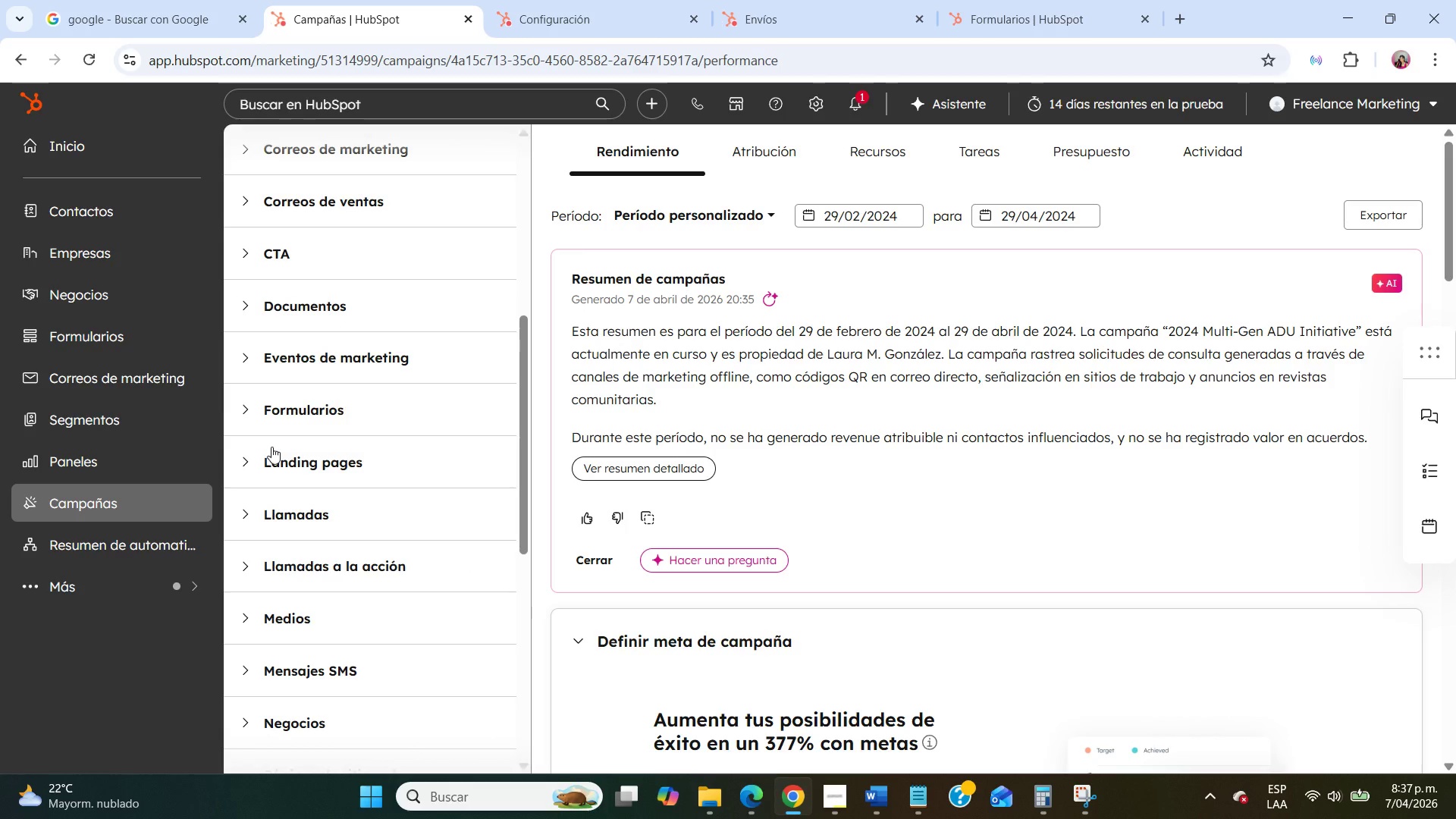 
left_click([275, 450])
 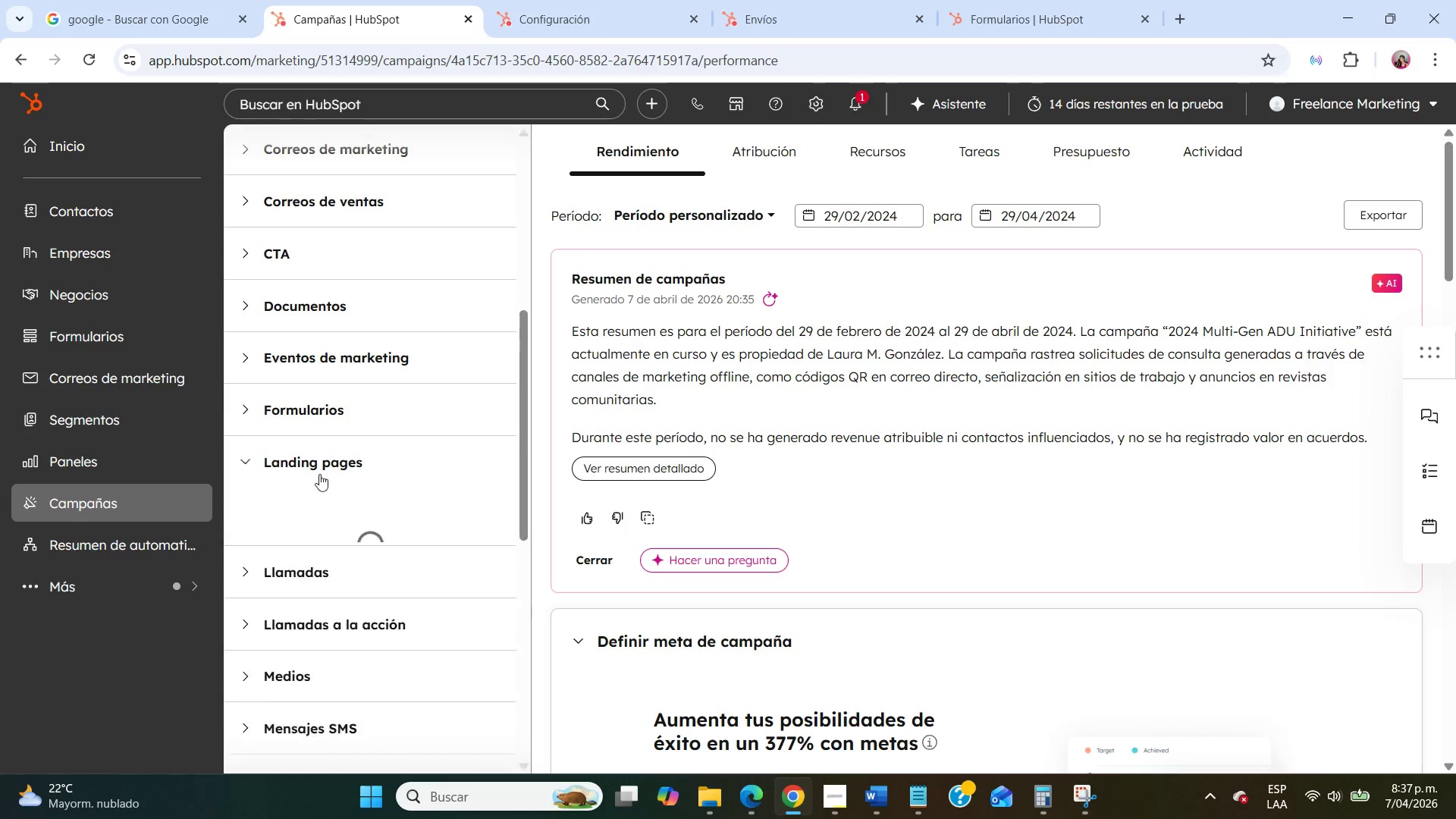 
mouse_move([345, 472])
 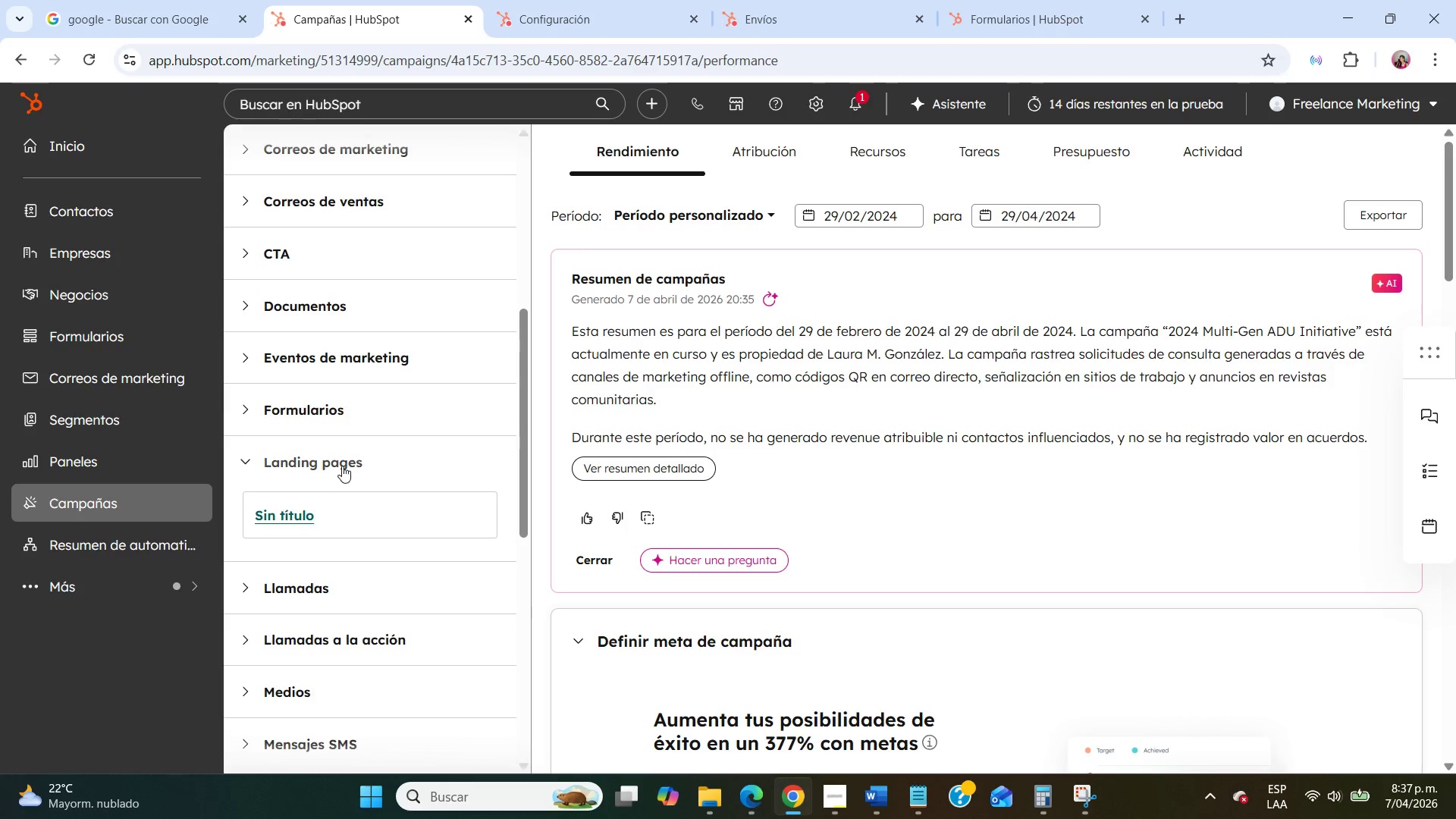 
left_click([342, 466])
 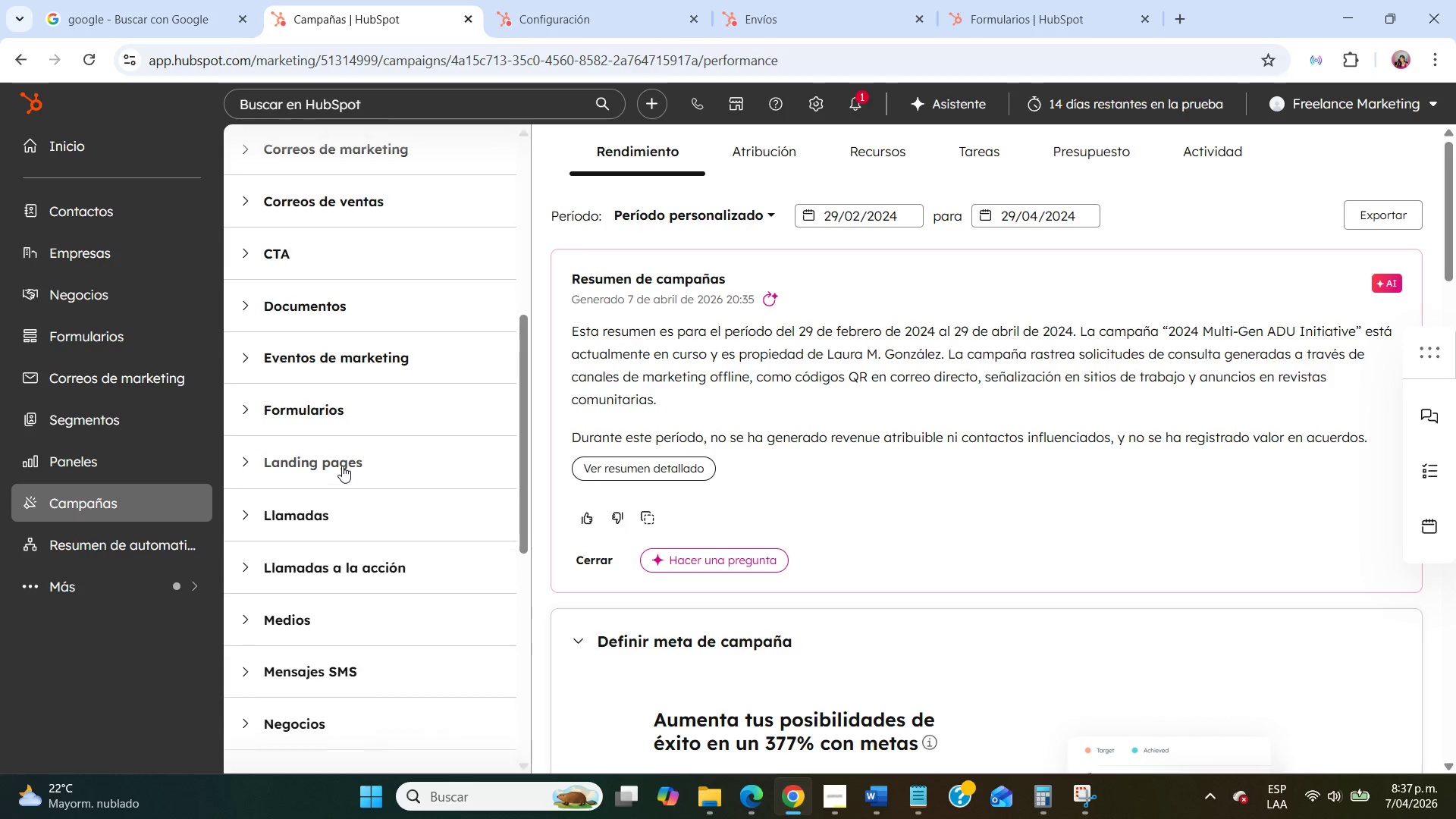 
scroll: coordinate [342, 466], scroll_direction: up, amount: 14.0
 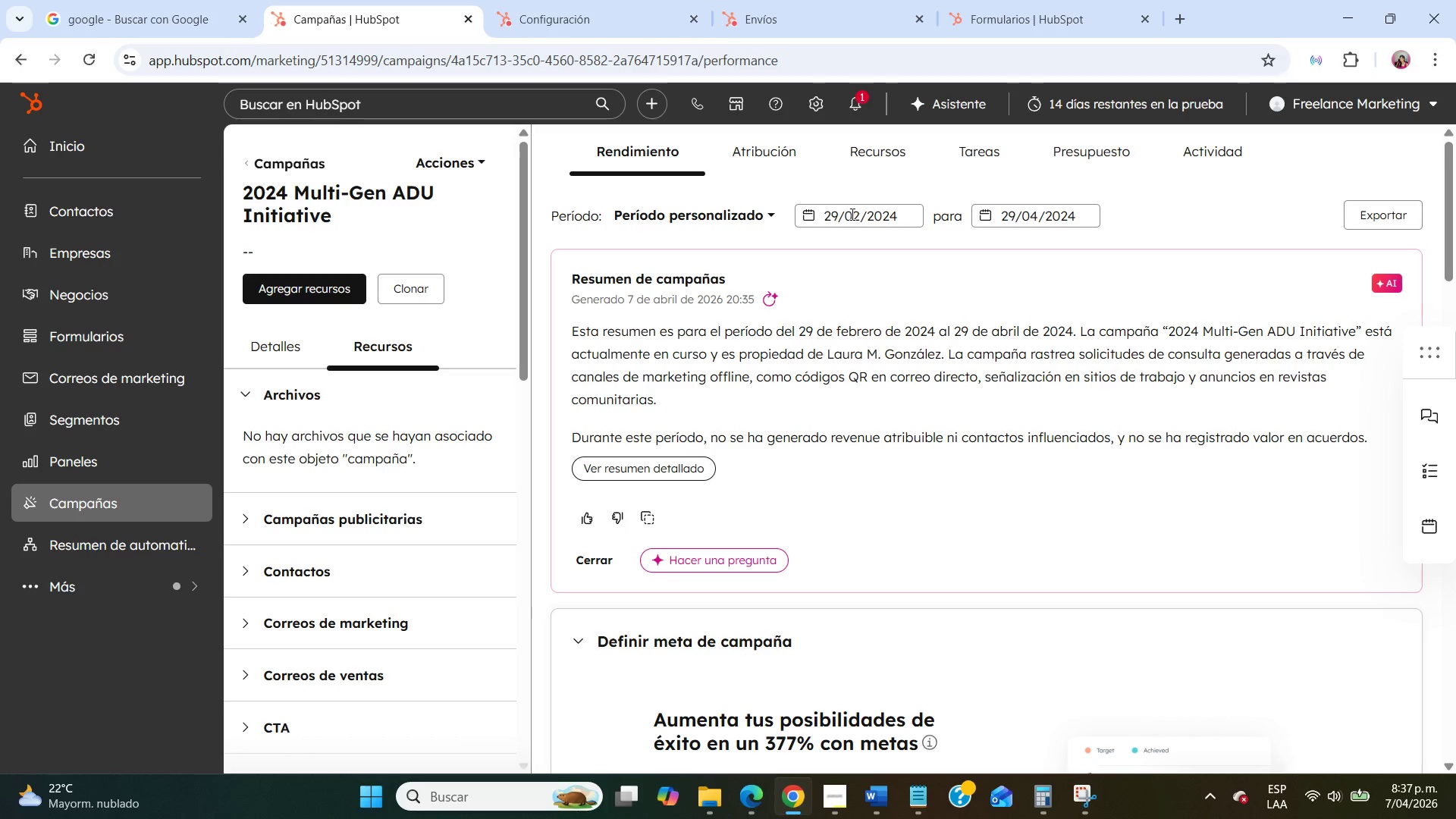 
left_click([870, 162])
 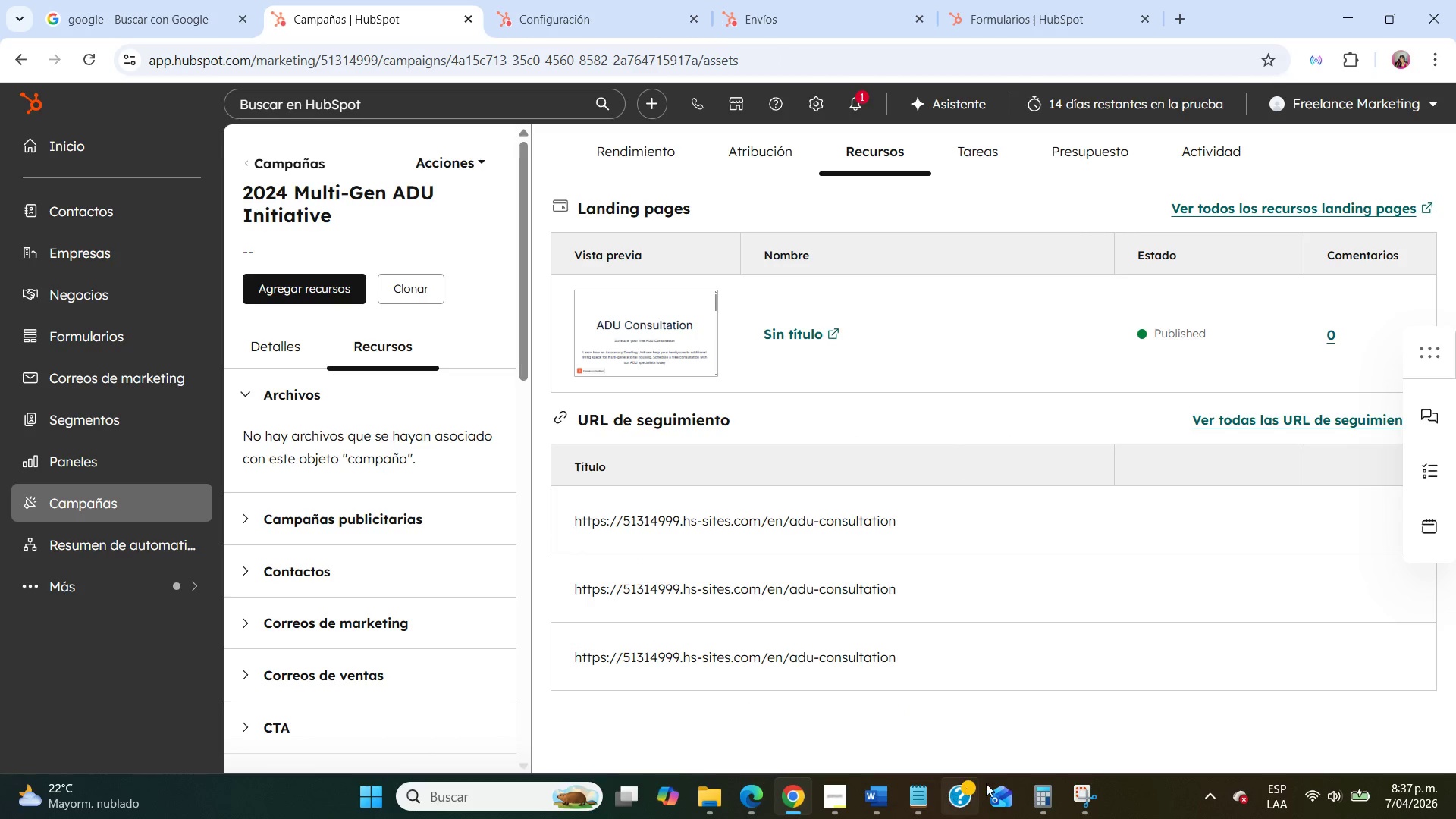 
wait(6.72)
 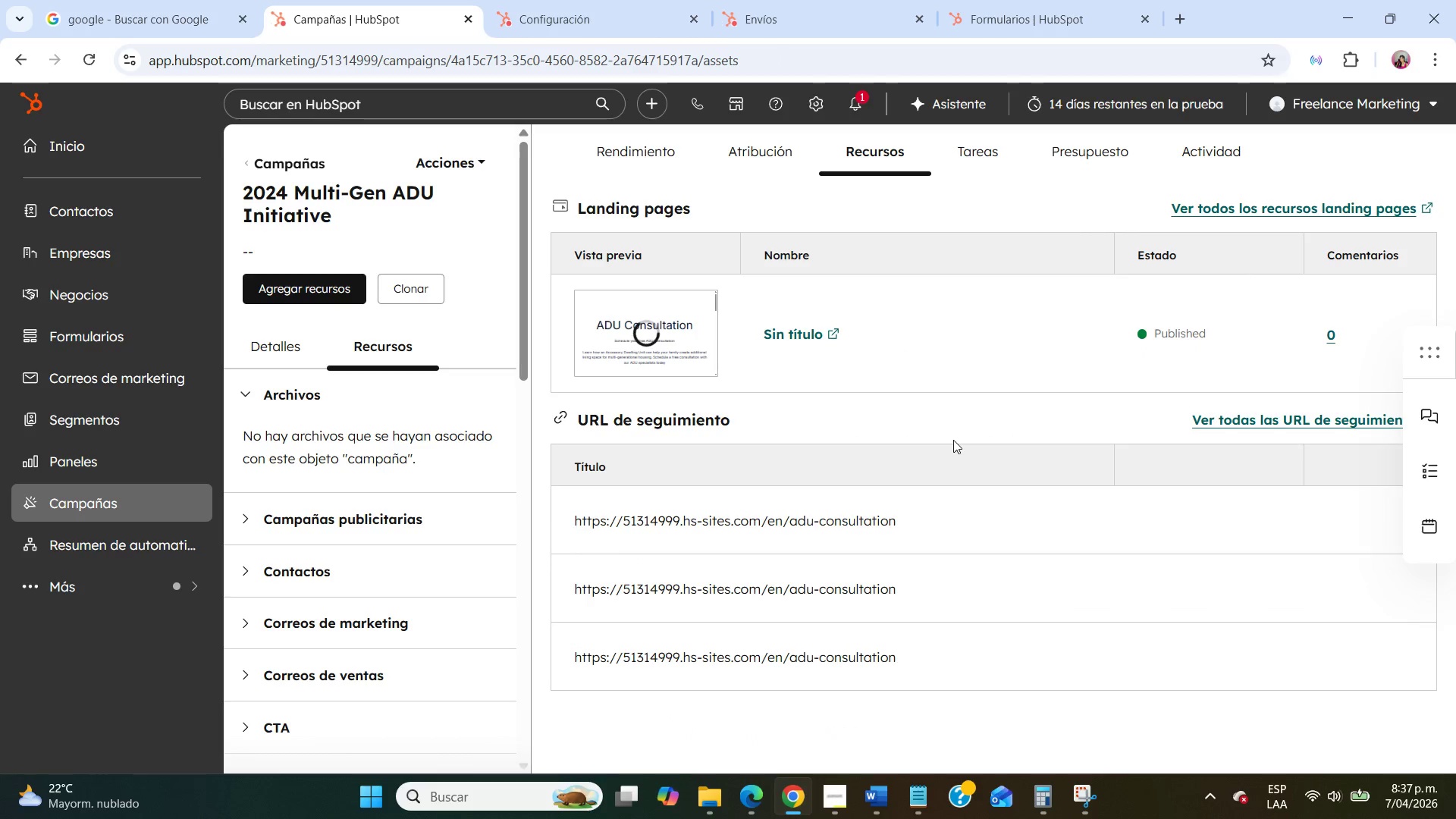 
left_click([49, 40])
 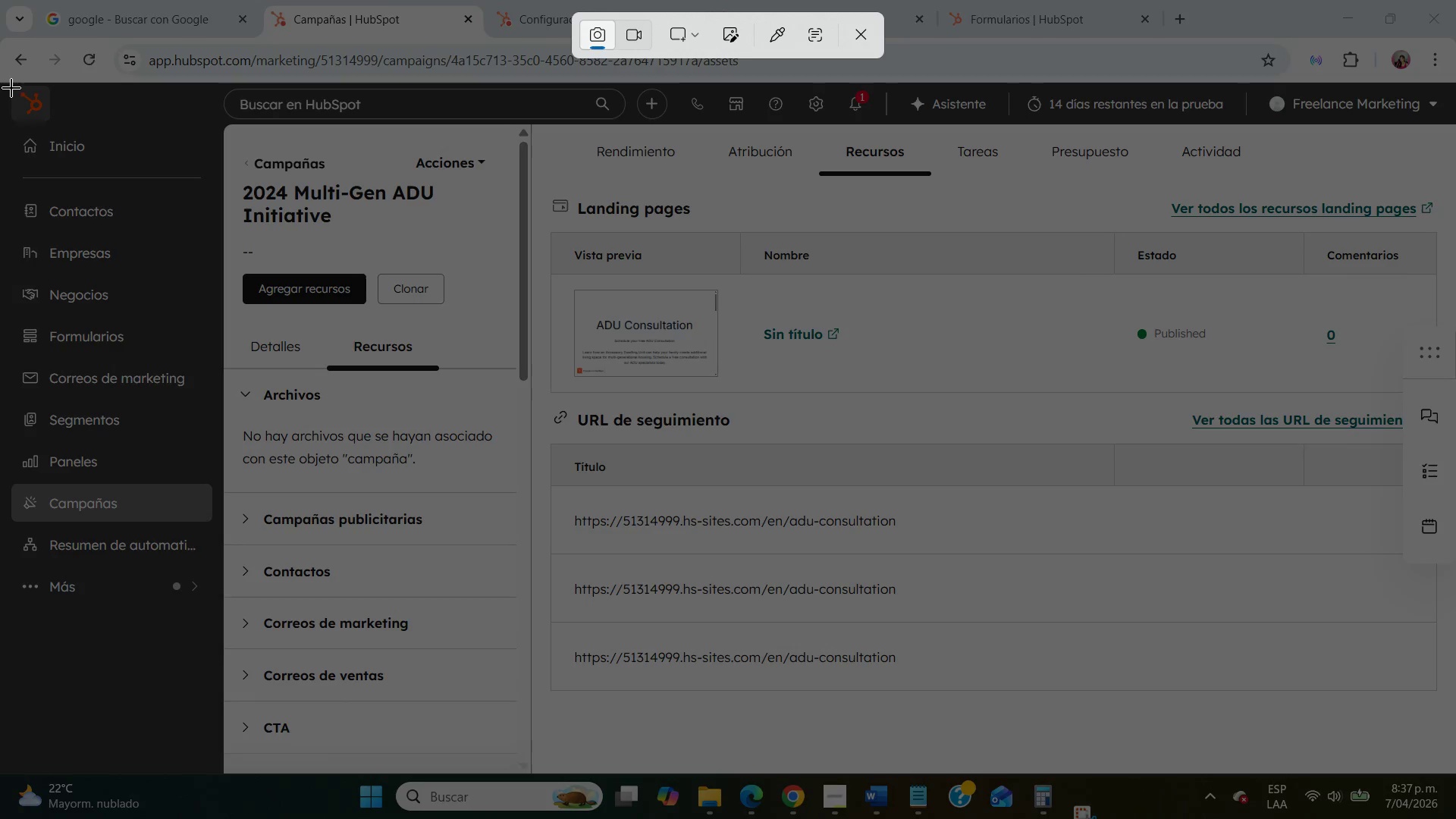 
left_click_drag(start_coordinate=[9, 88], to_coordinate=[1450, 773])
 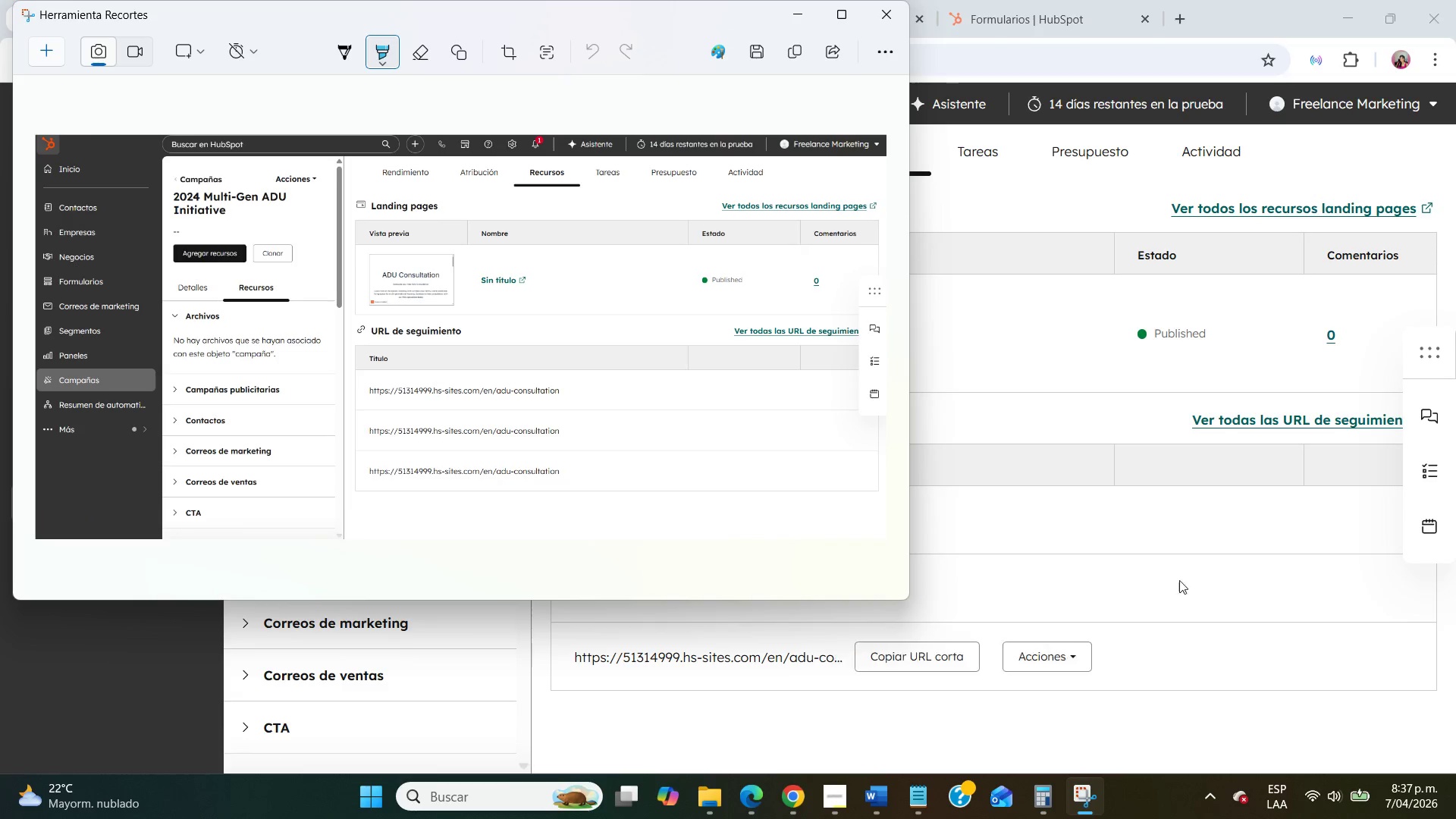 
left_click([802, 22])
 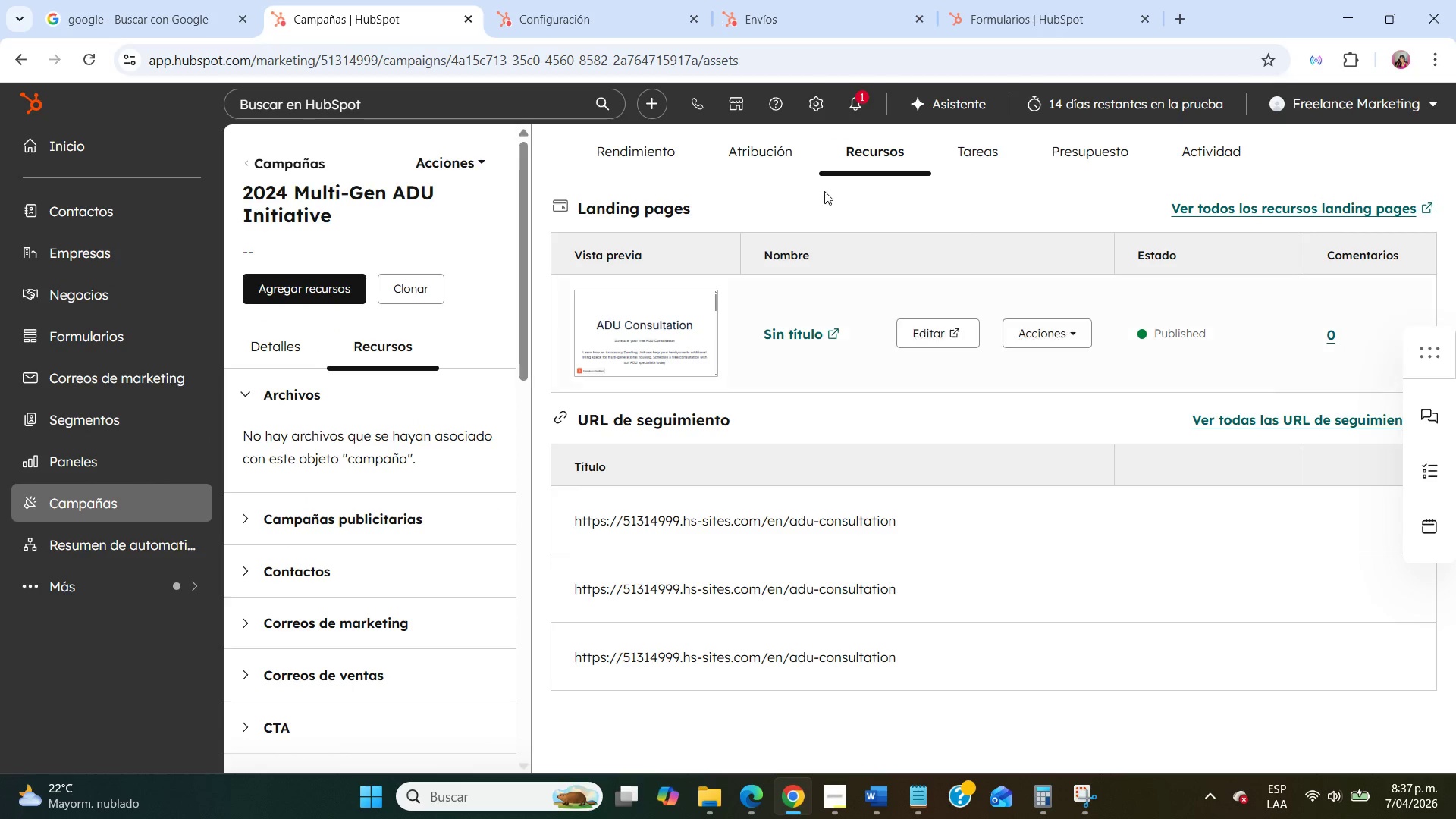 
left_click([571, 0])
 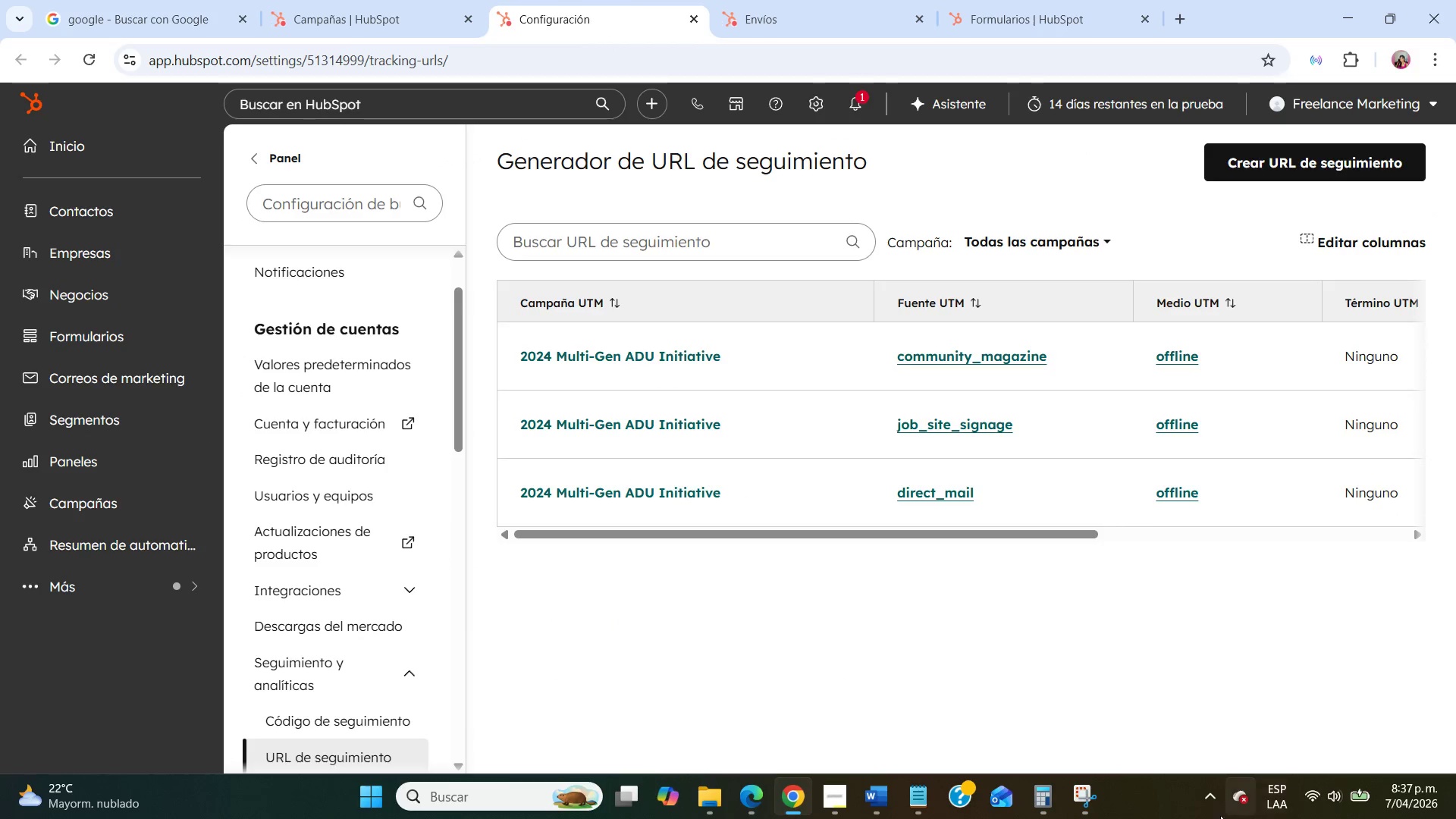 
left_click([1076, 798])
 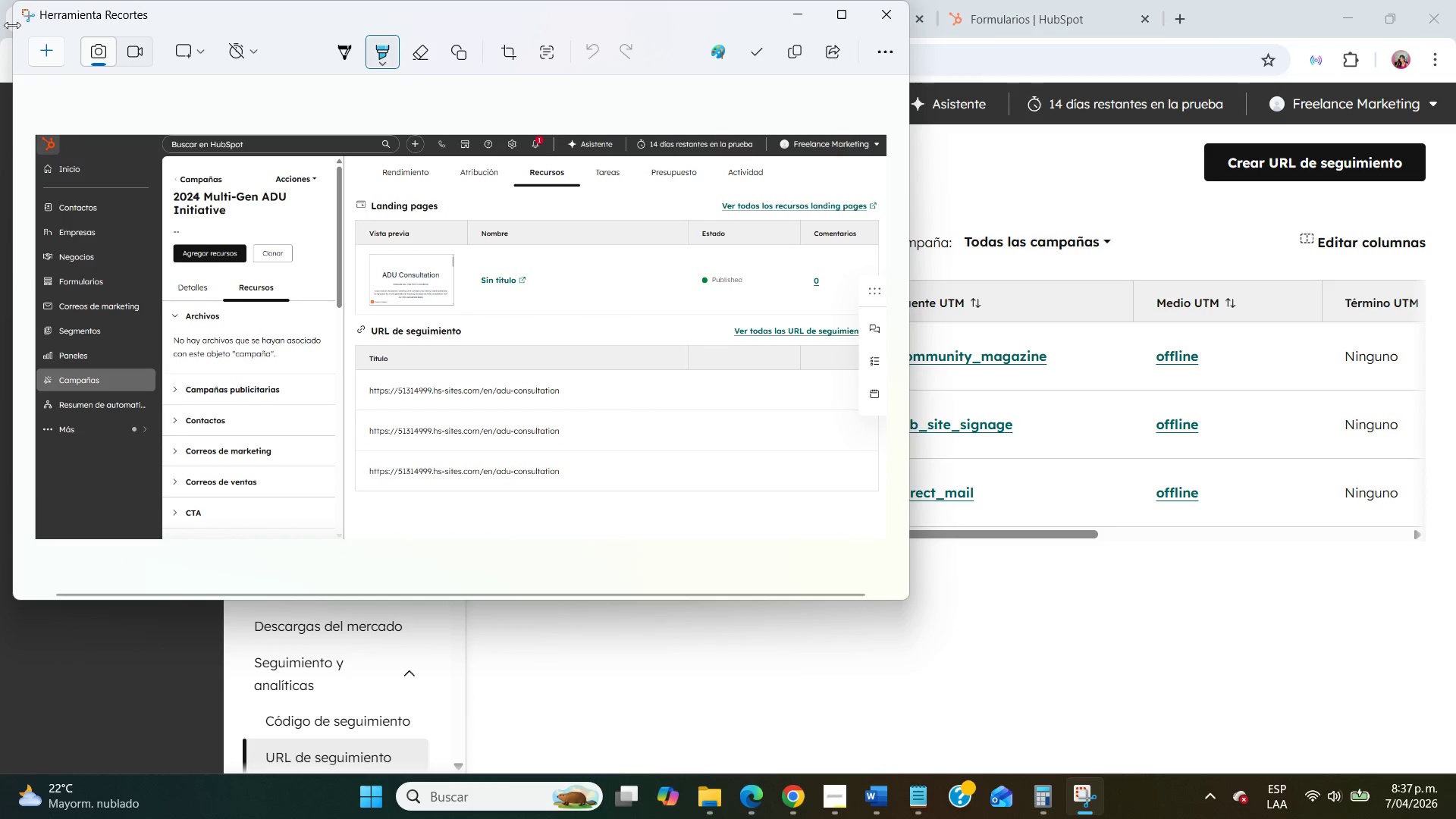 
left_click([29, 43])
 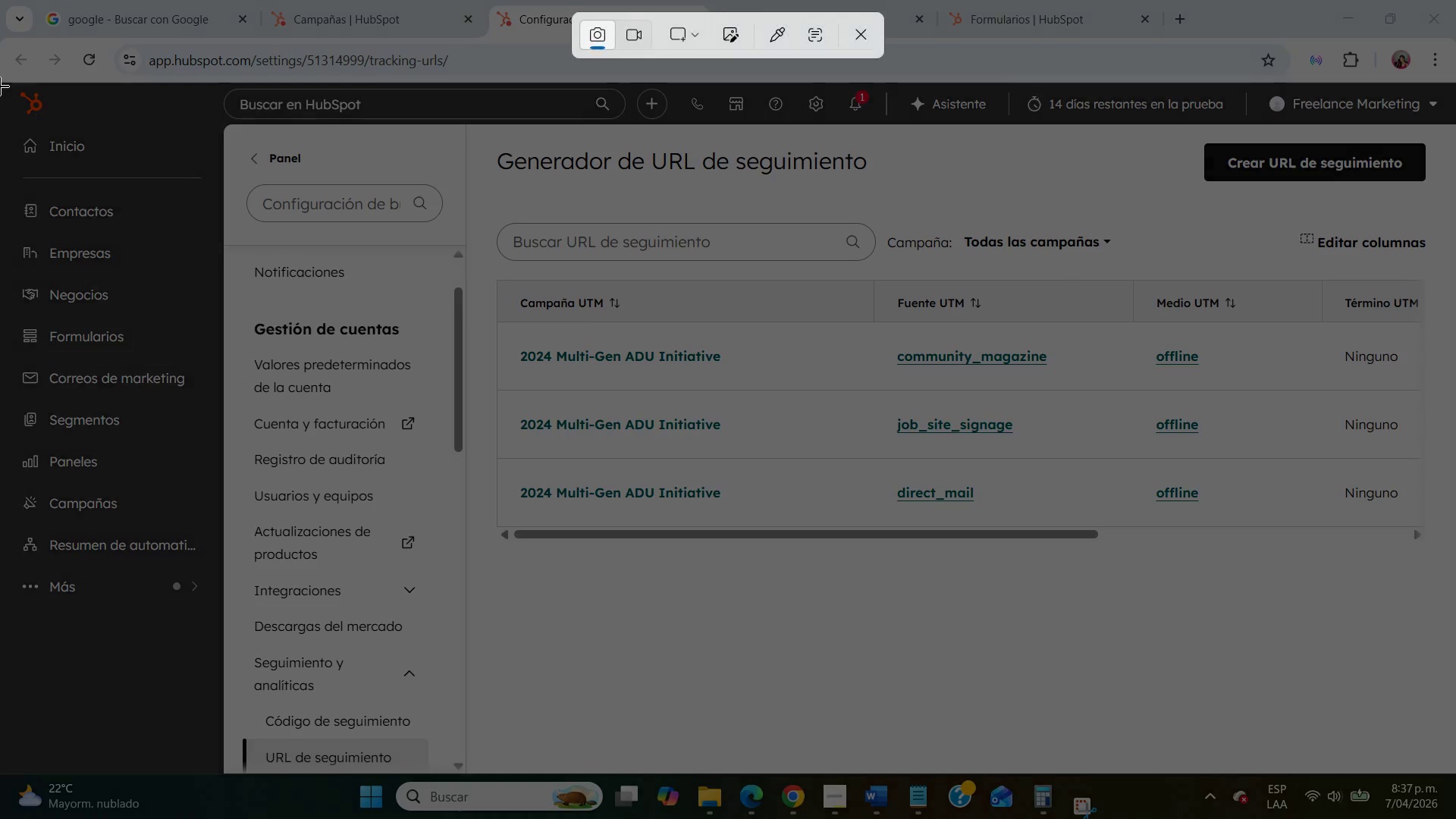 
left_click_drag(start_coordinate=[0, 84], to_coordinate=[1455, 764])
 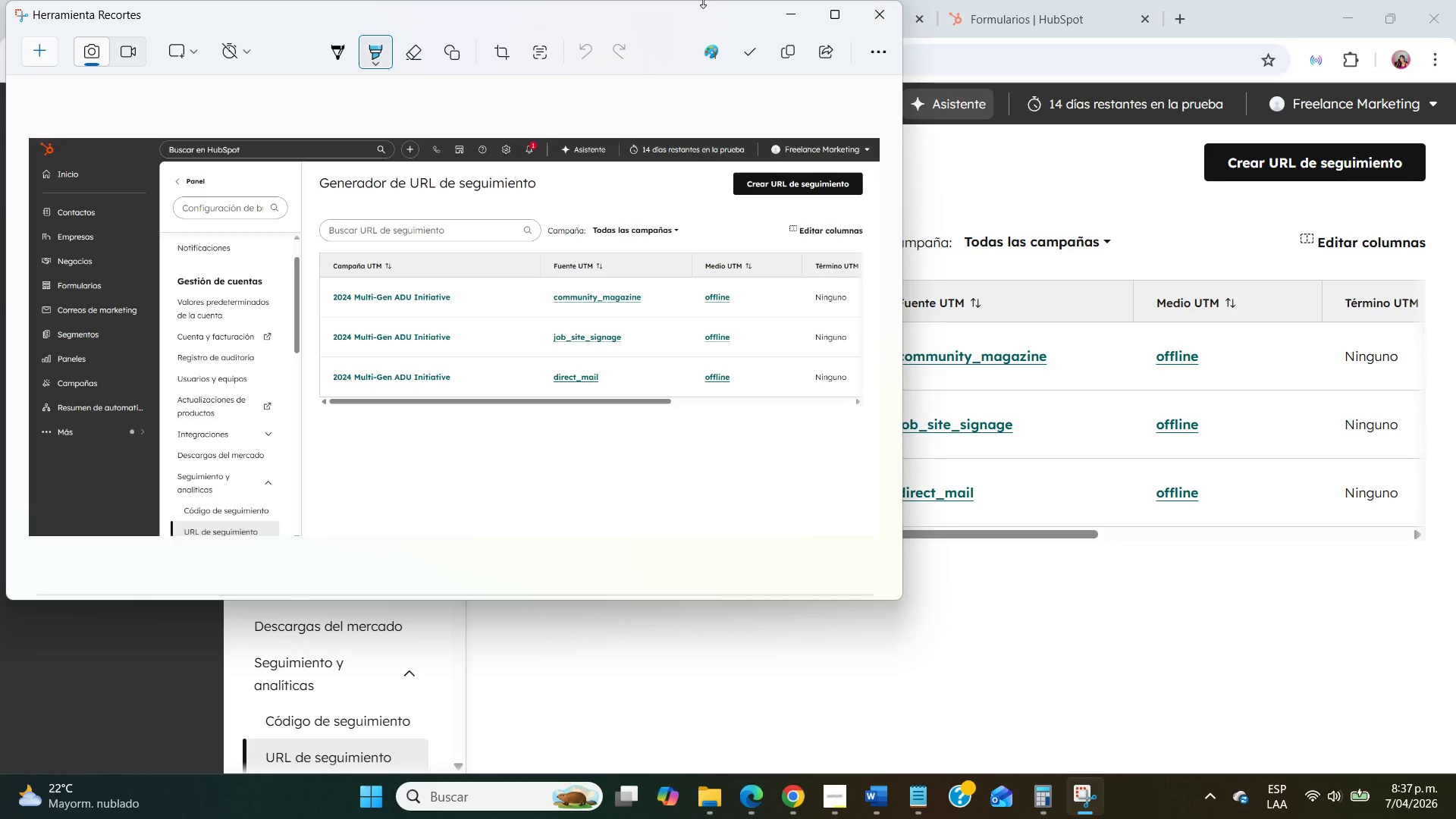 
left_click([792, 17])
 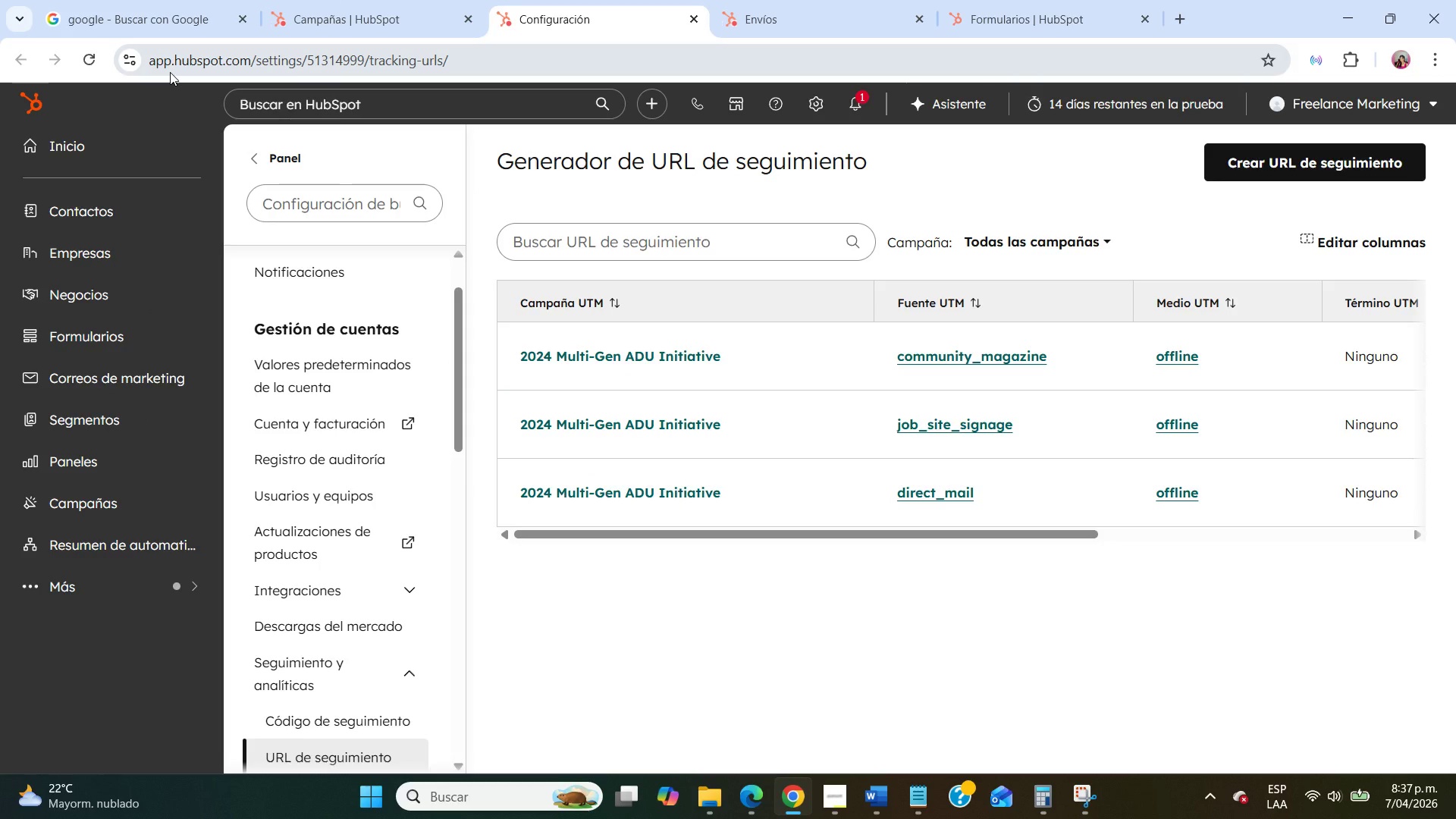 
wait(5.06)
 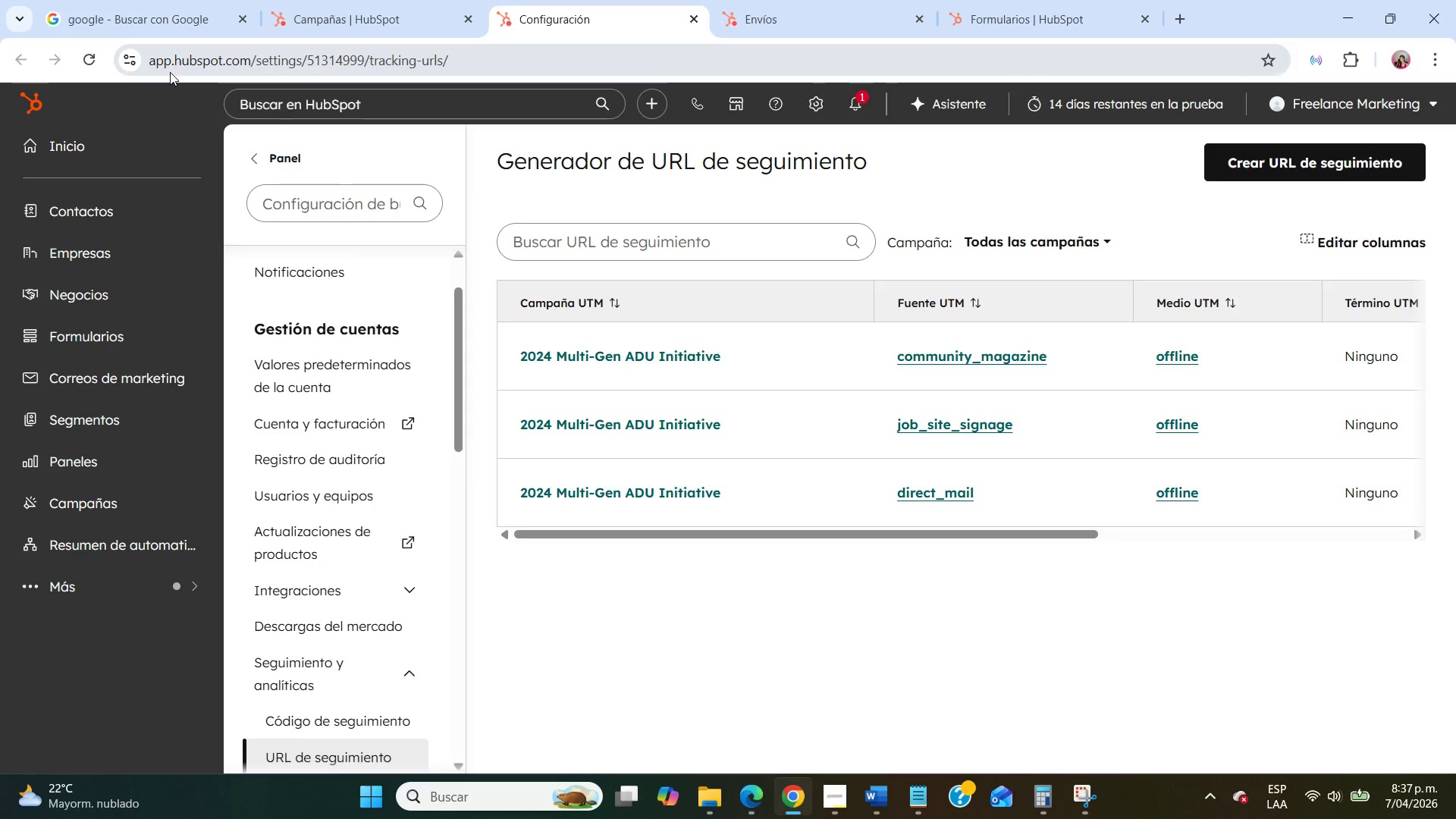 
left_click([332, 0])
 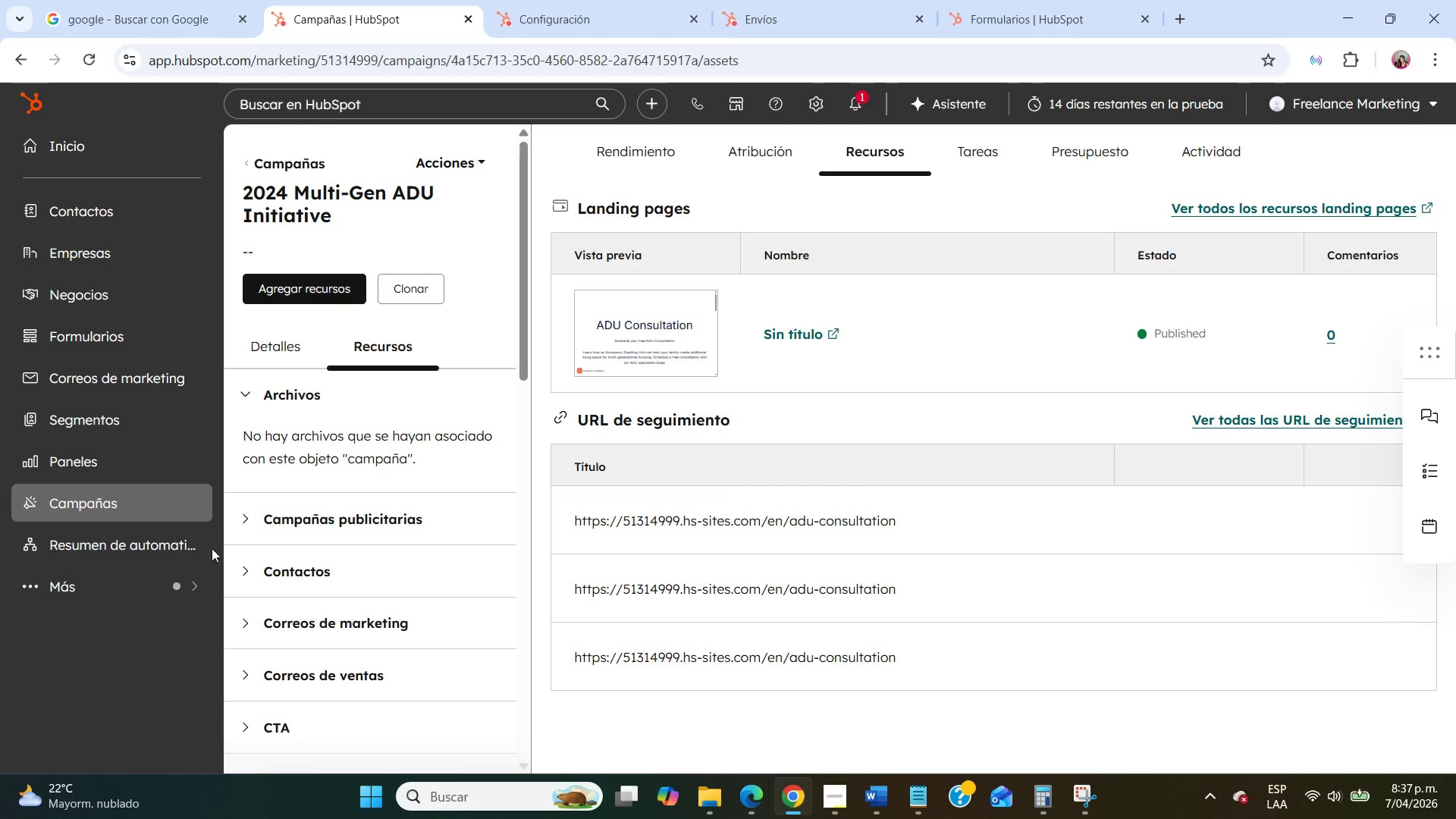 
left_click([160, 585])
 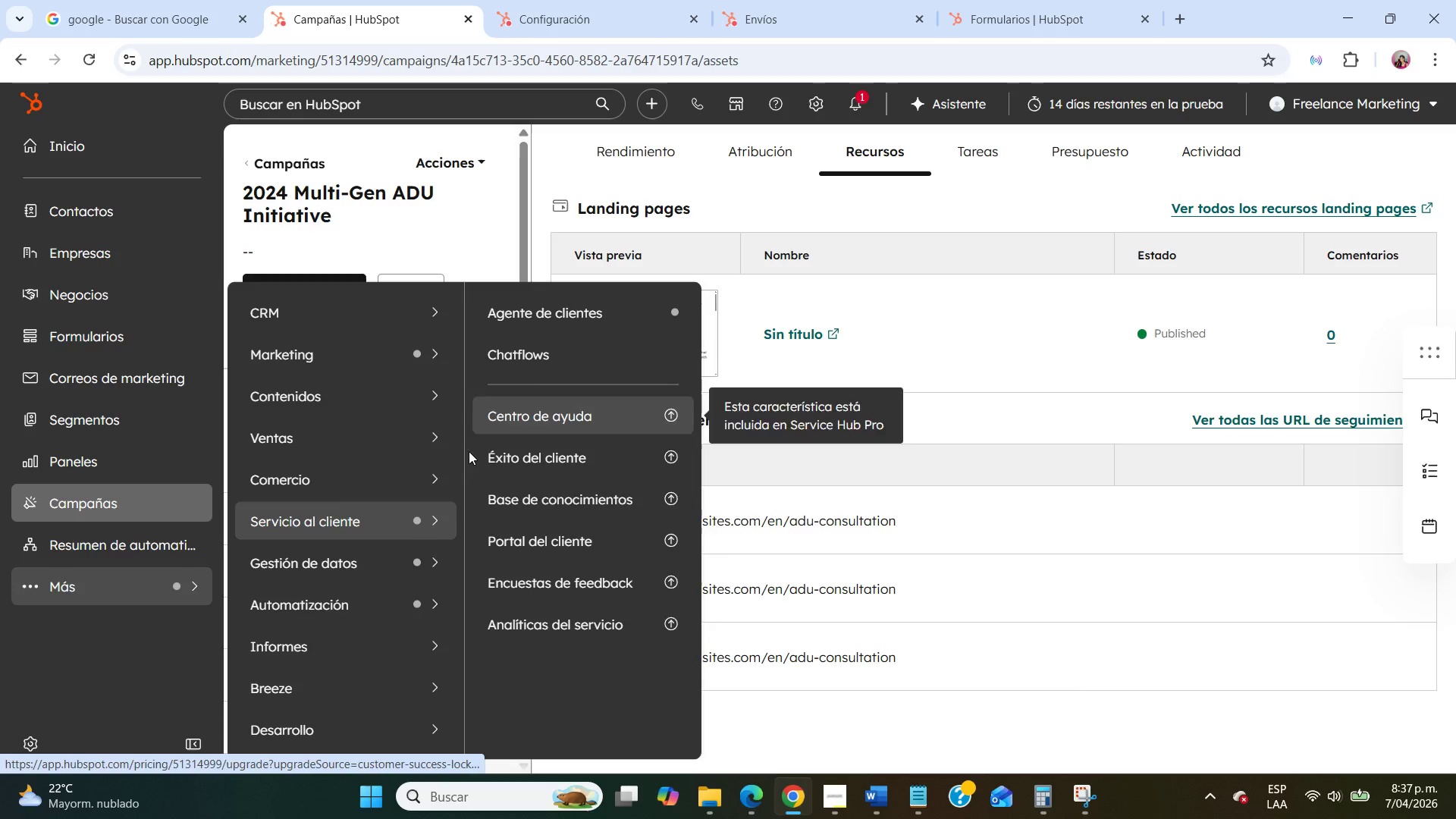 
mouse_move([384, 383])
 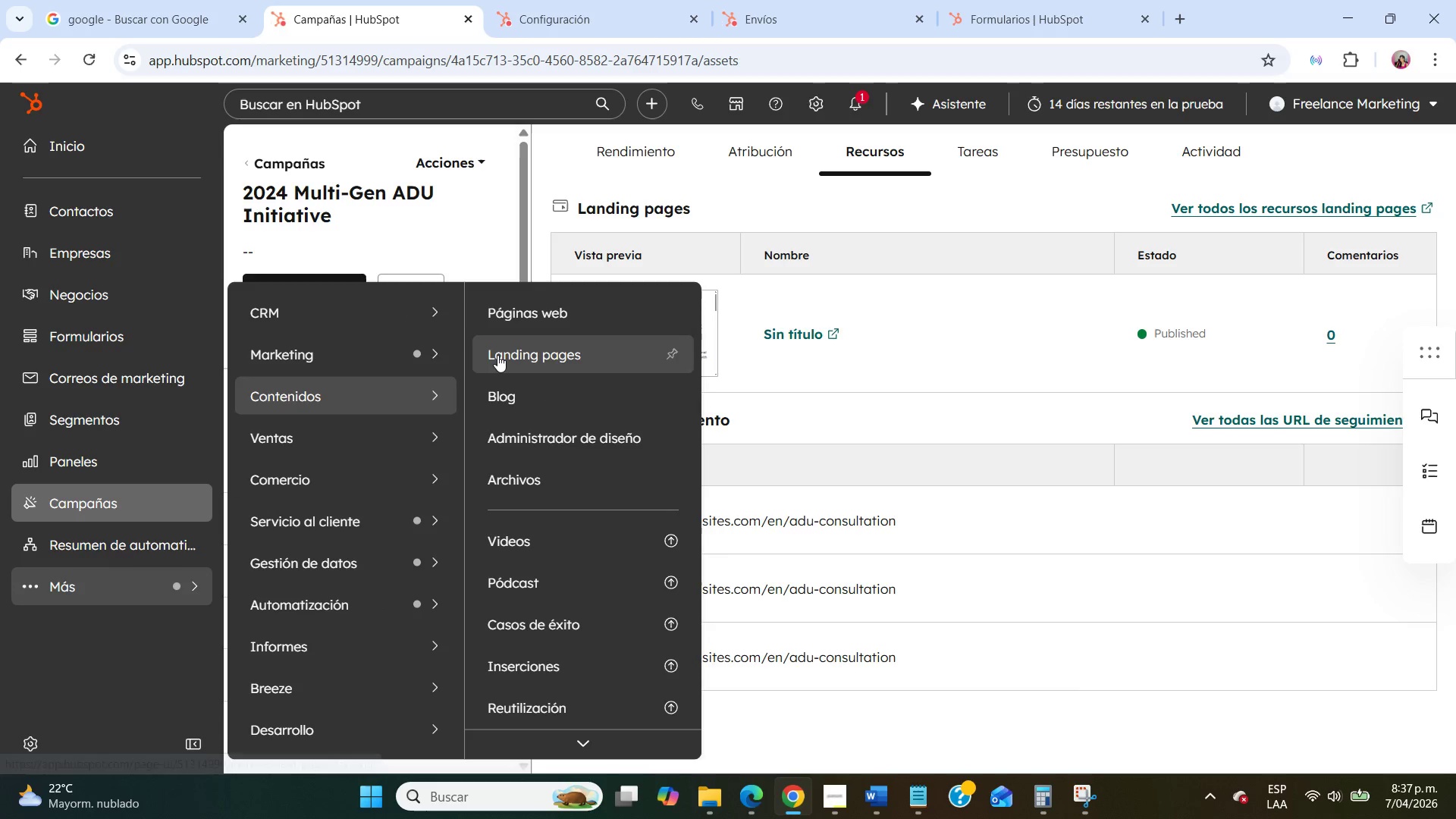 
left_click([497, 355])
 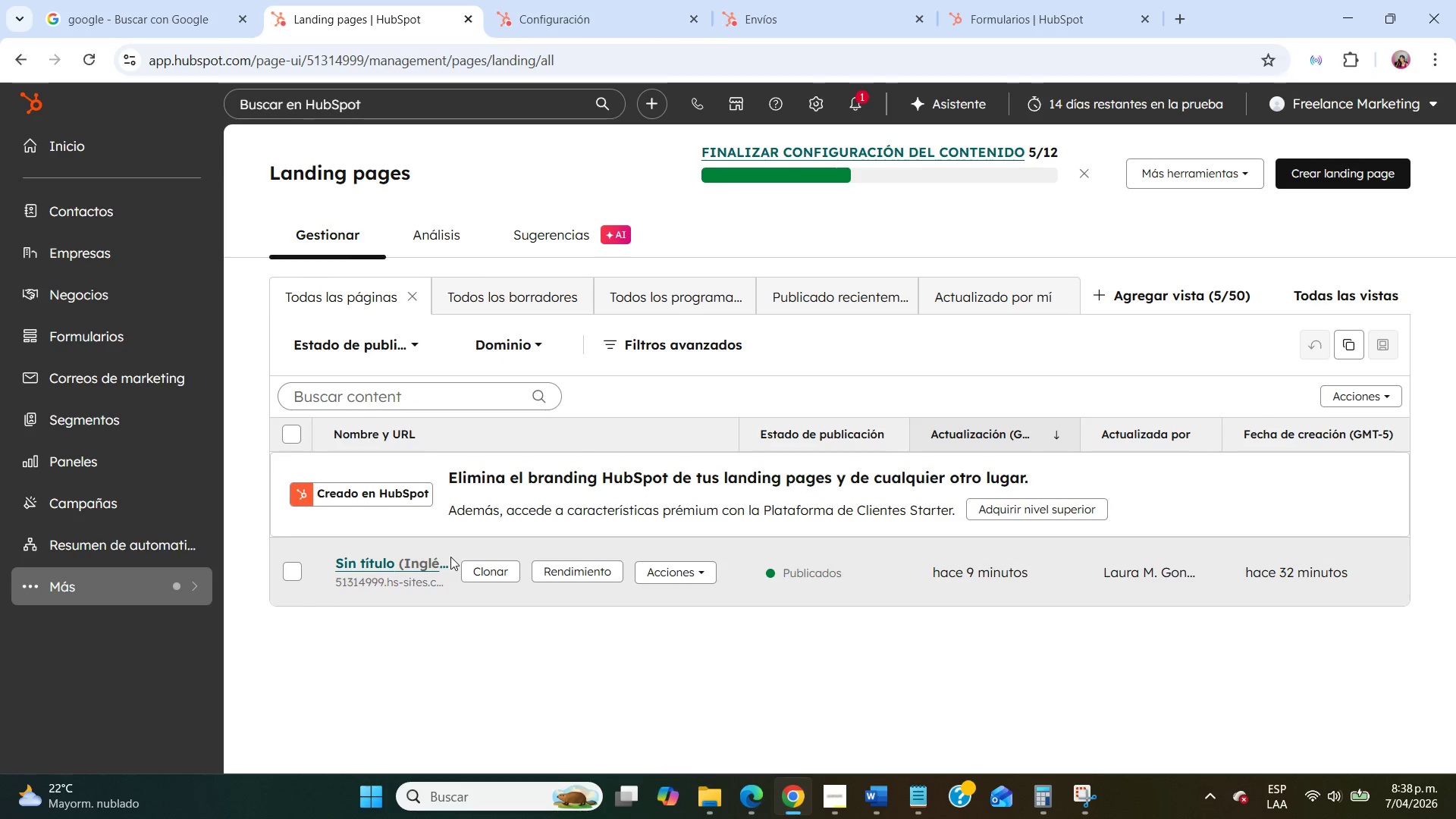 
left_click([690, 566])
 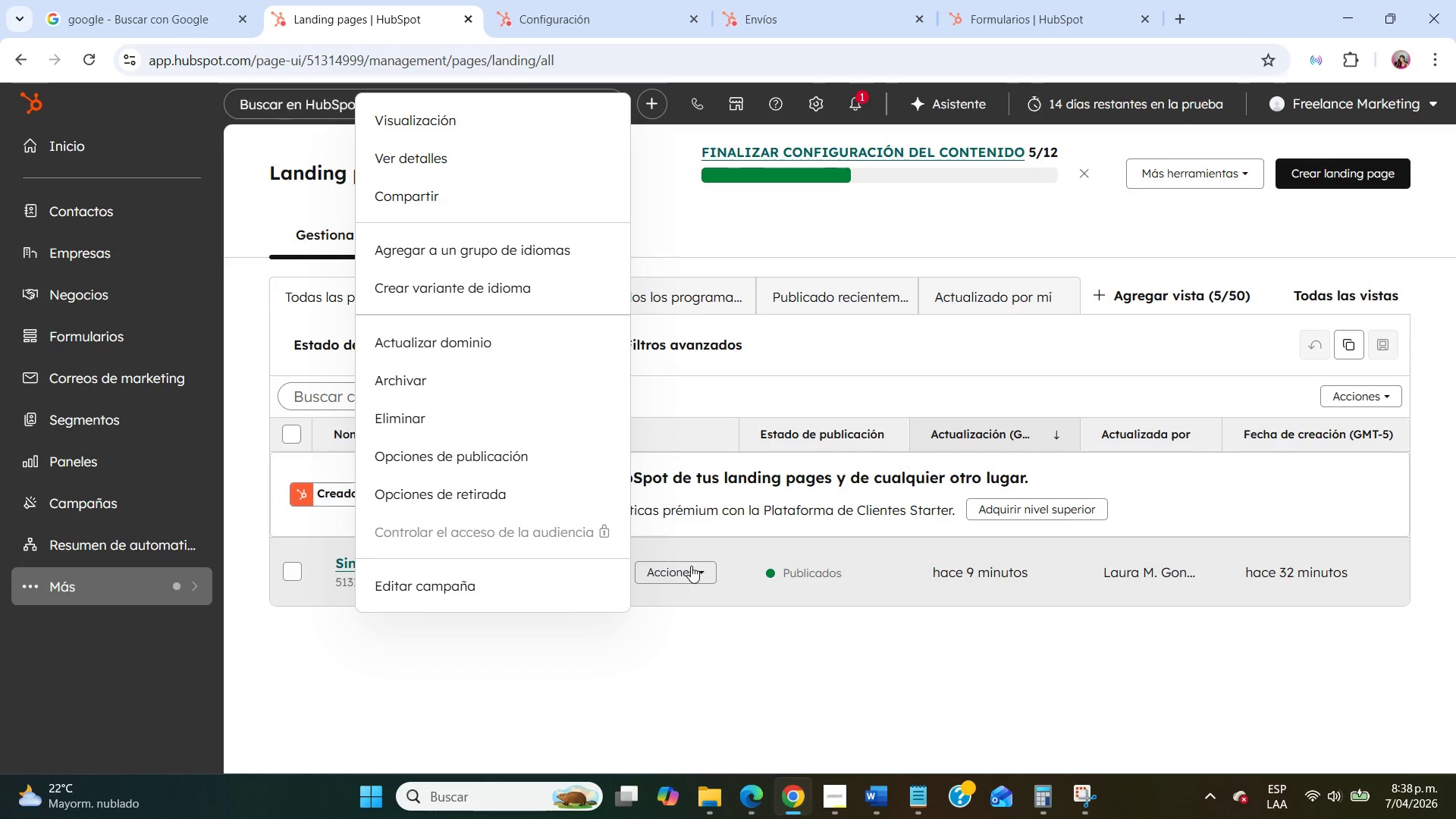 
wait(8.52)
 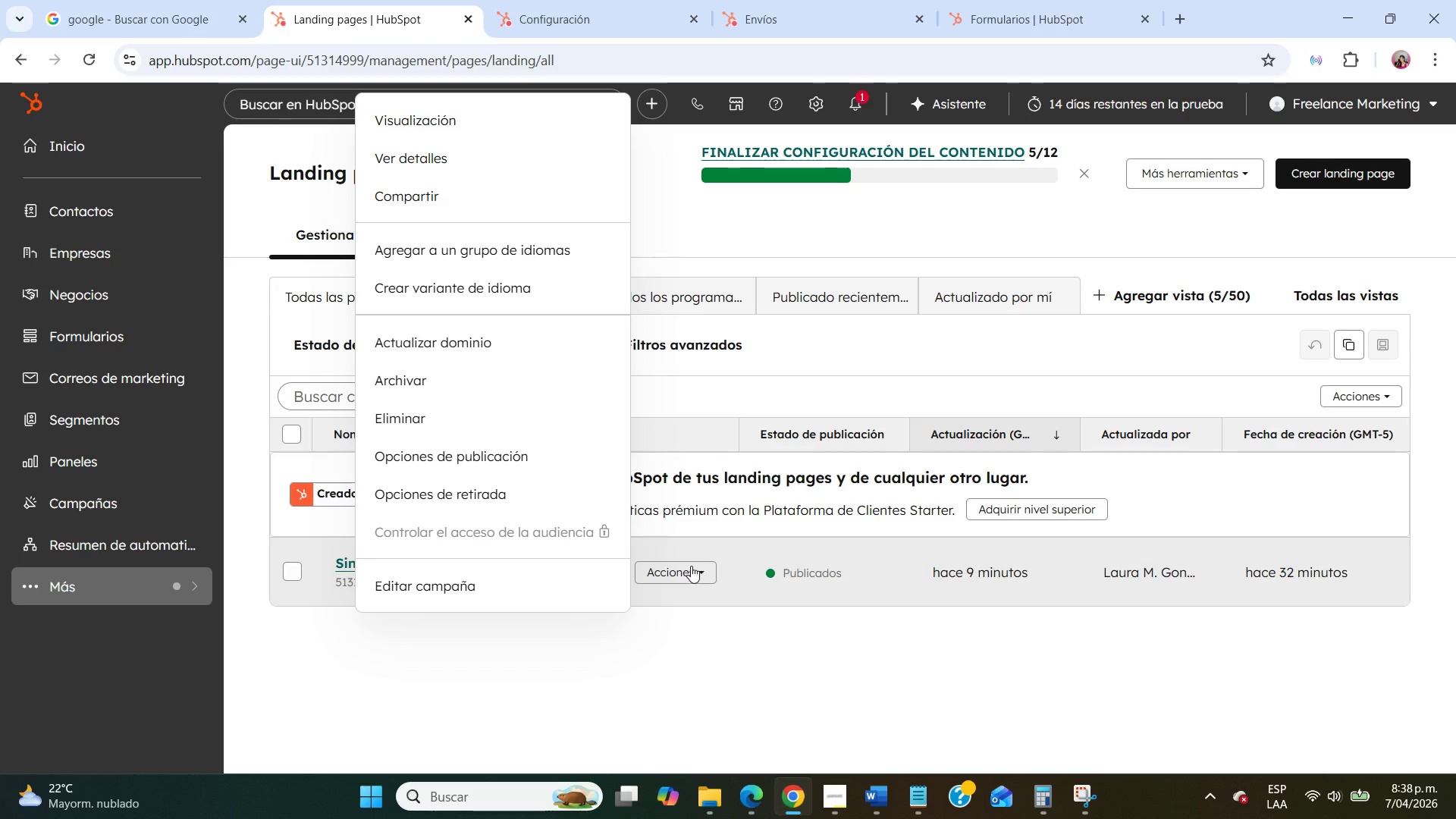 
left_click([403, 679])
 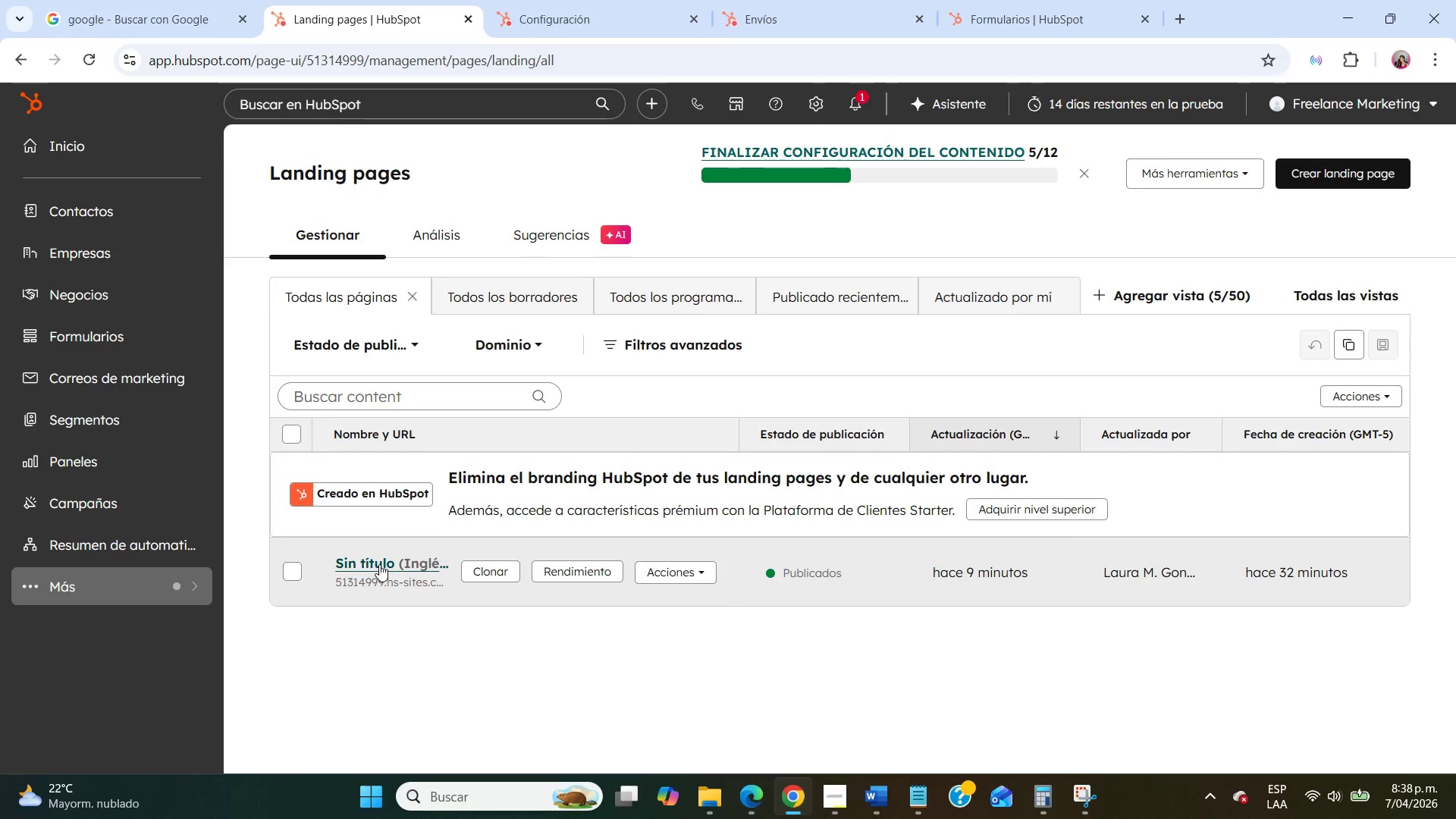 
left_click([379, 564])
 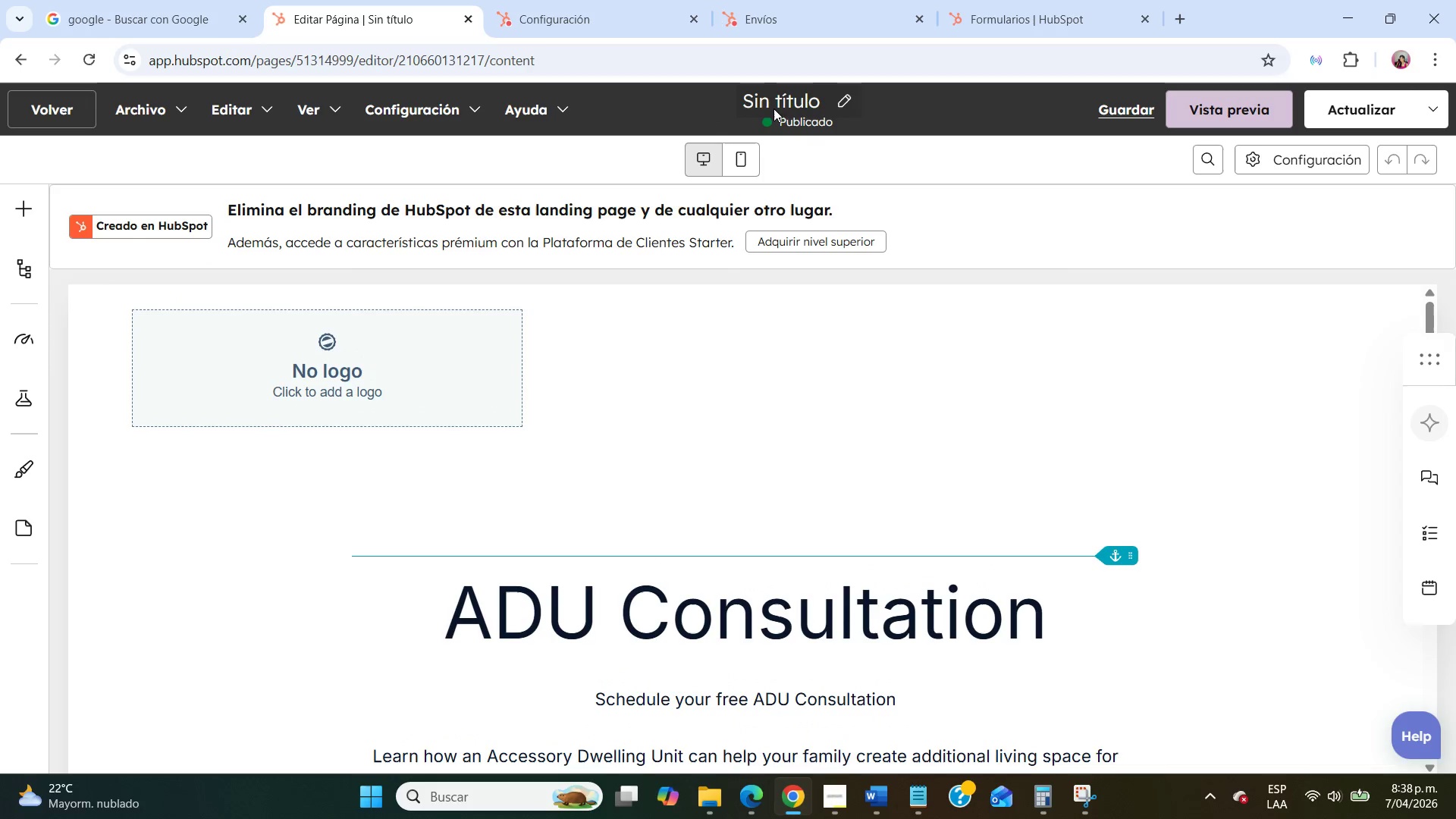 
left_click([839, 103])
 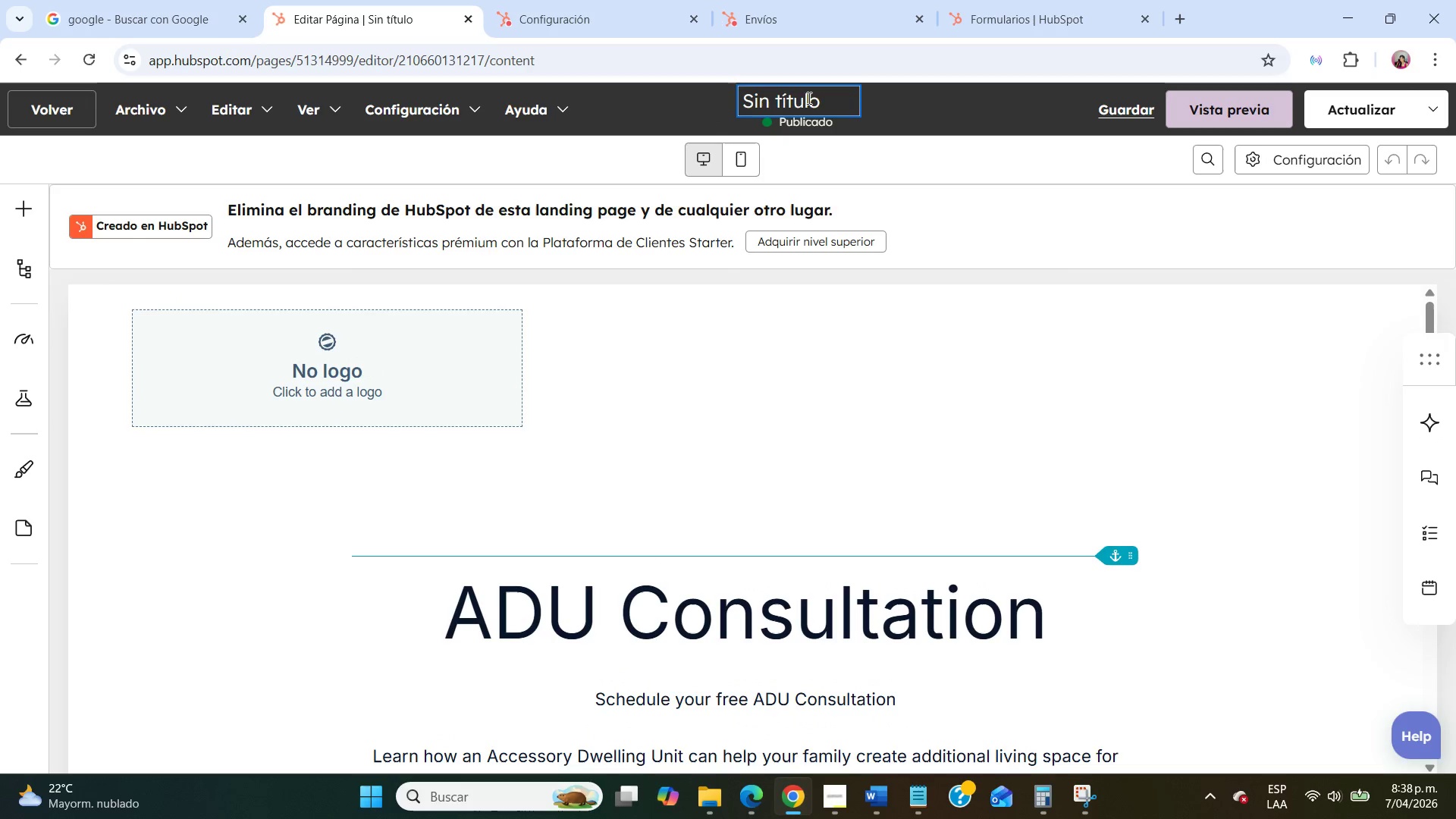 
double_click([808, 98])
 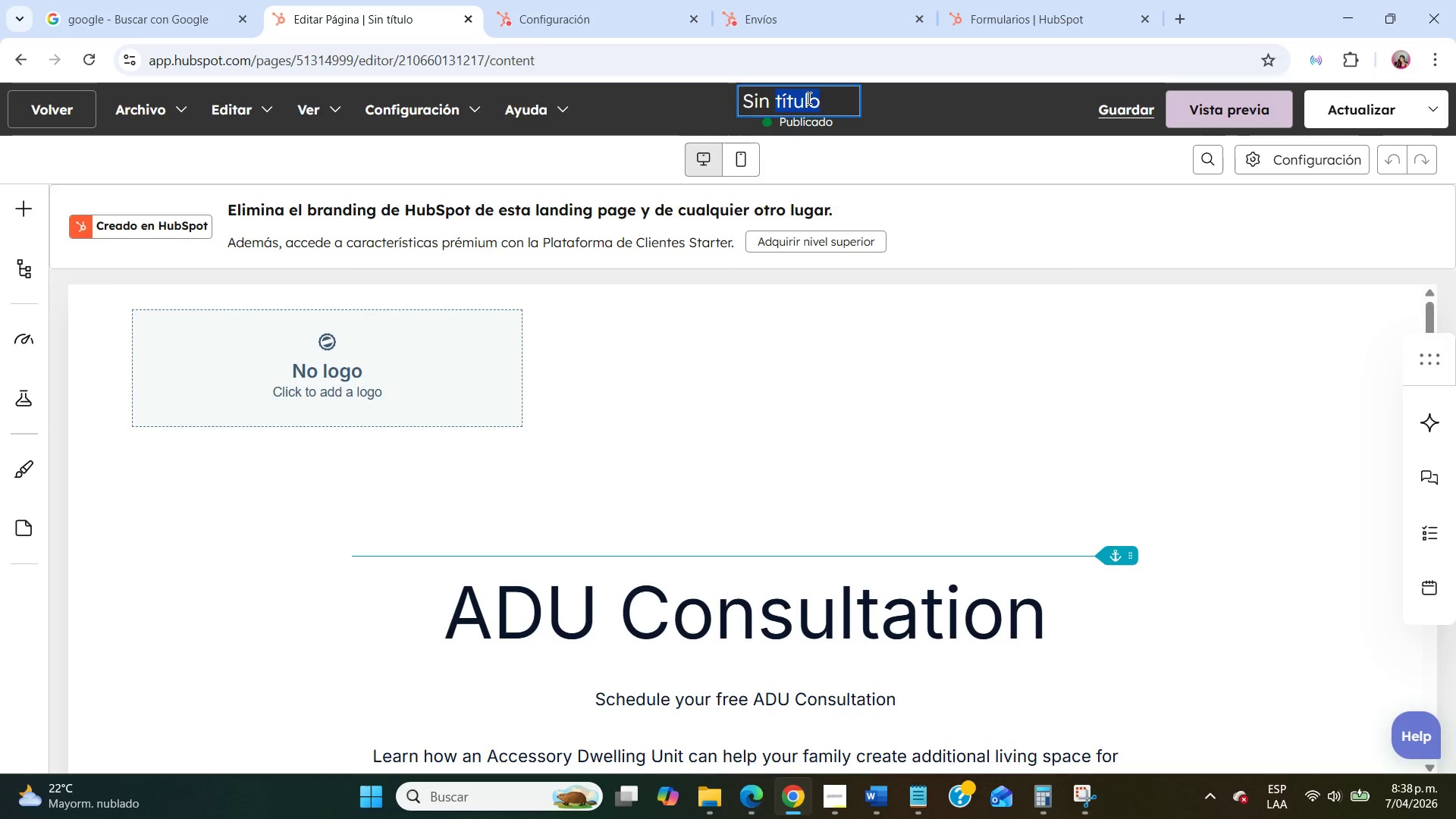 
double_click([808, 98])
 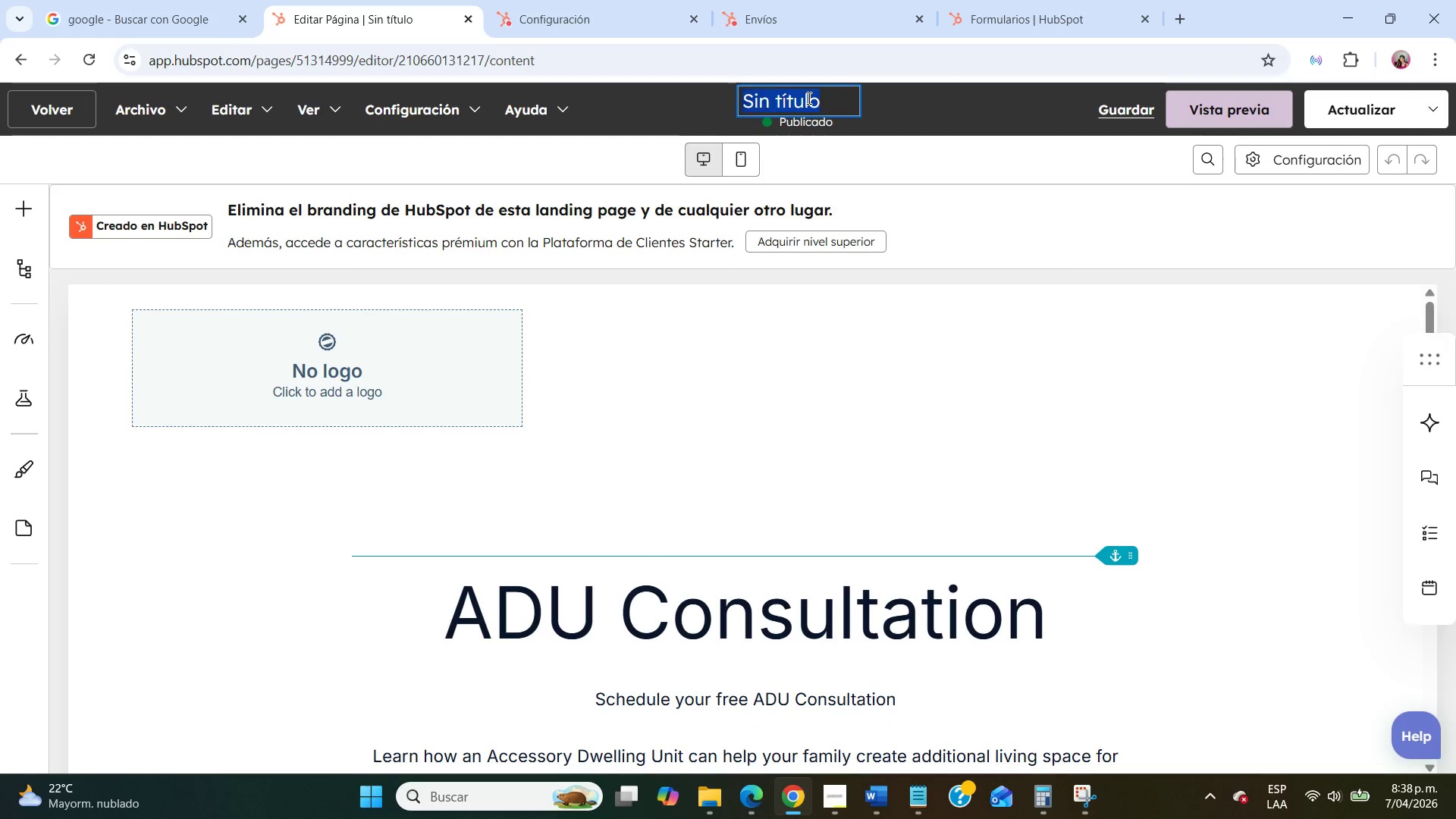 
triple_click([808, 98])
 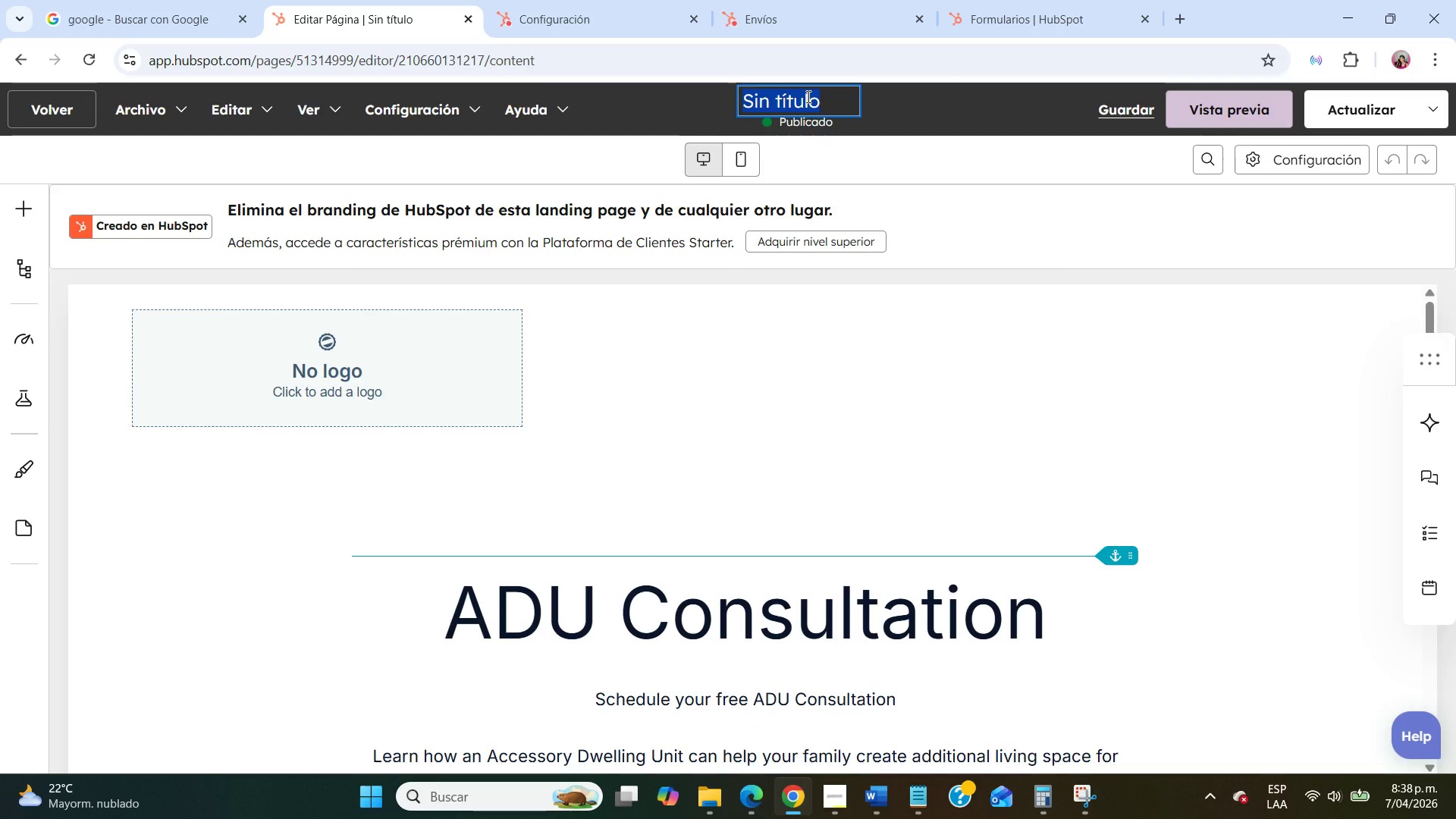 
type(ADU Consultation)
 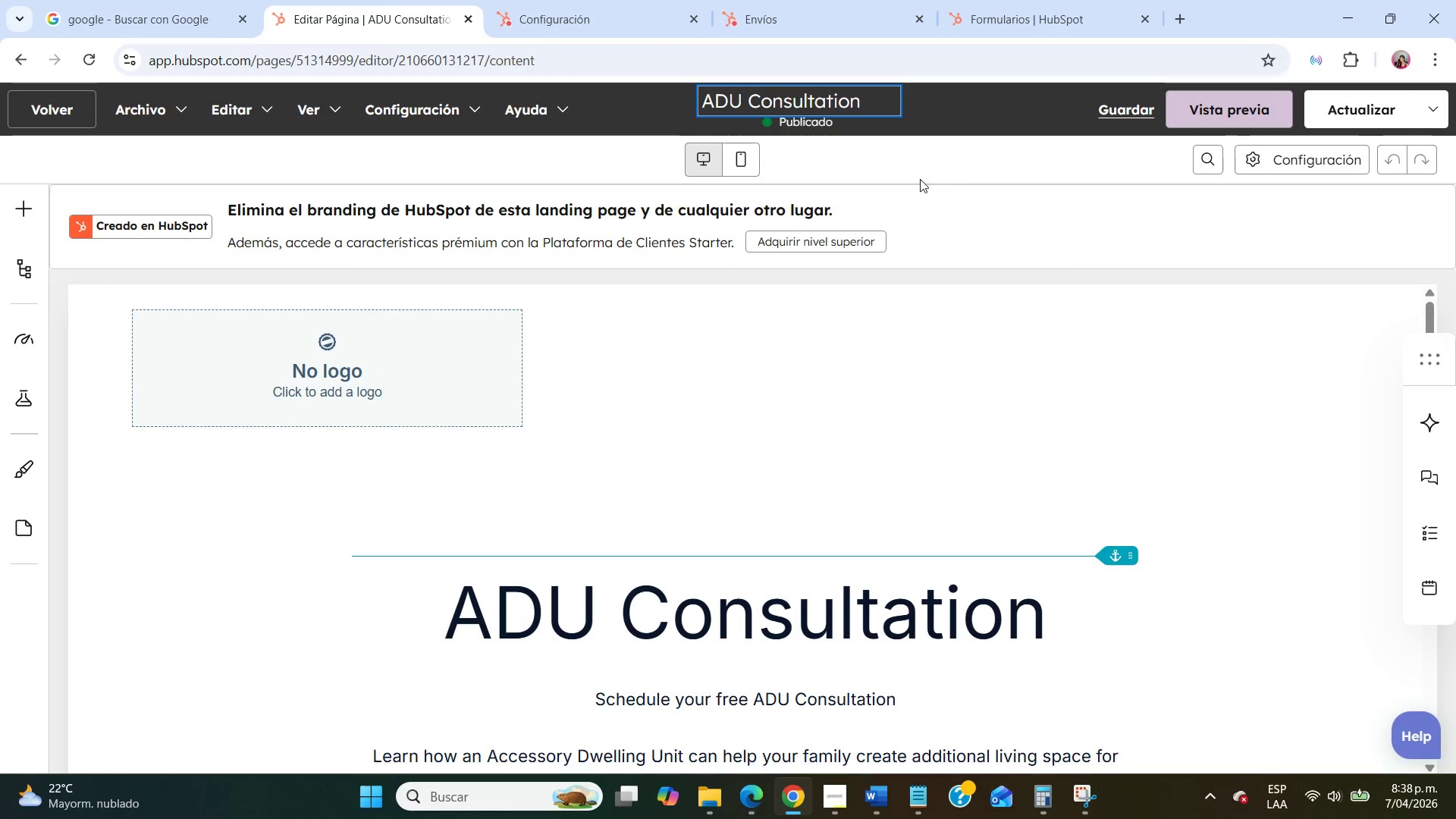 
left_click([983, 199])
 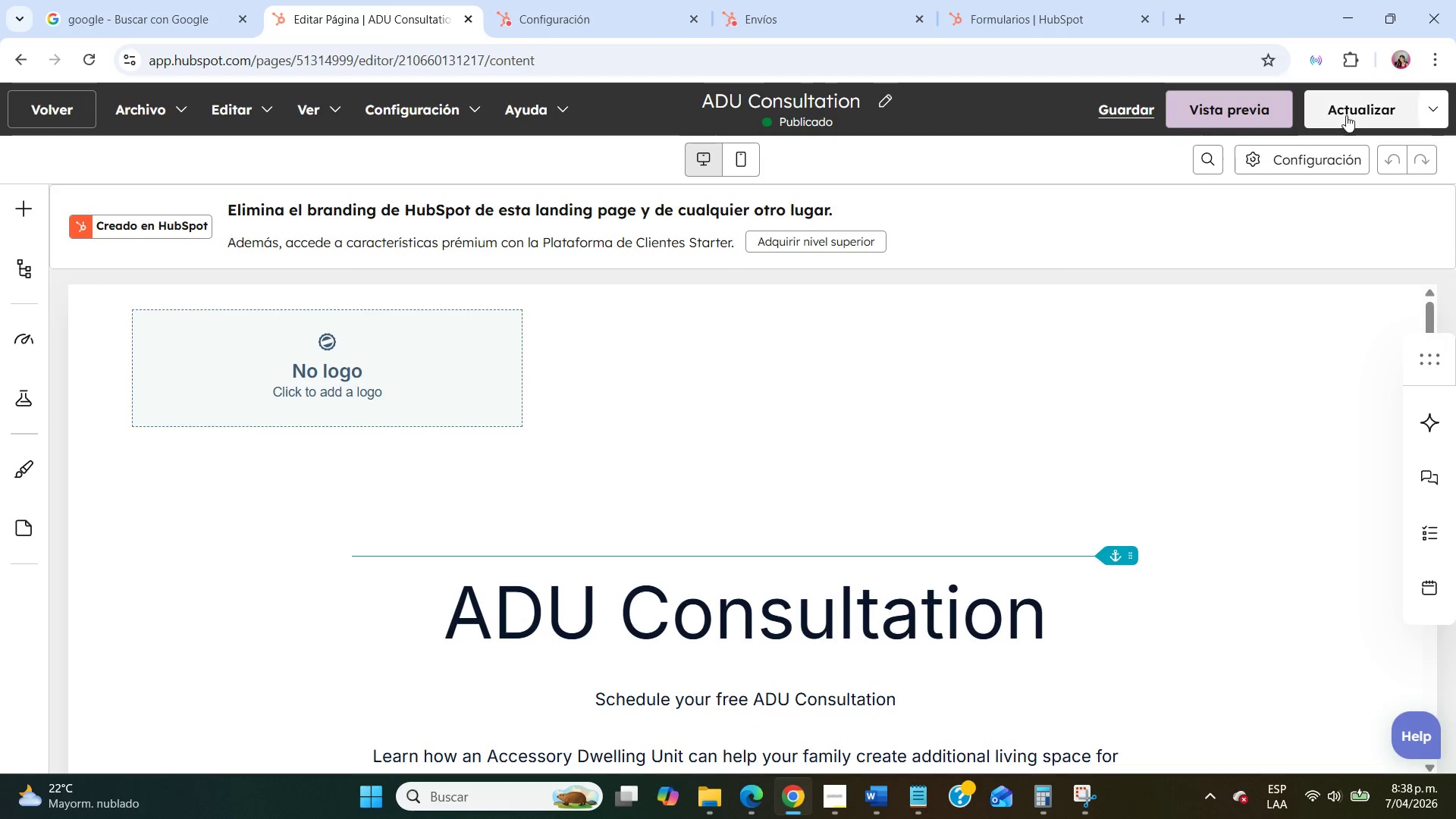 
left_click([1352, 108])
 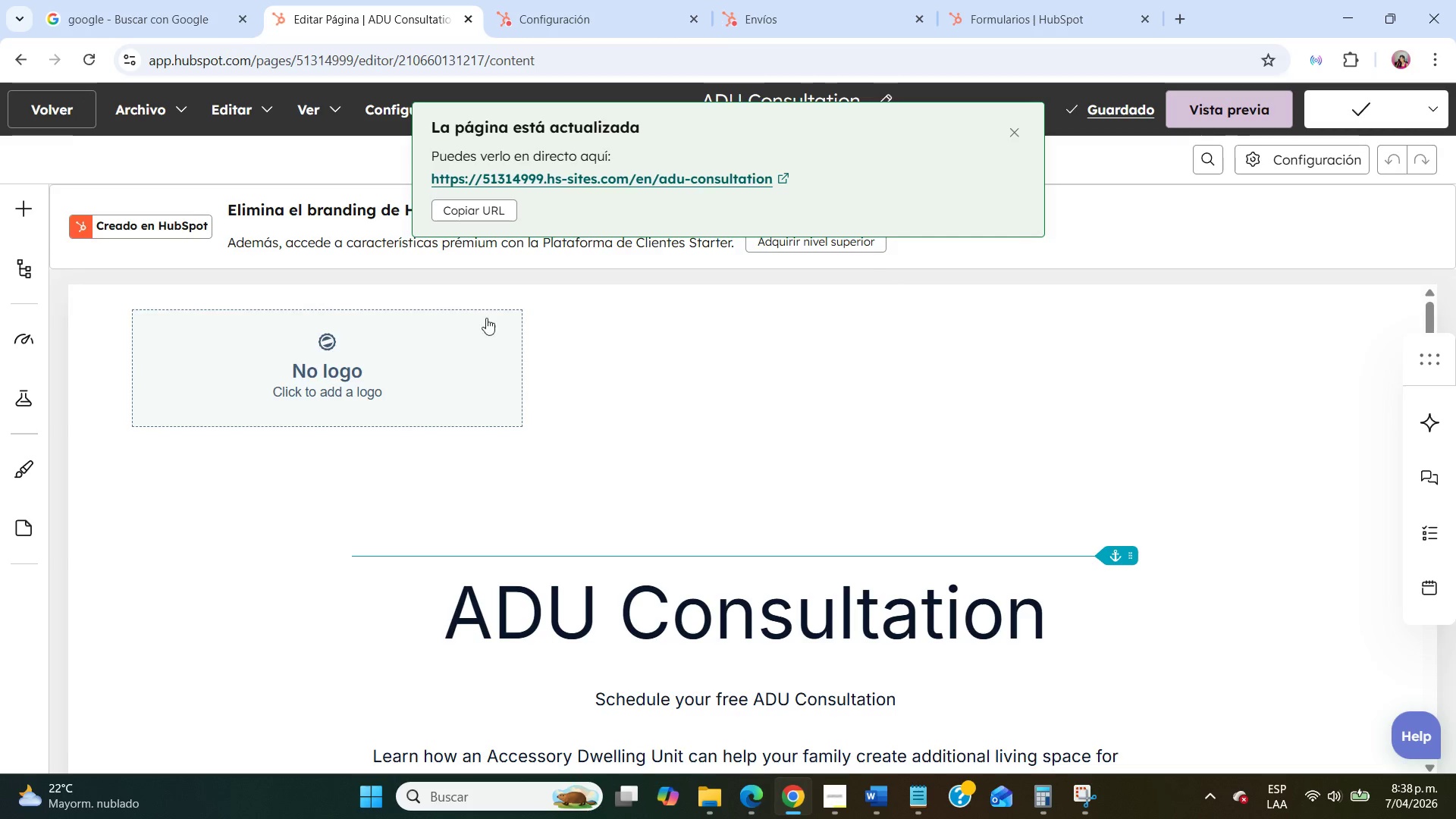 
left_click([43, 110])
 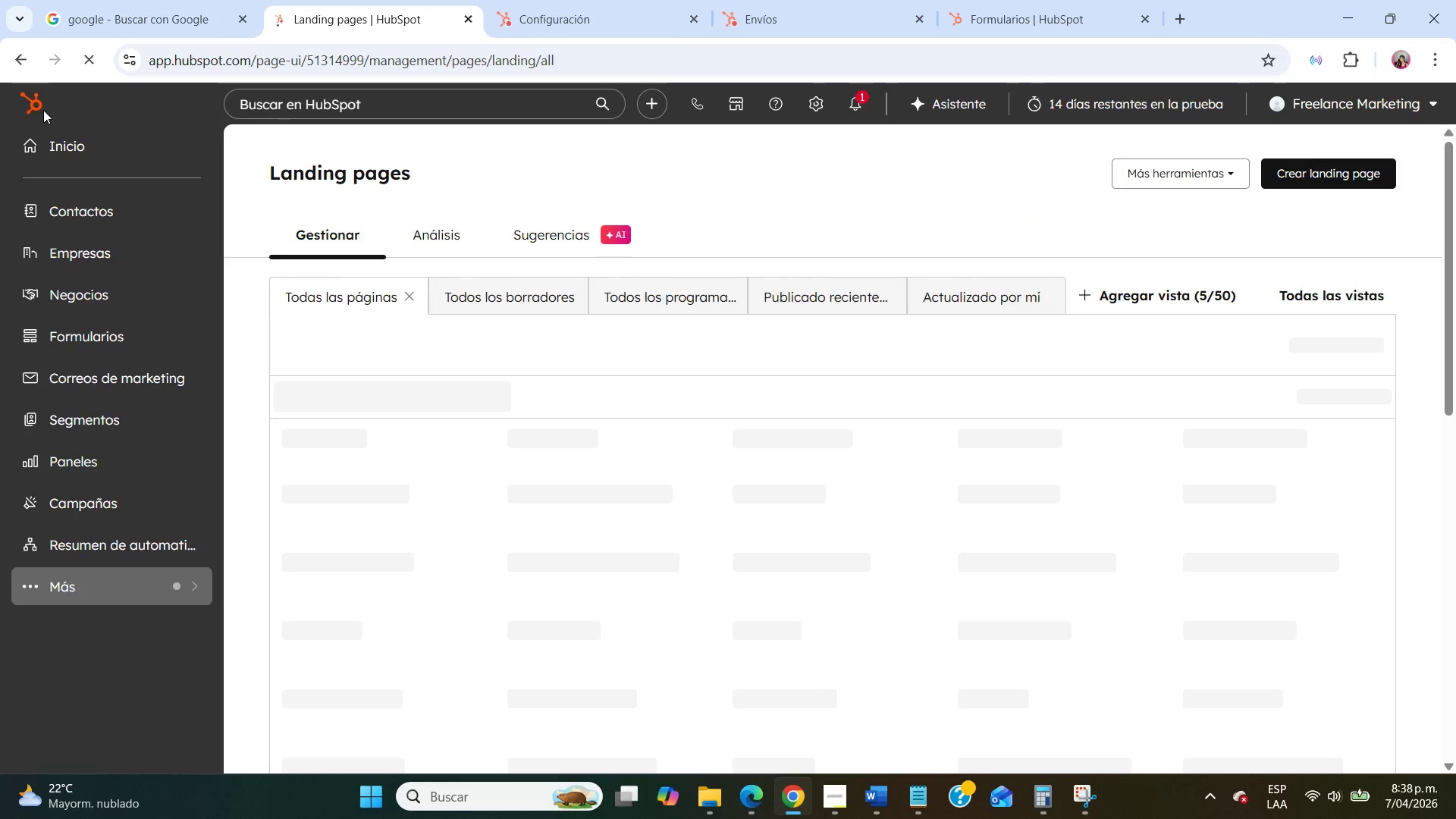 
mouse_move([421, 350])
 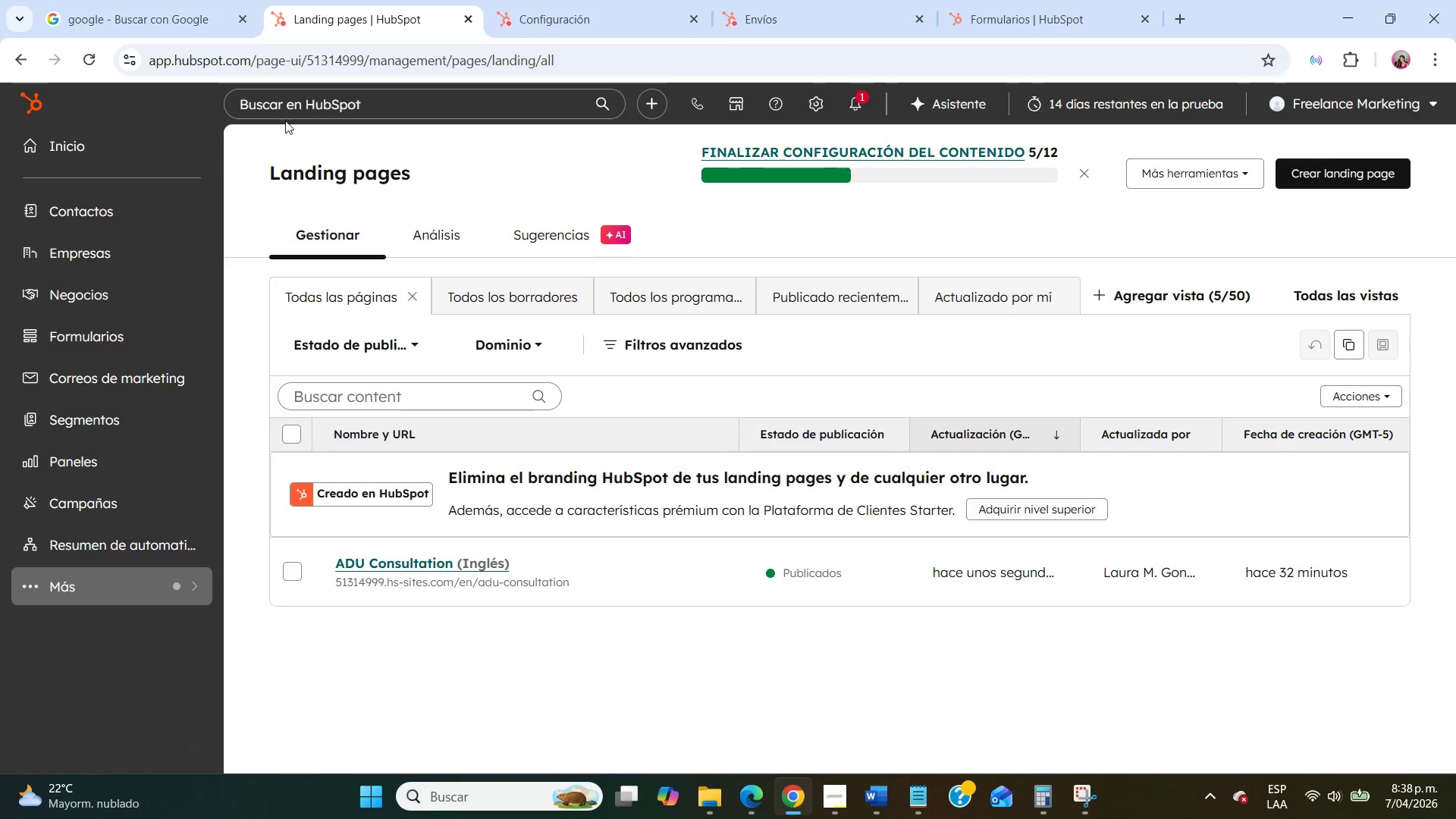 
left_click([306, 93])
 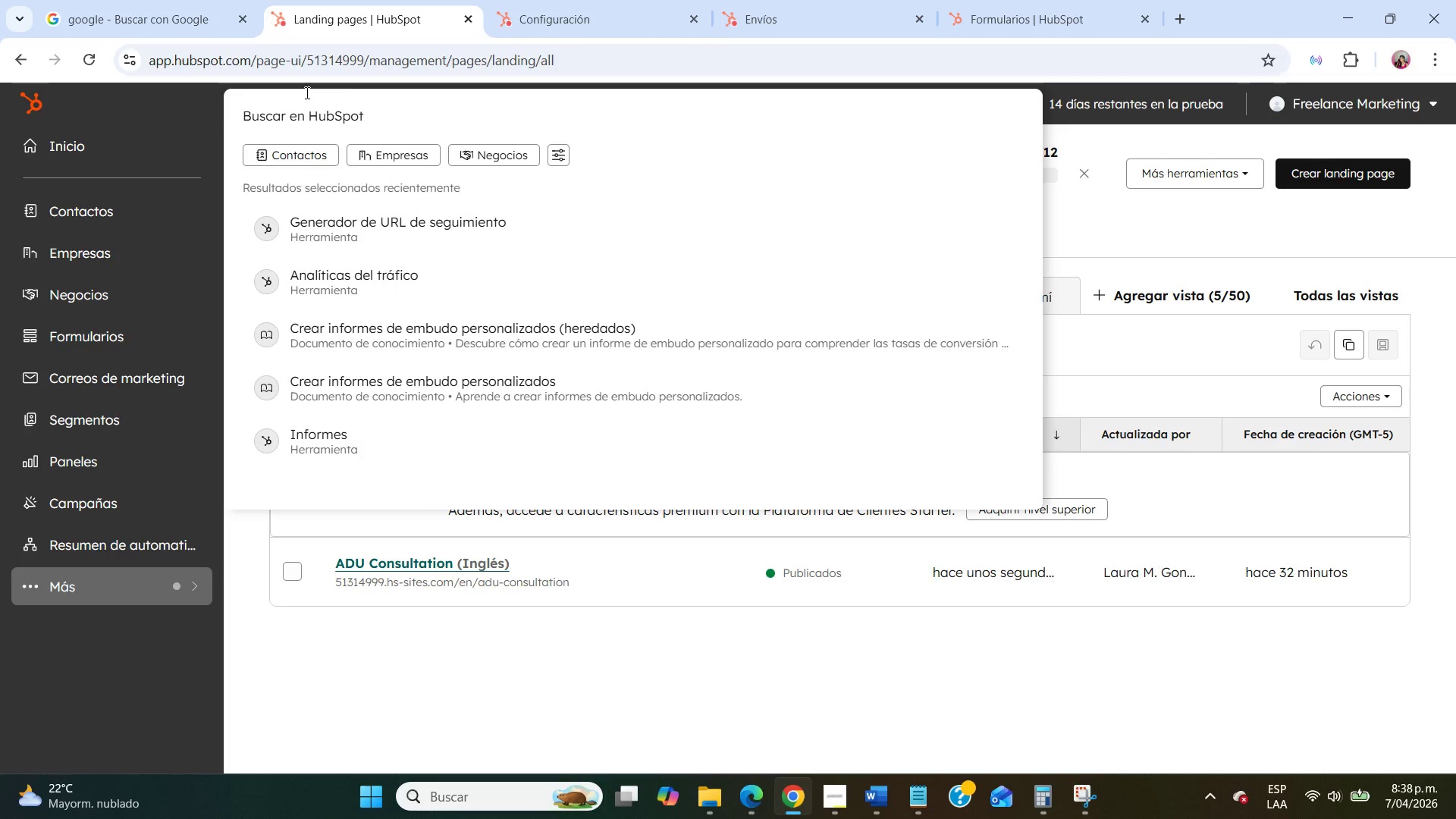 
type(info)
 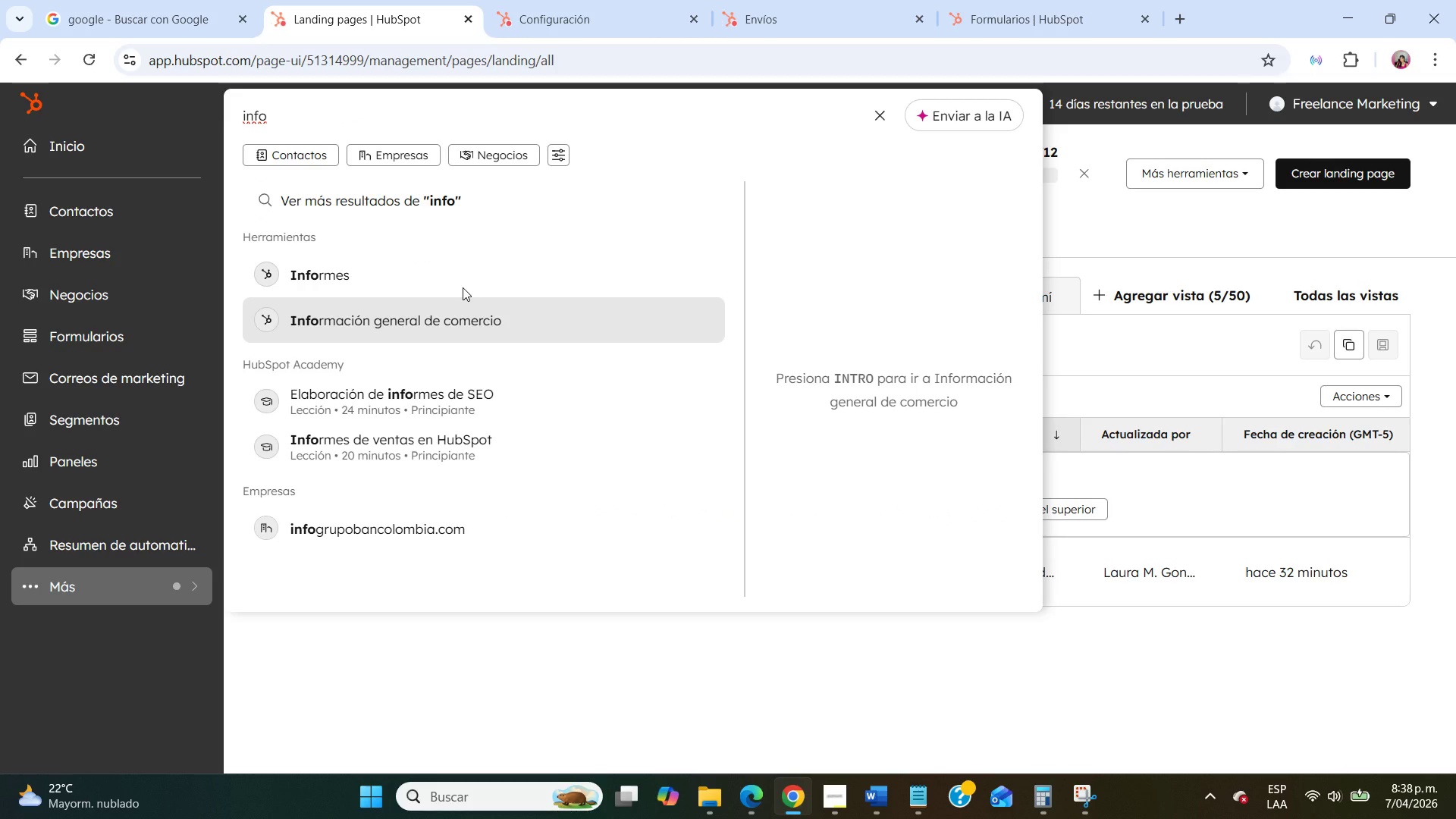 
left_click([450, 271])
 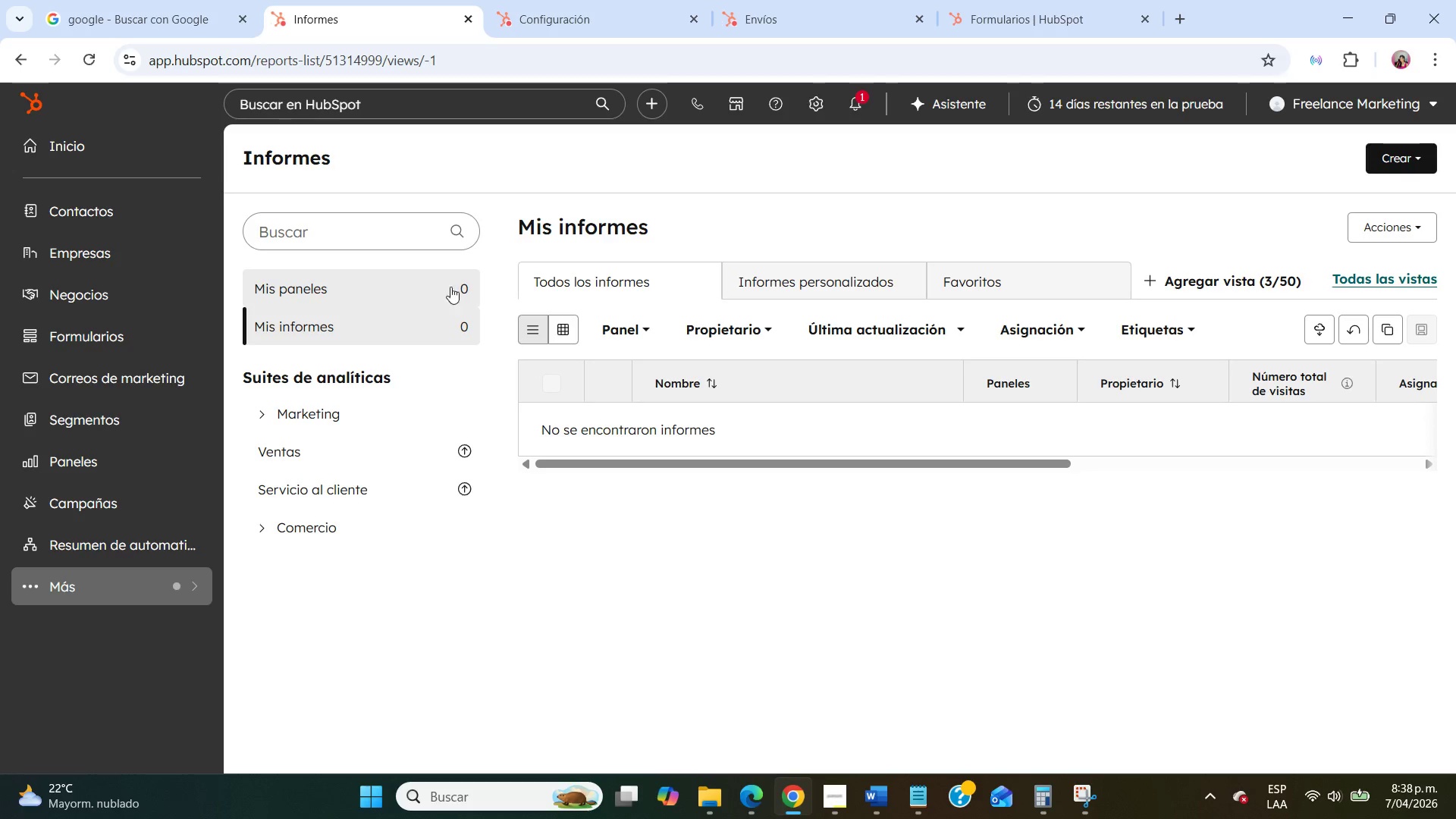 
left_click([1410, 168])
 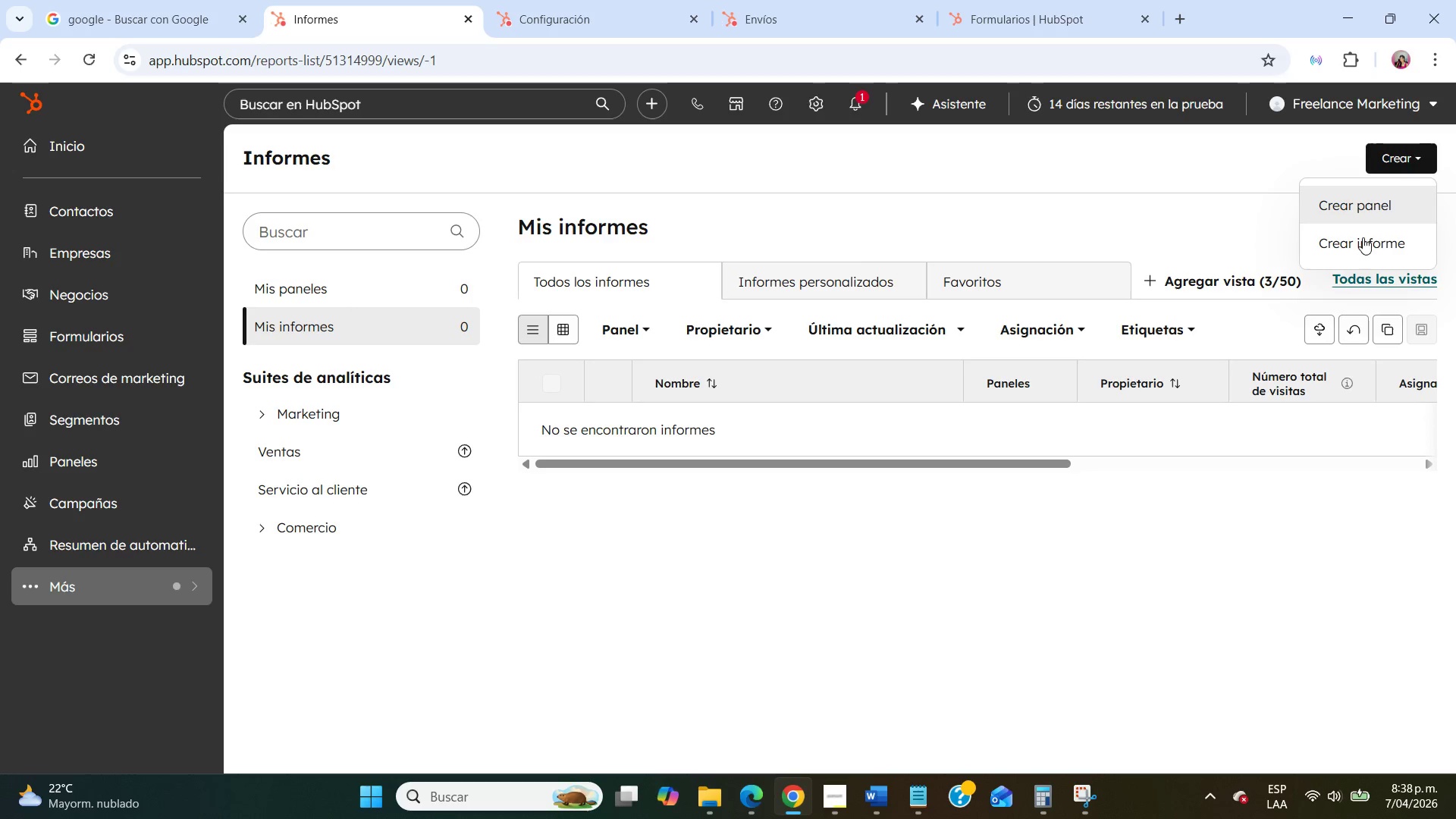 
left_click([1365, 243])
 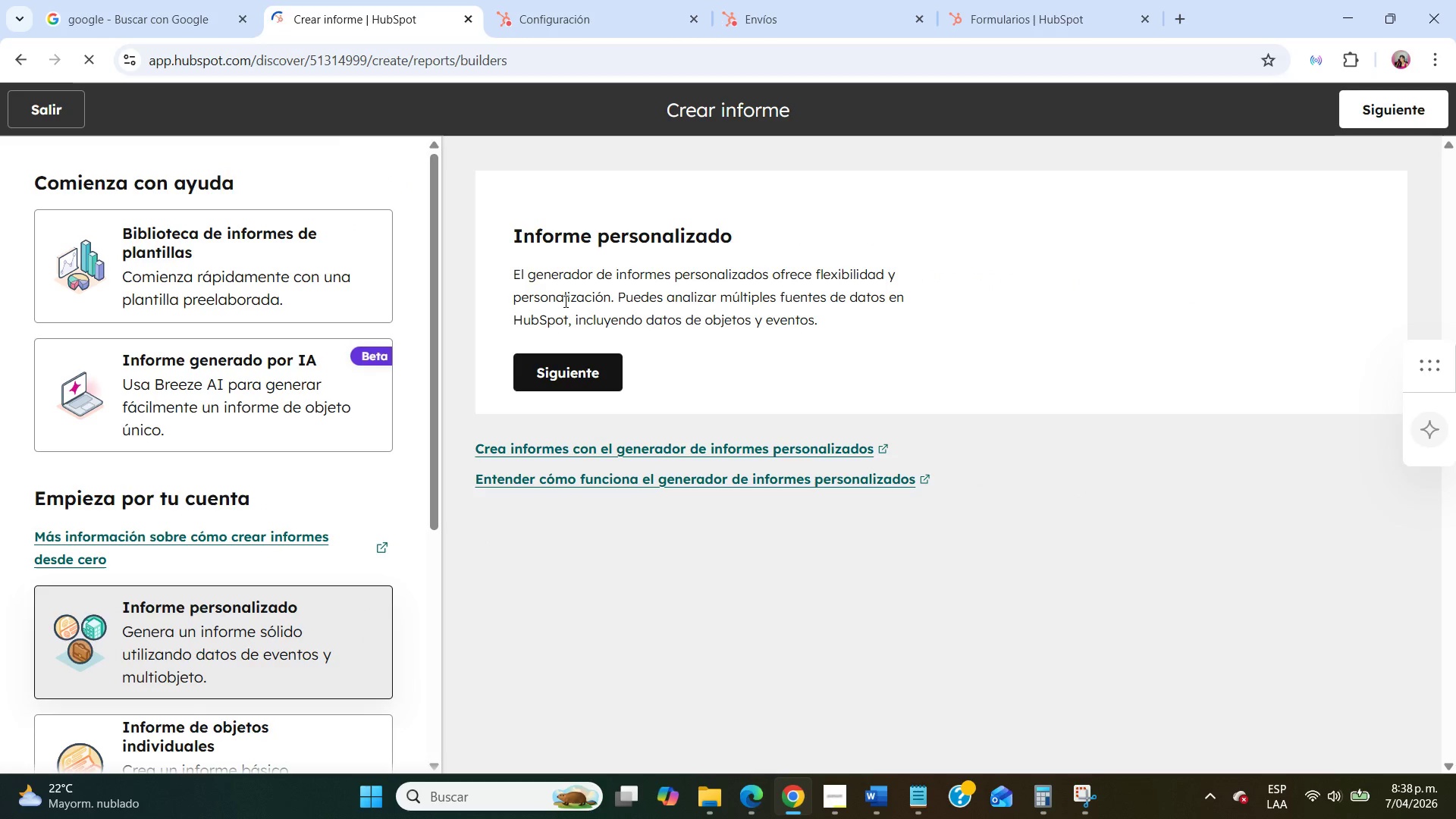 
scroll: coordinate [206, 432], scroll_direction: down, amount: 19.0
 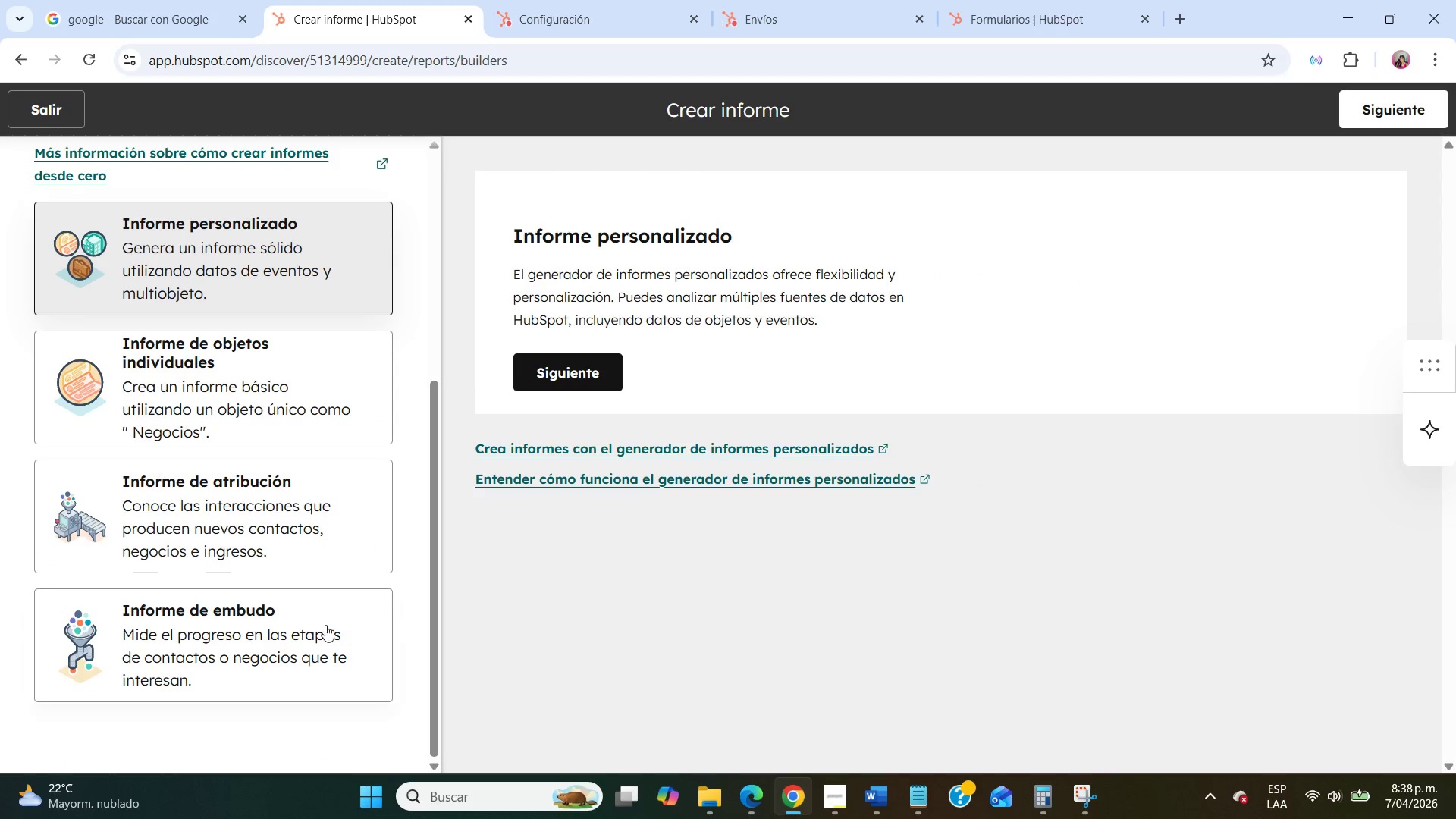 
left_click([302, 635])
 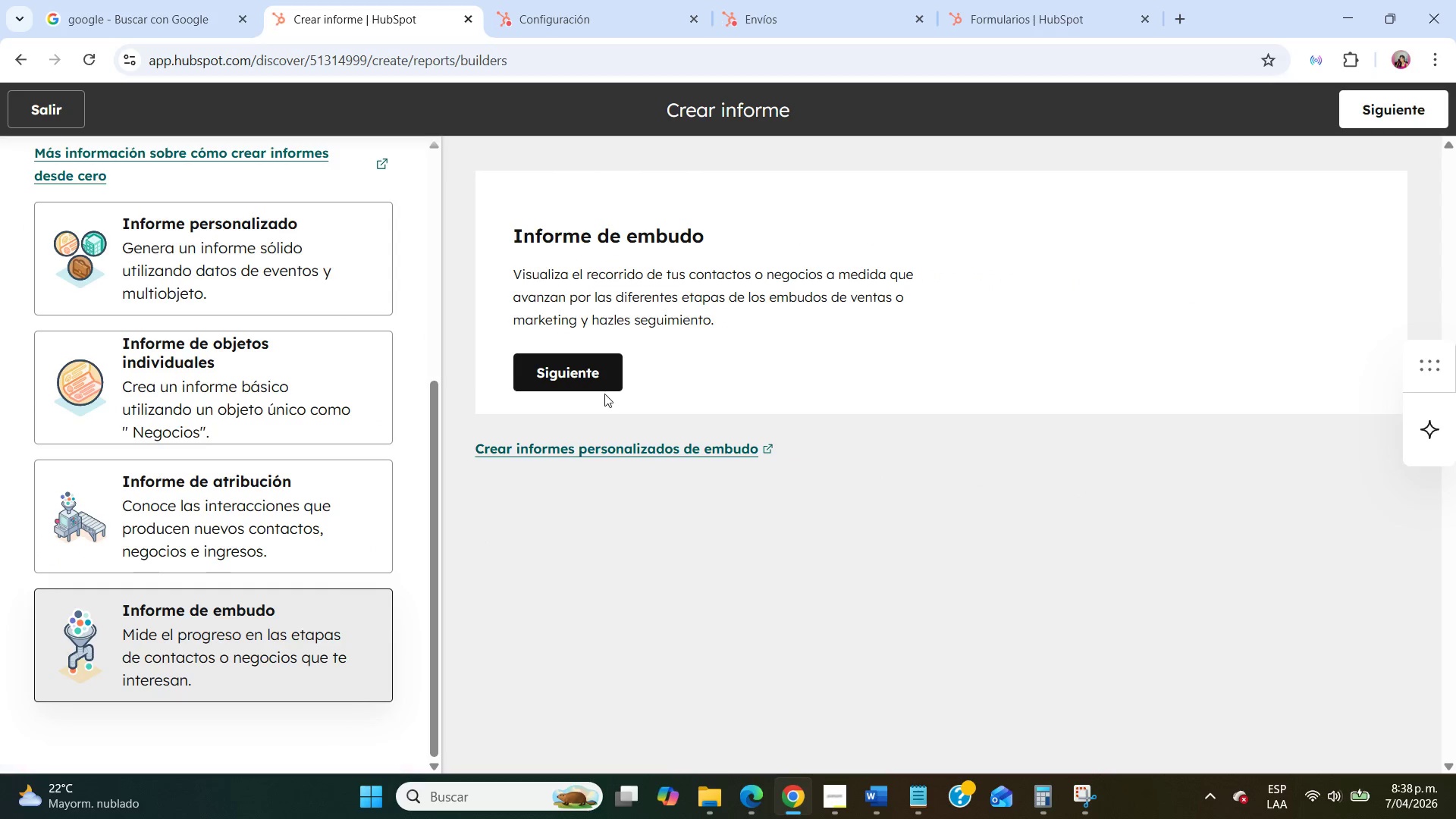 
left_click([587, 375])
 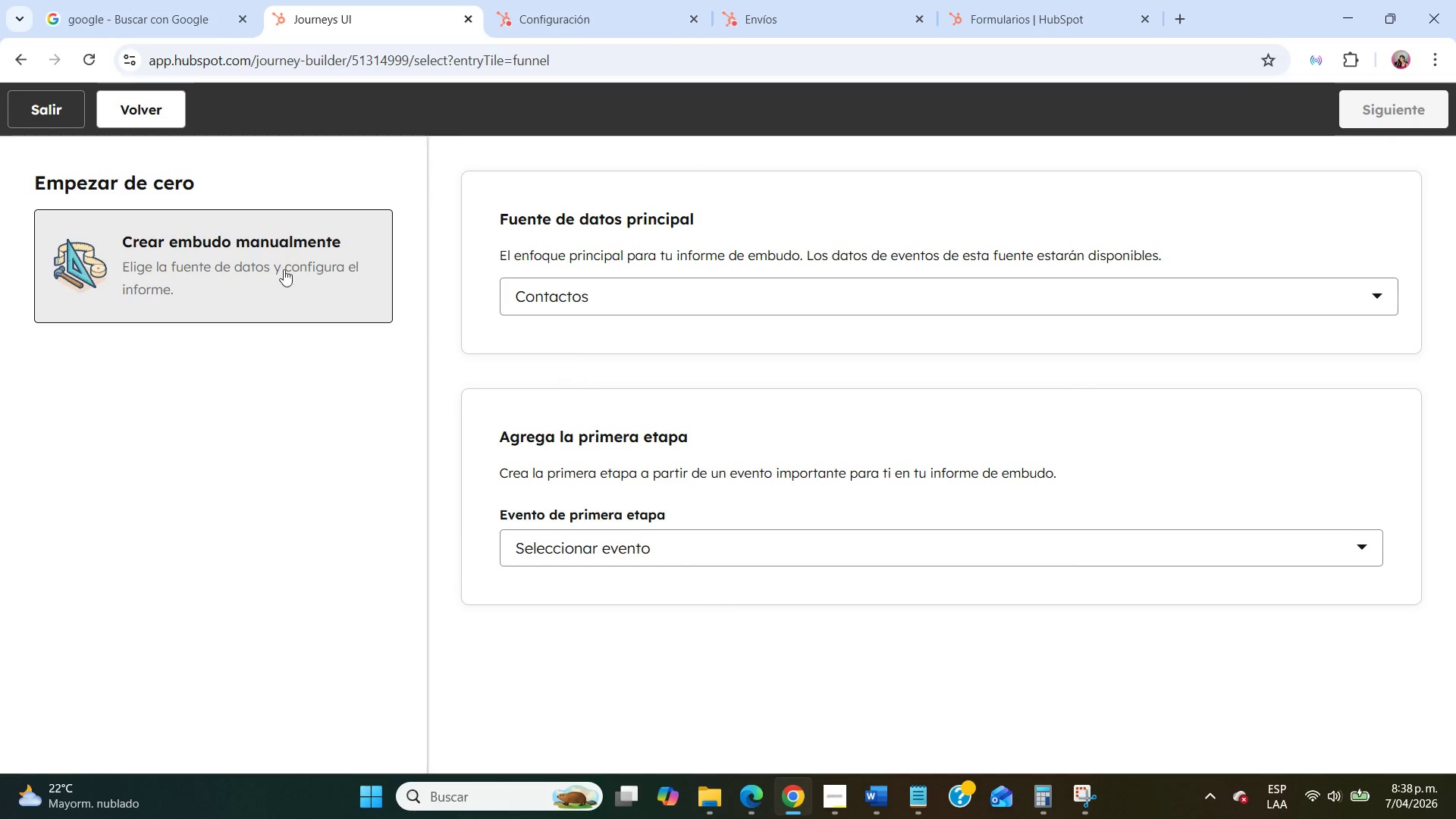 
left_click([16, 71])
 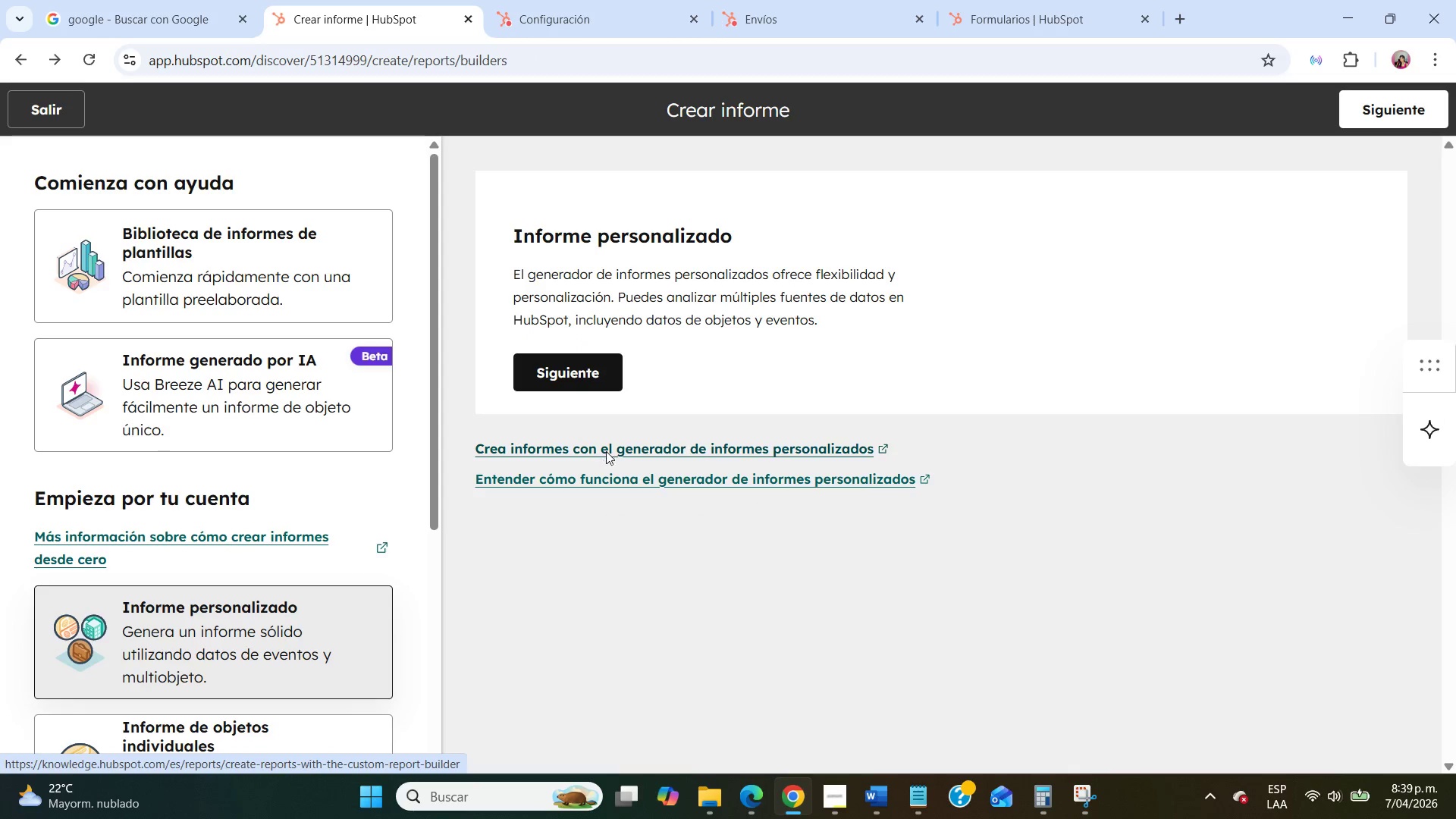 
left_click([331, 557])
 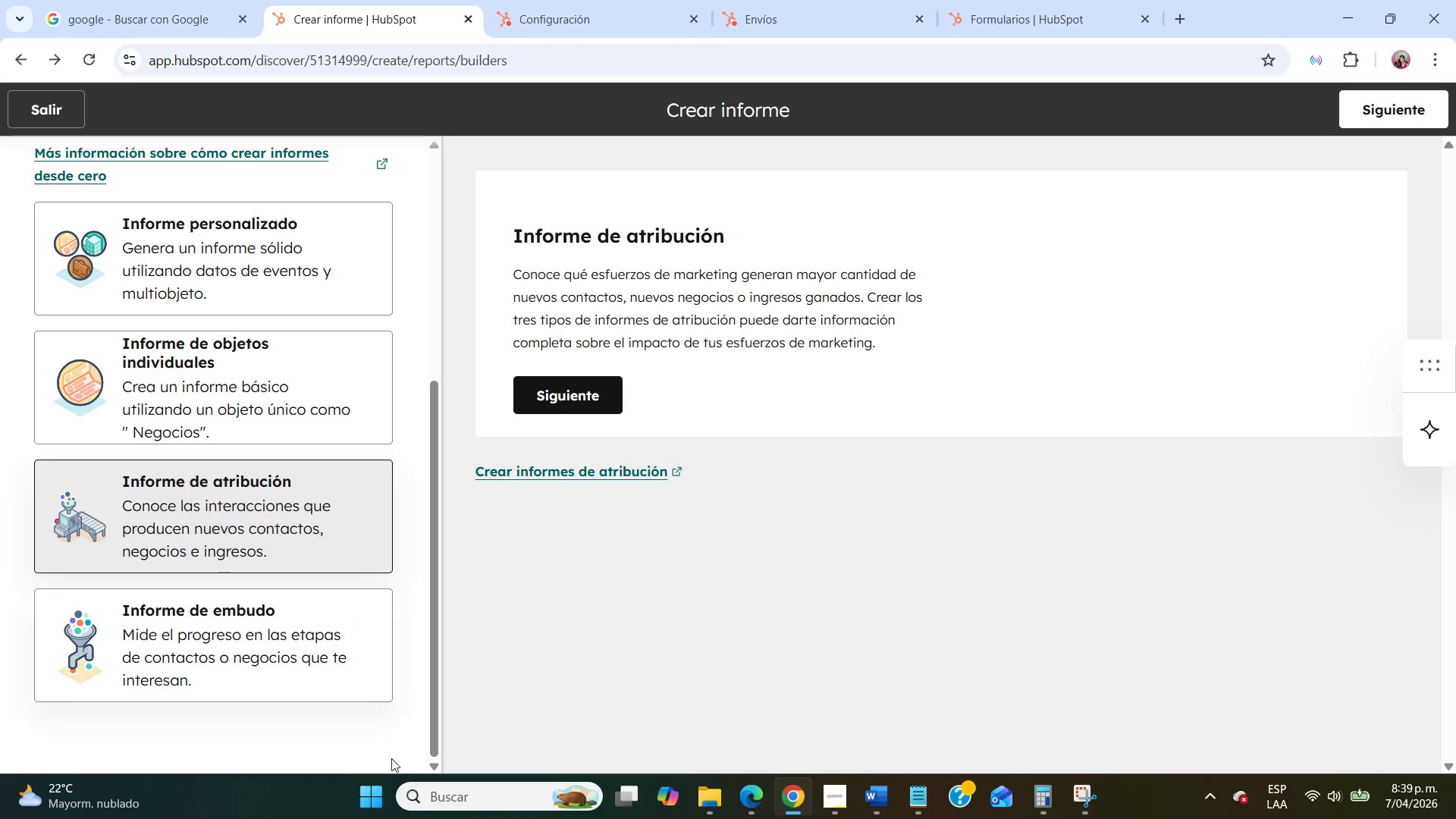 
scroll: coordinate [249, 605], scroll_direction: down, amount: 16.0
 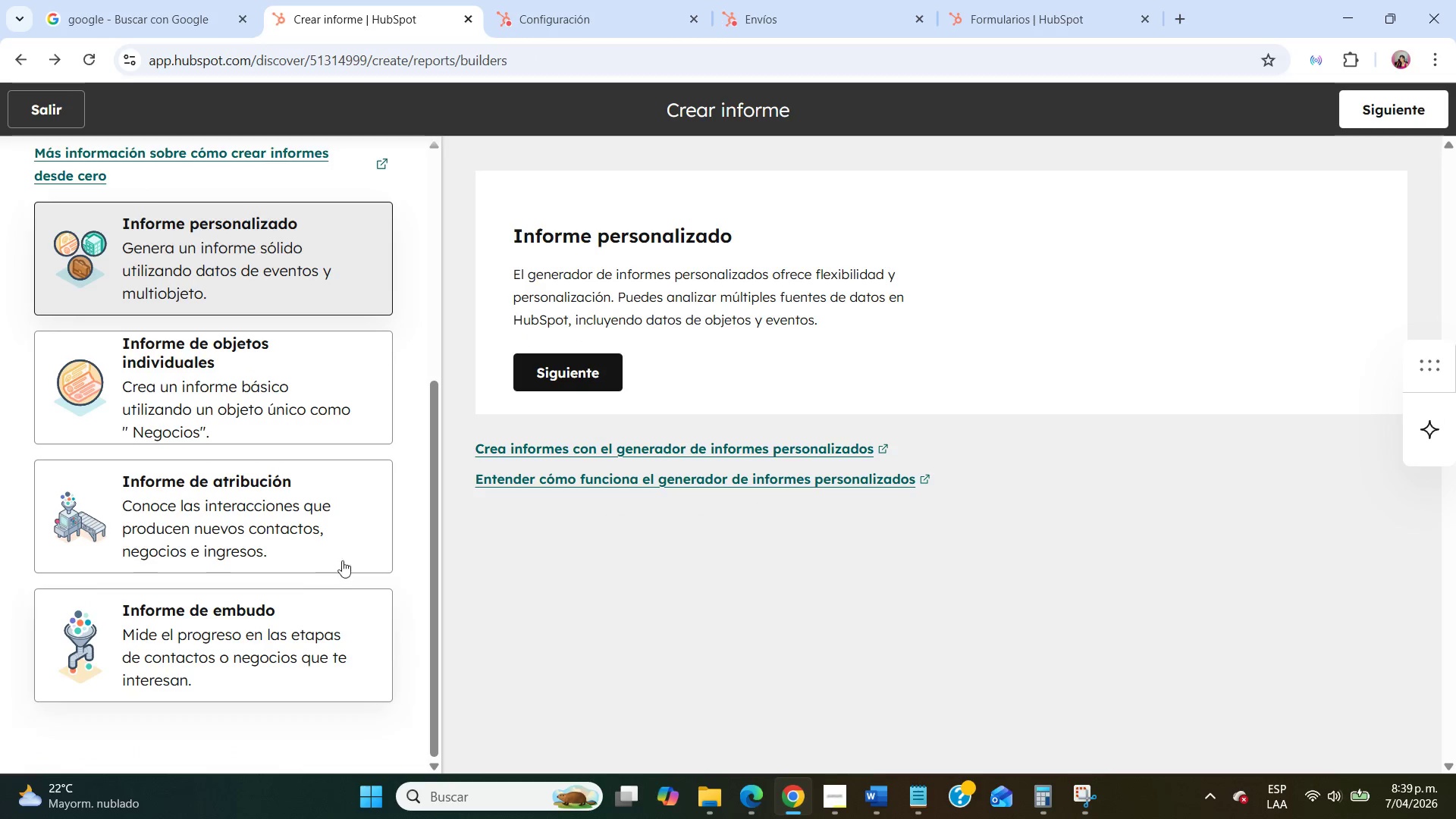 
left_click([391, 764])
 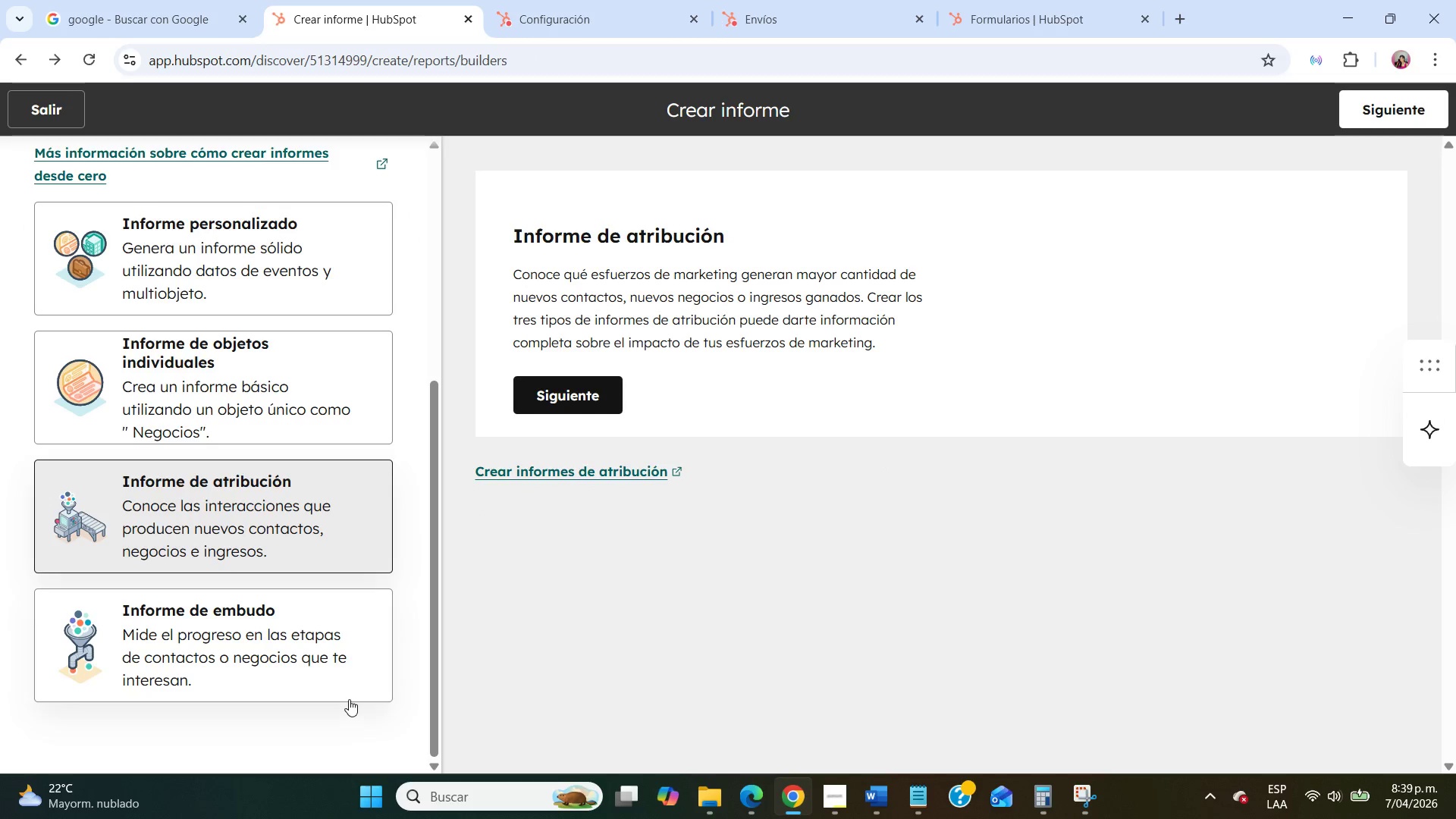 
left_click([349, 699])
 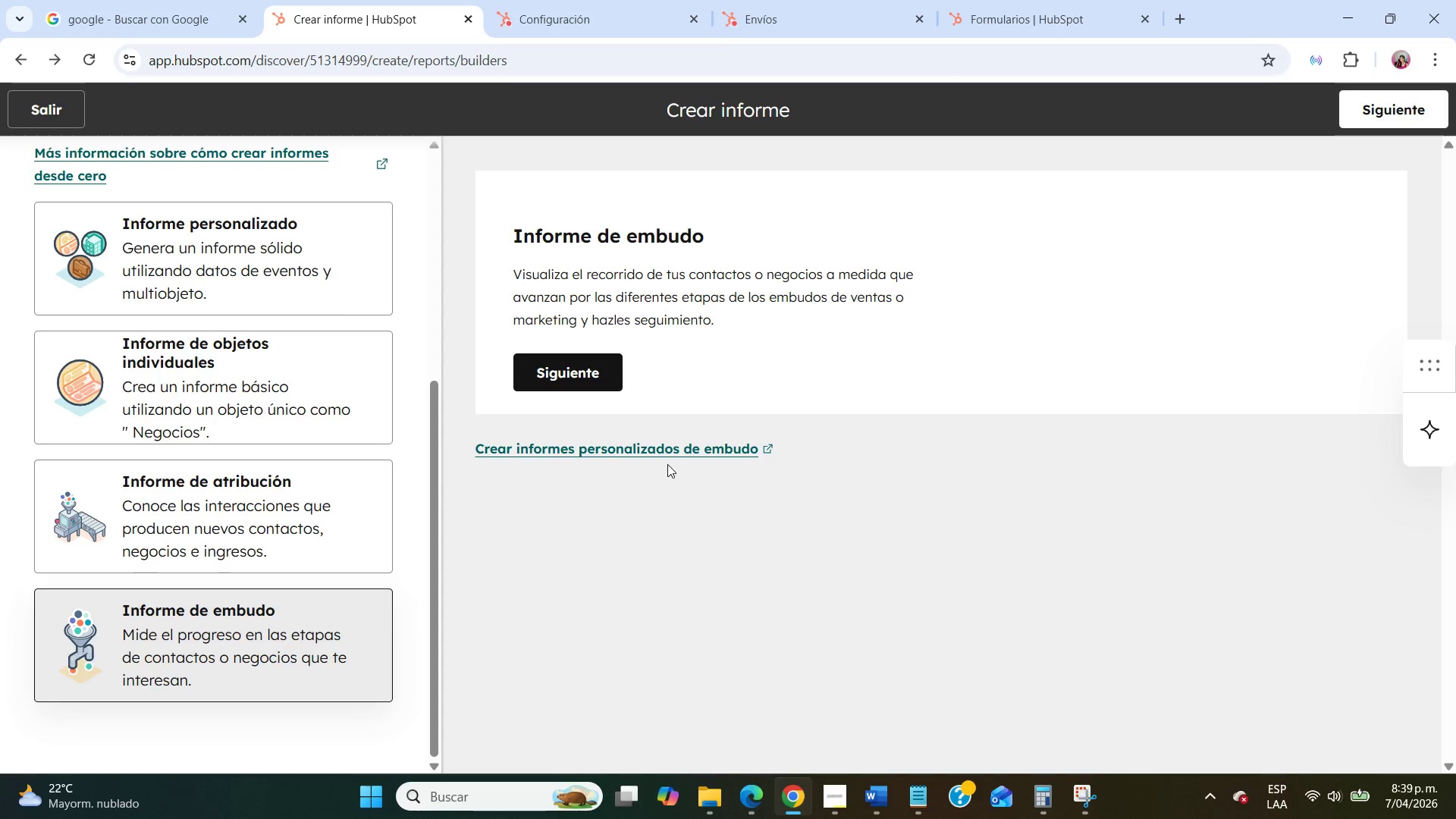 
left_click([674, 453])
 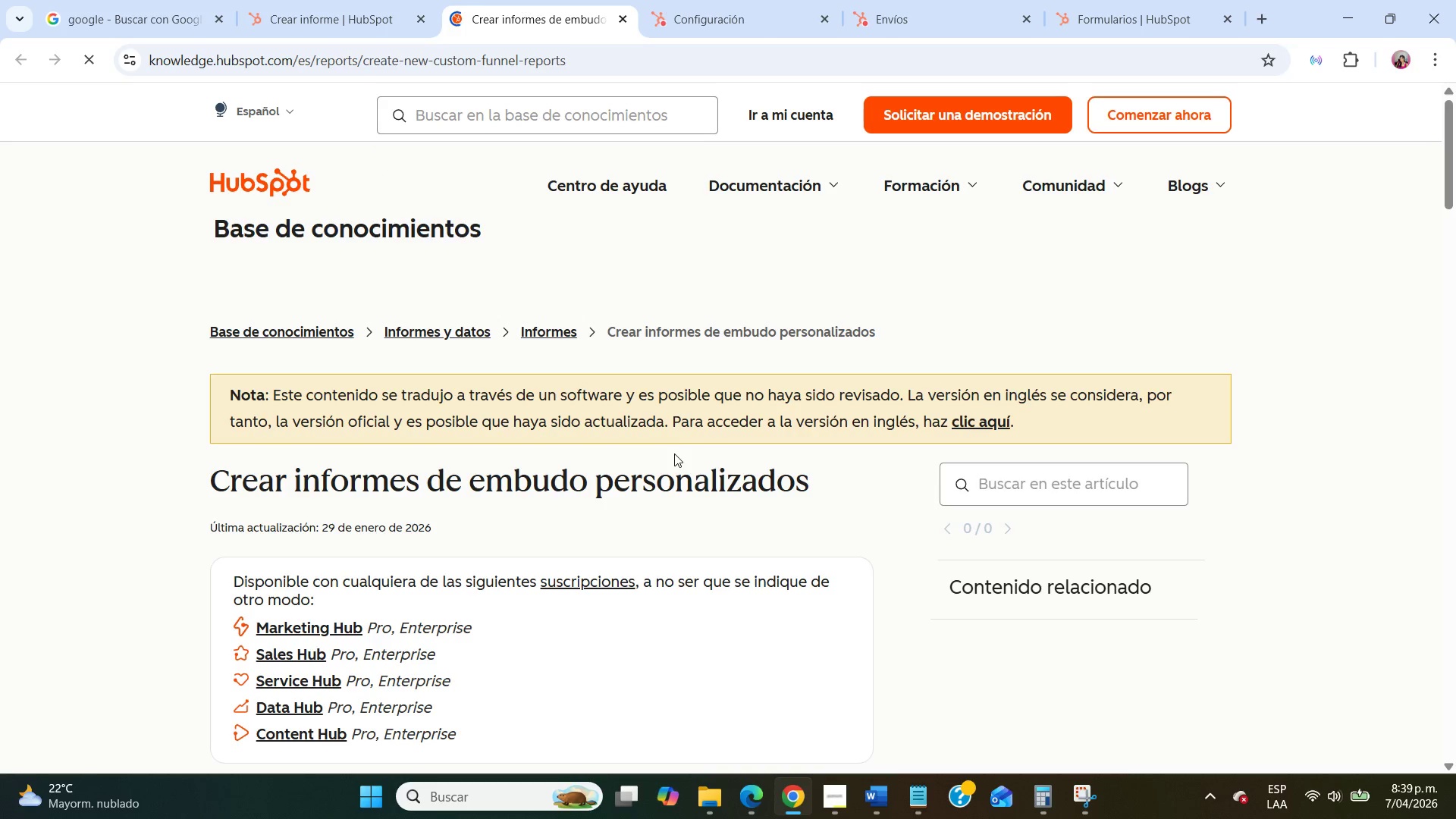 
left_click([620, 17])
 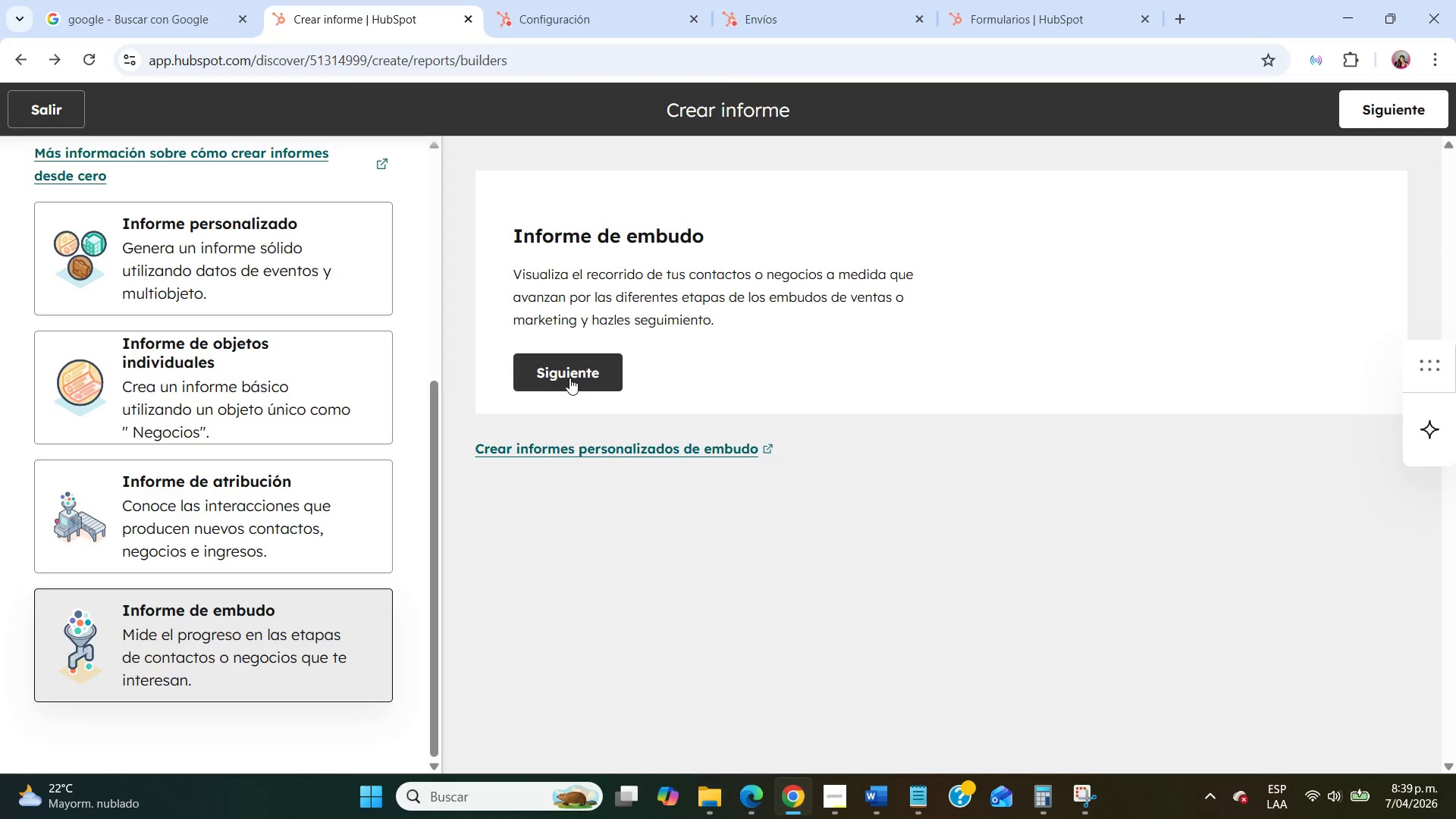 
left_click([570, 378])
 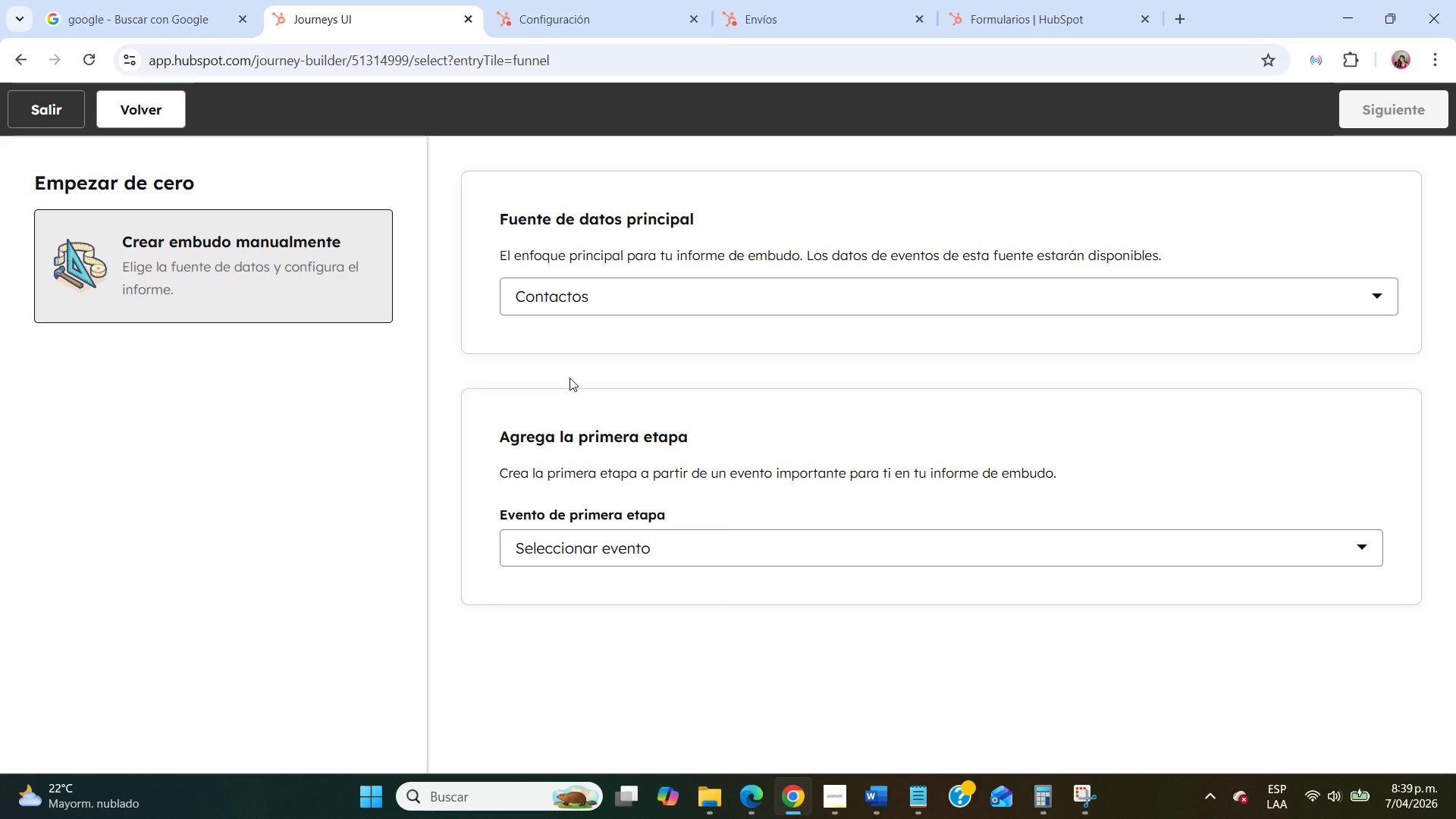 
wait(7.02)
 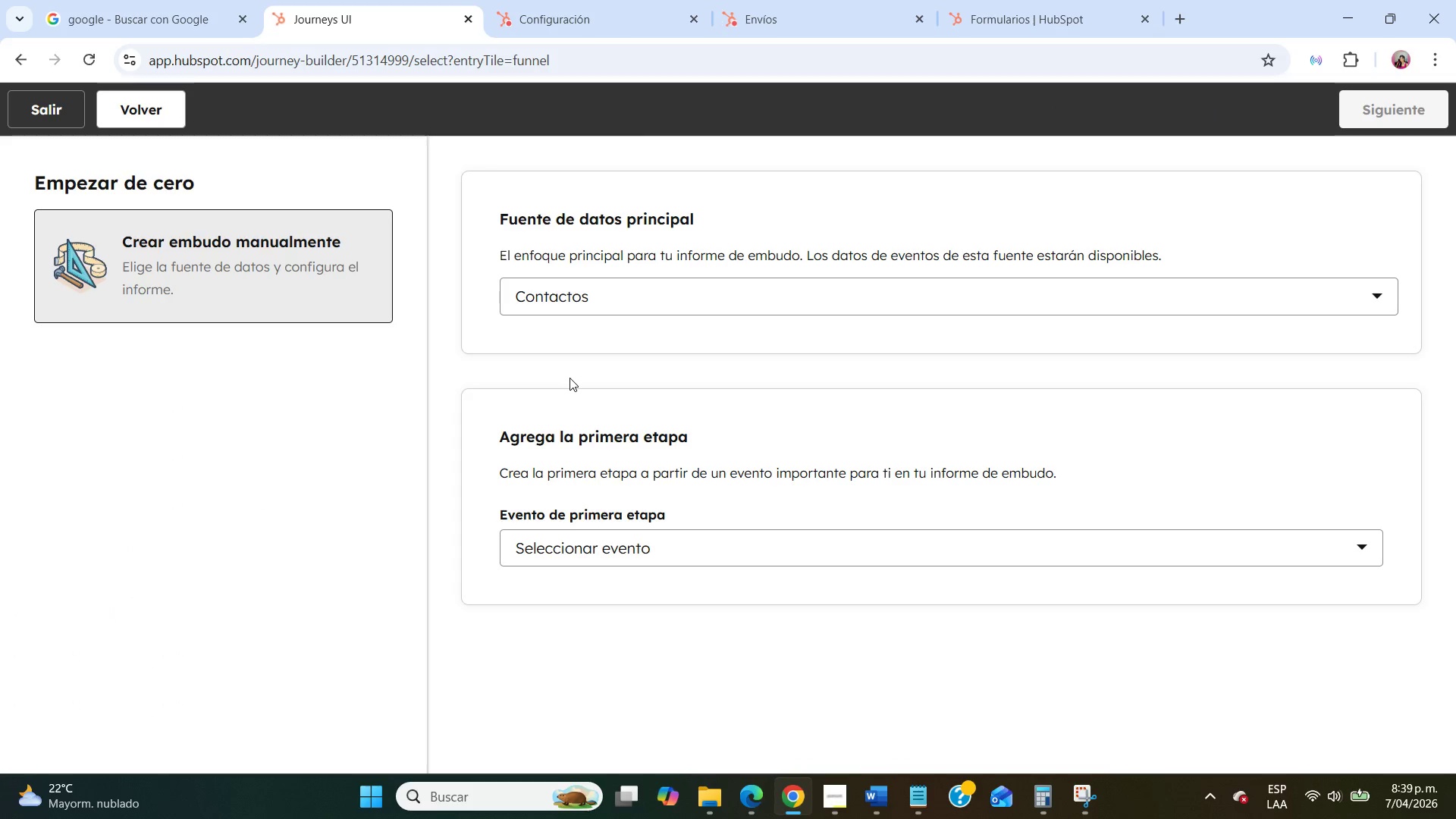 
left_click([587, 544])
 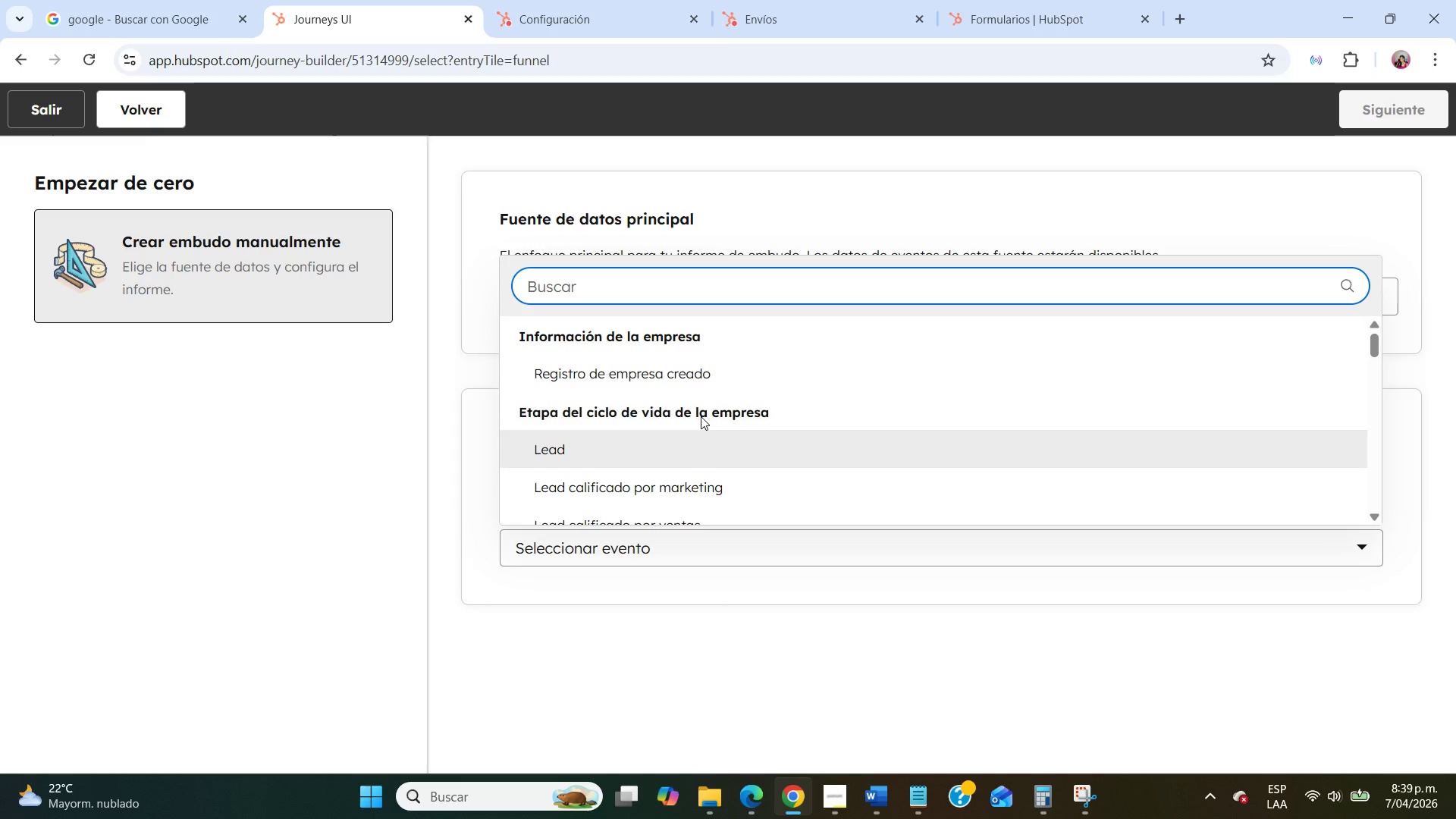 
scroll: coordinate [701, 416], scroll_direction: down, amount: 22.0
 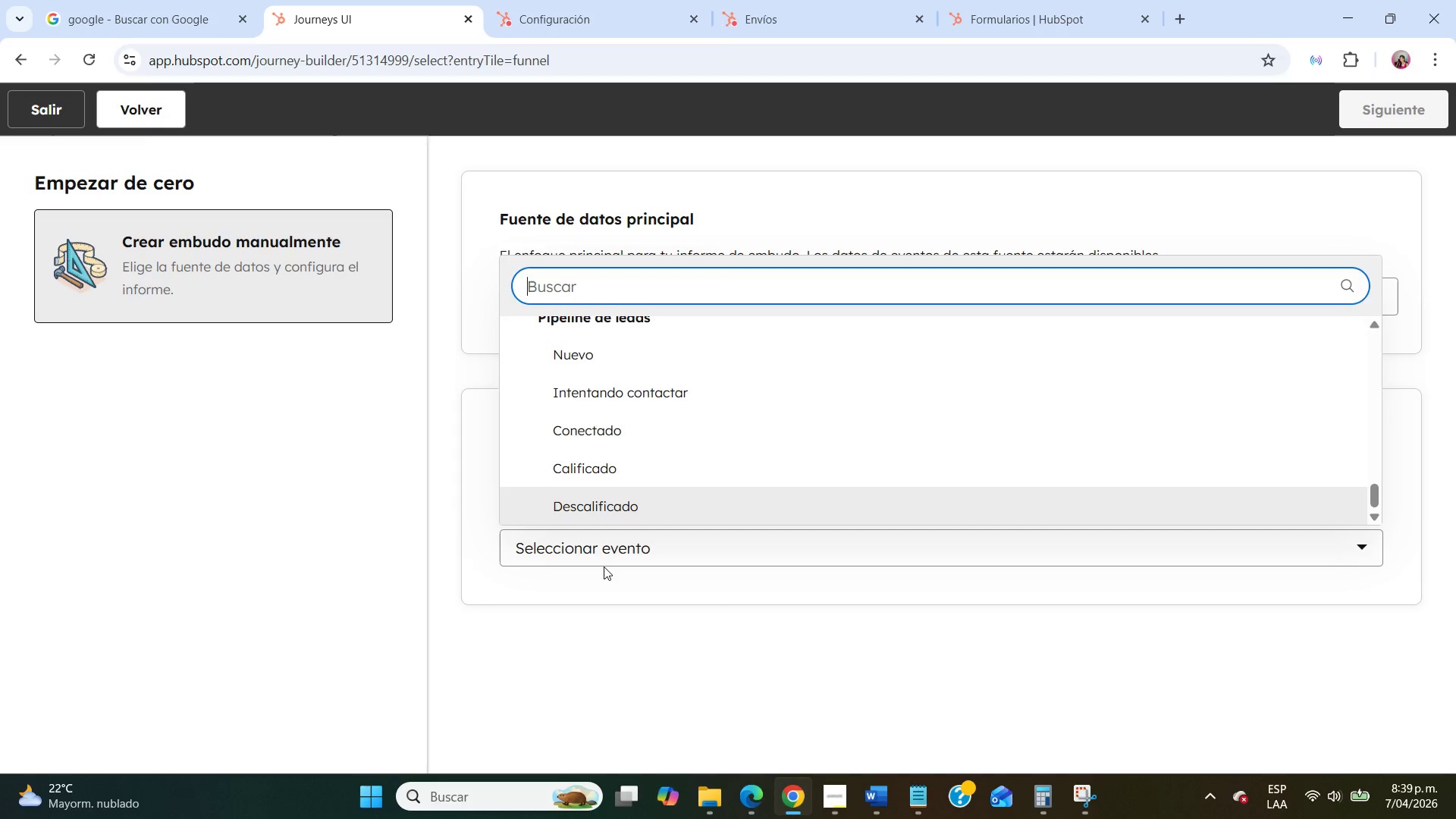 
left_click([604, 566])
 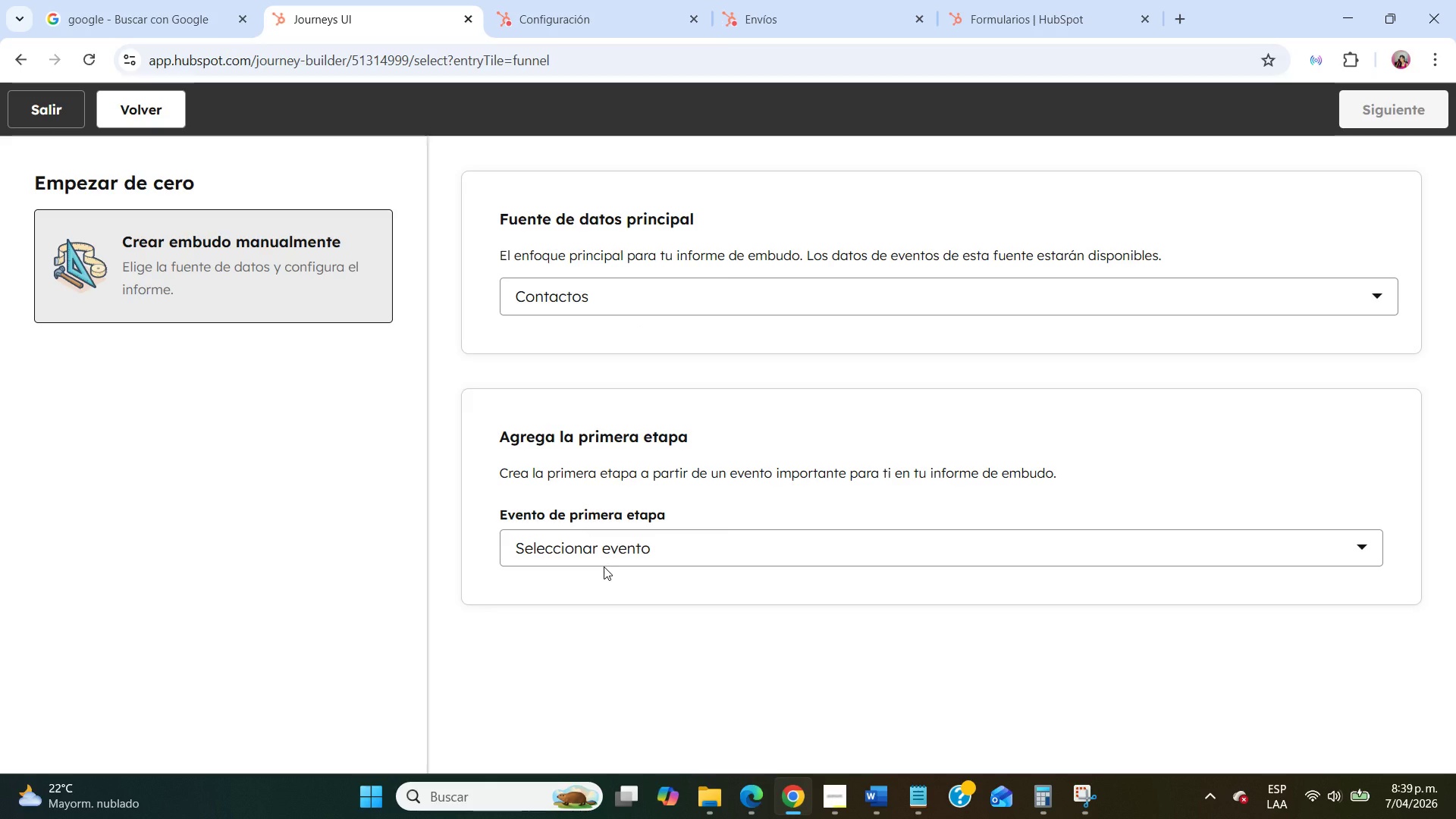 
wait(15.14)
 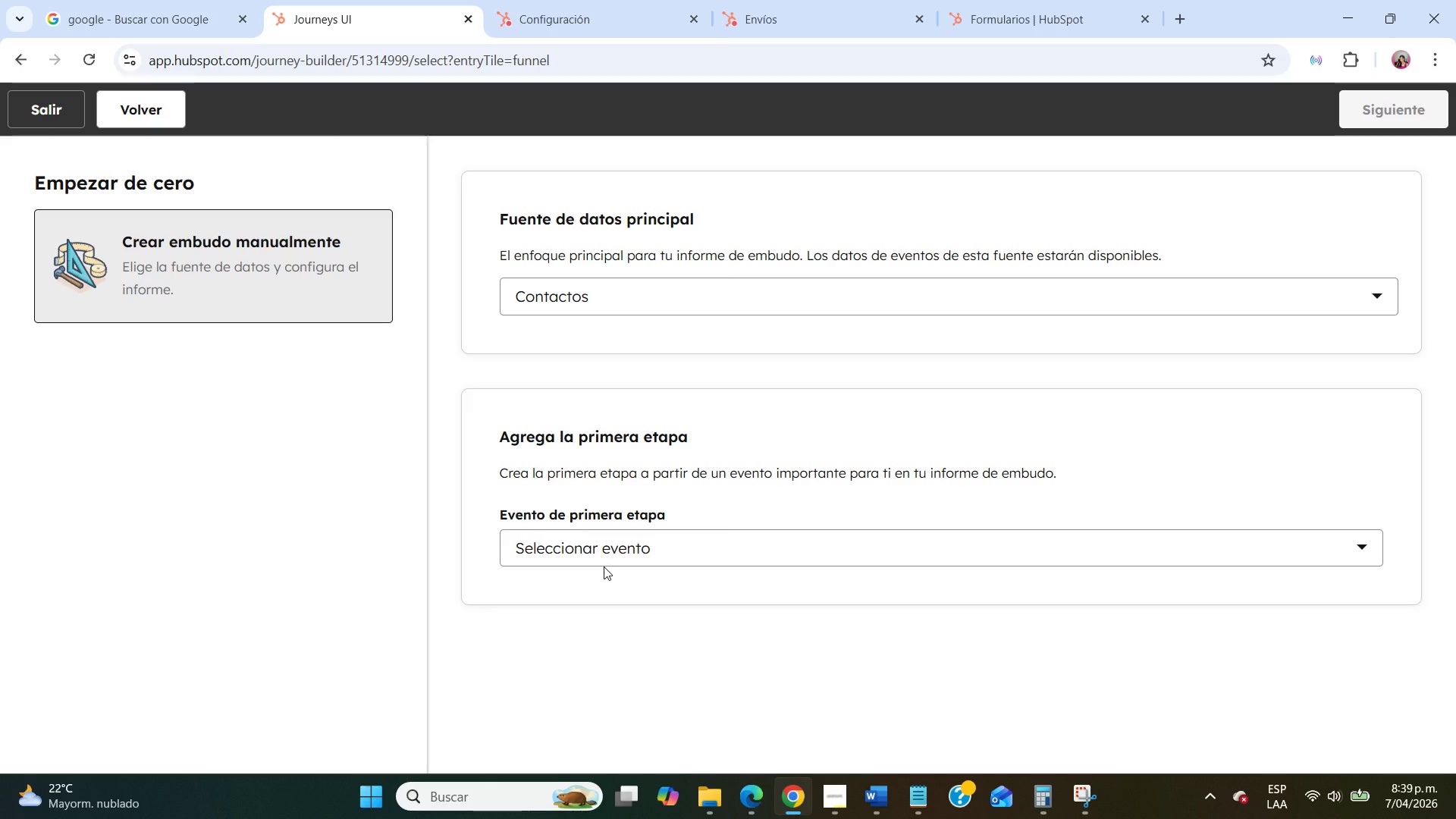 
left_click([770, 284])
 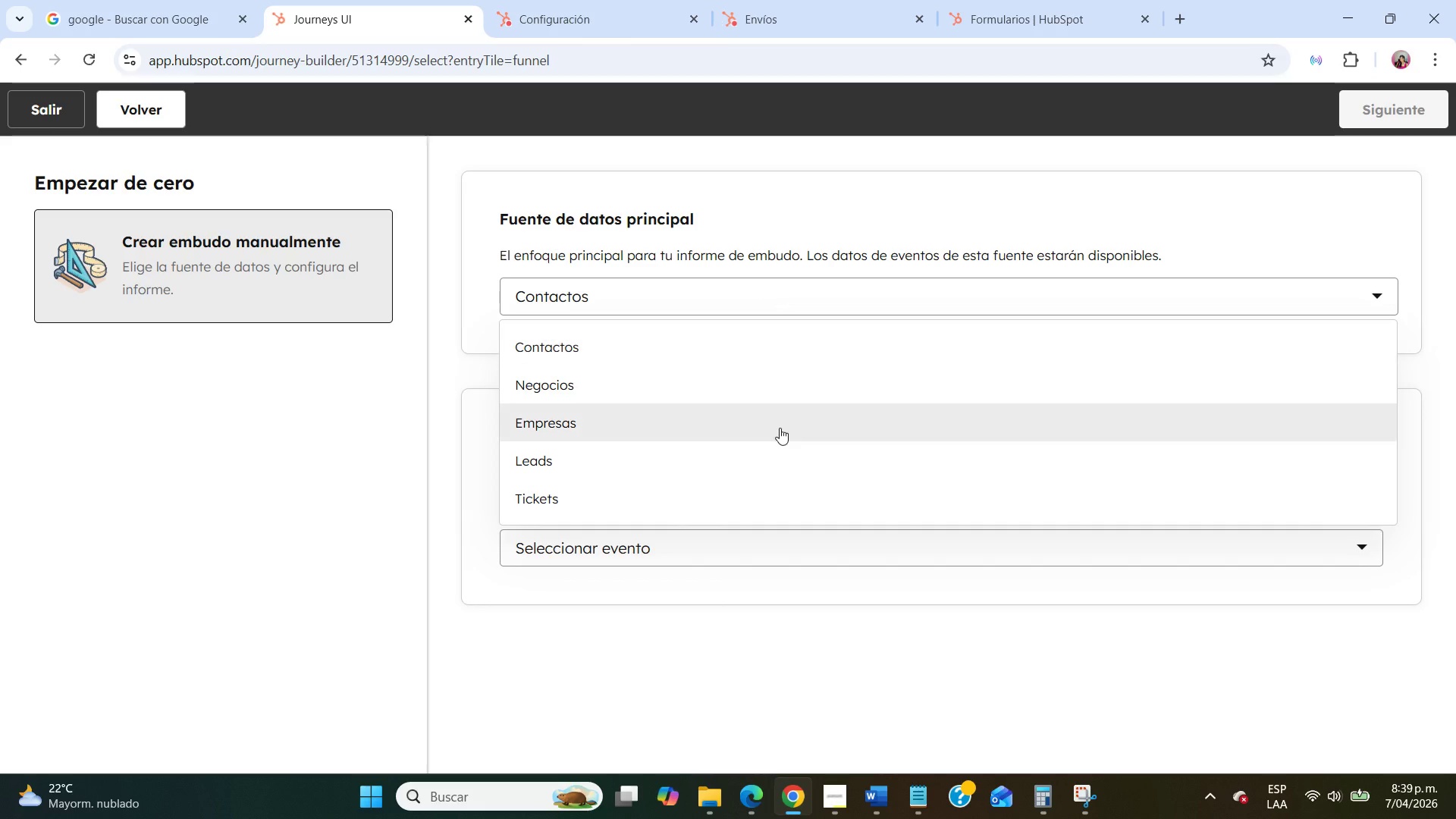 
scroll: coordinate [780, 430], scroll_direction: down, amount: 2.0
 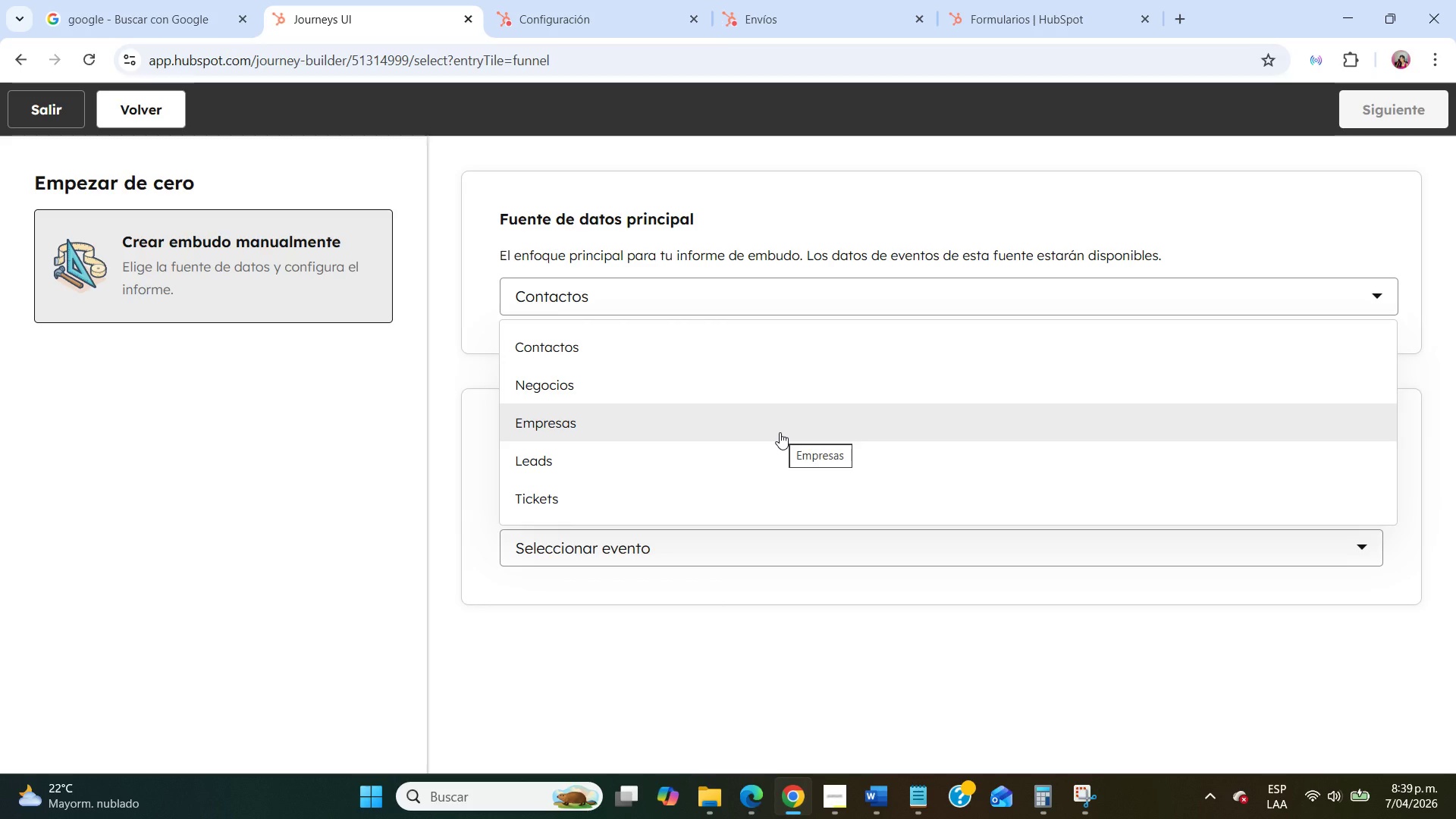 
left_click([780, 432])
 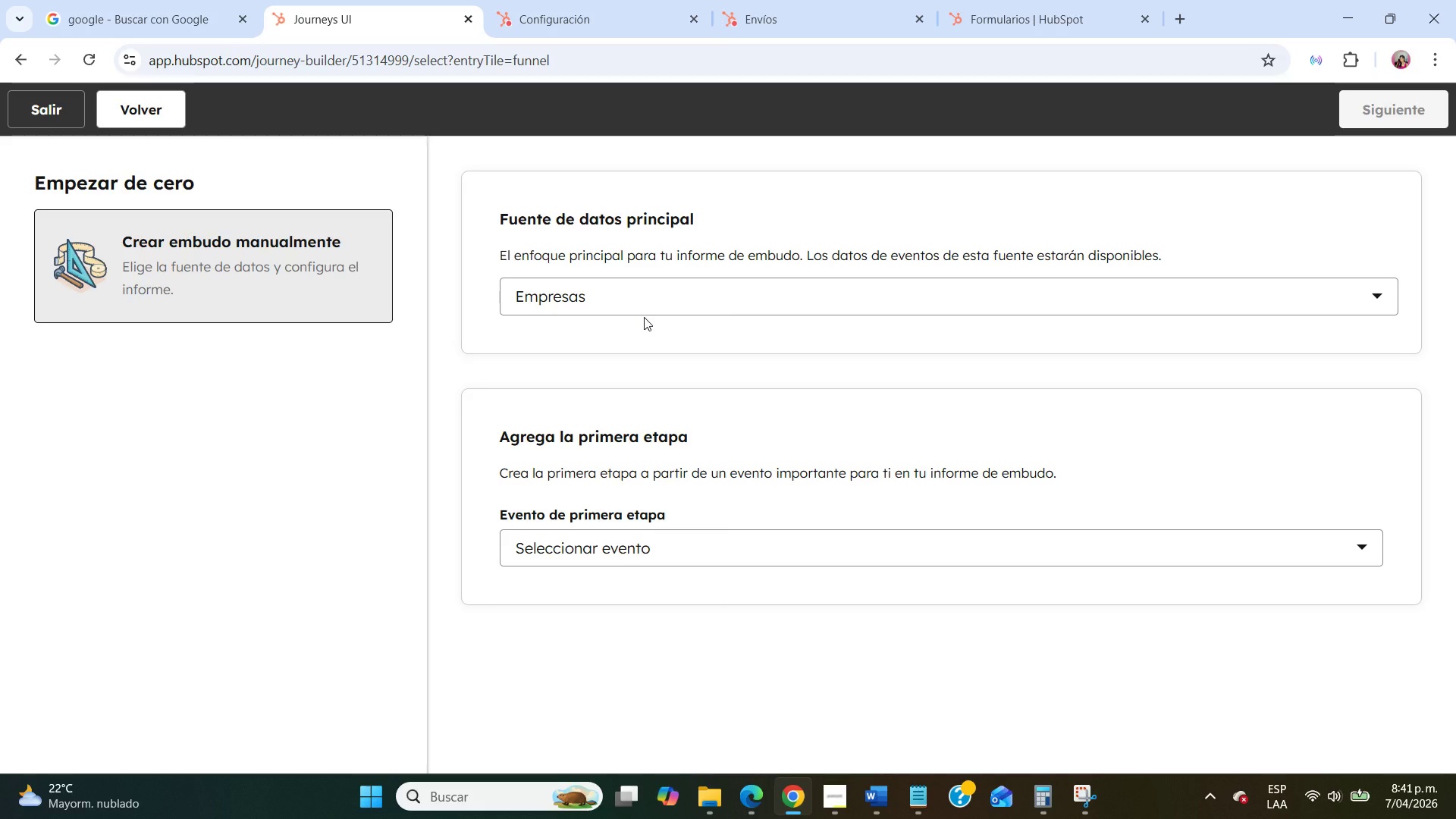 
wait(93.47)
 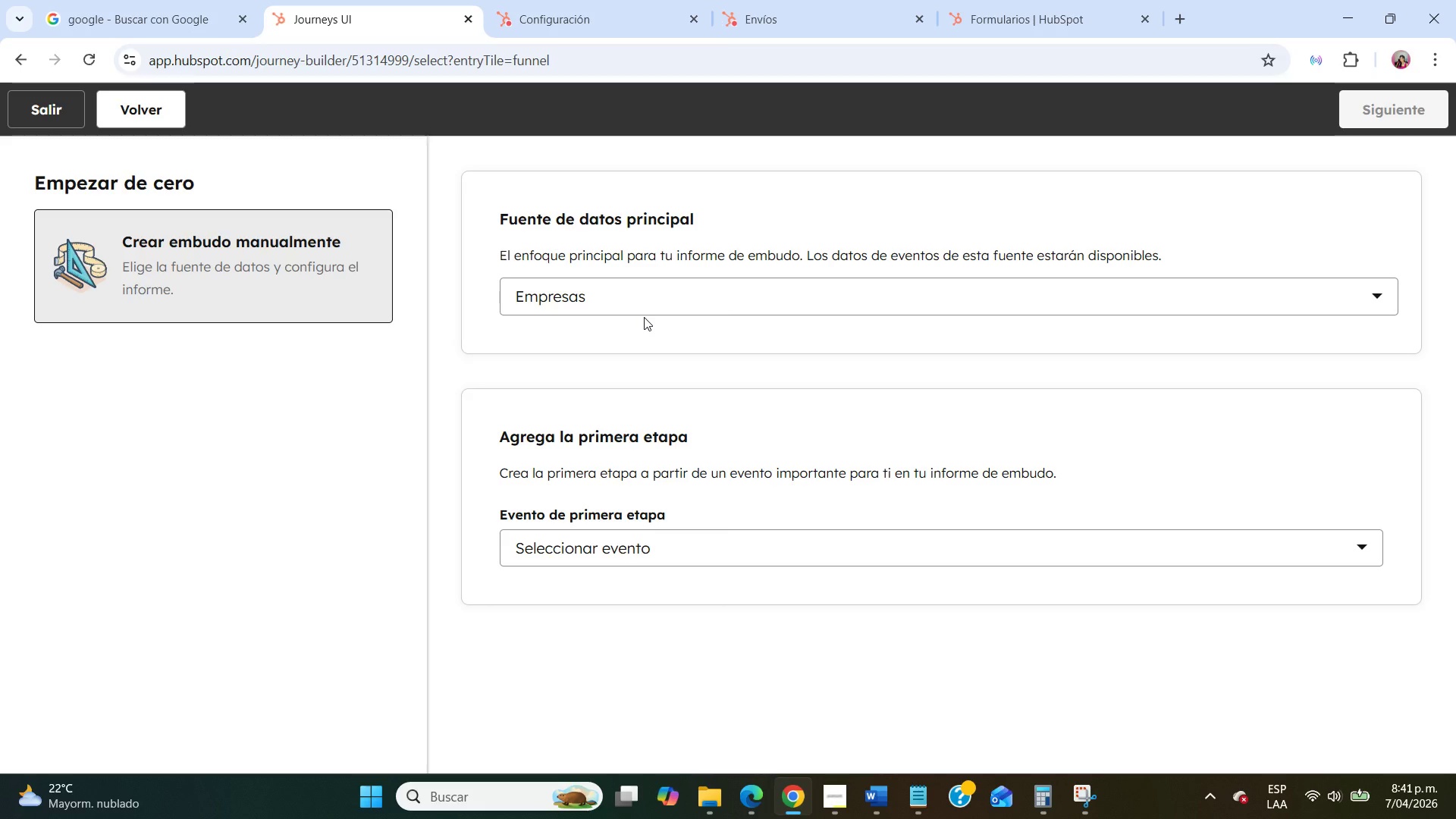 
left_click([636, 306])
 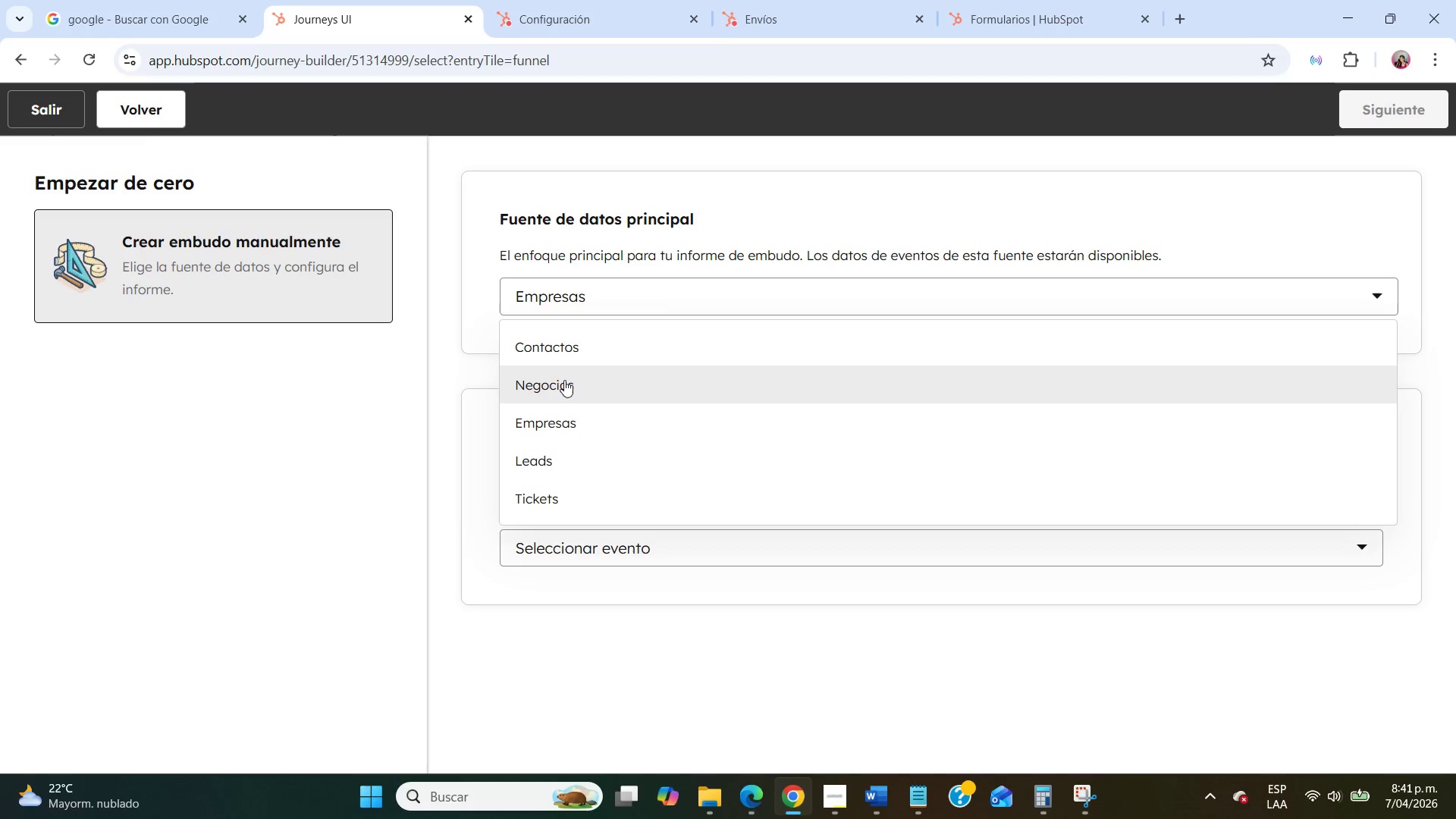 
left_click([564, 352])
 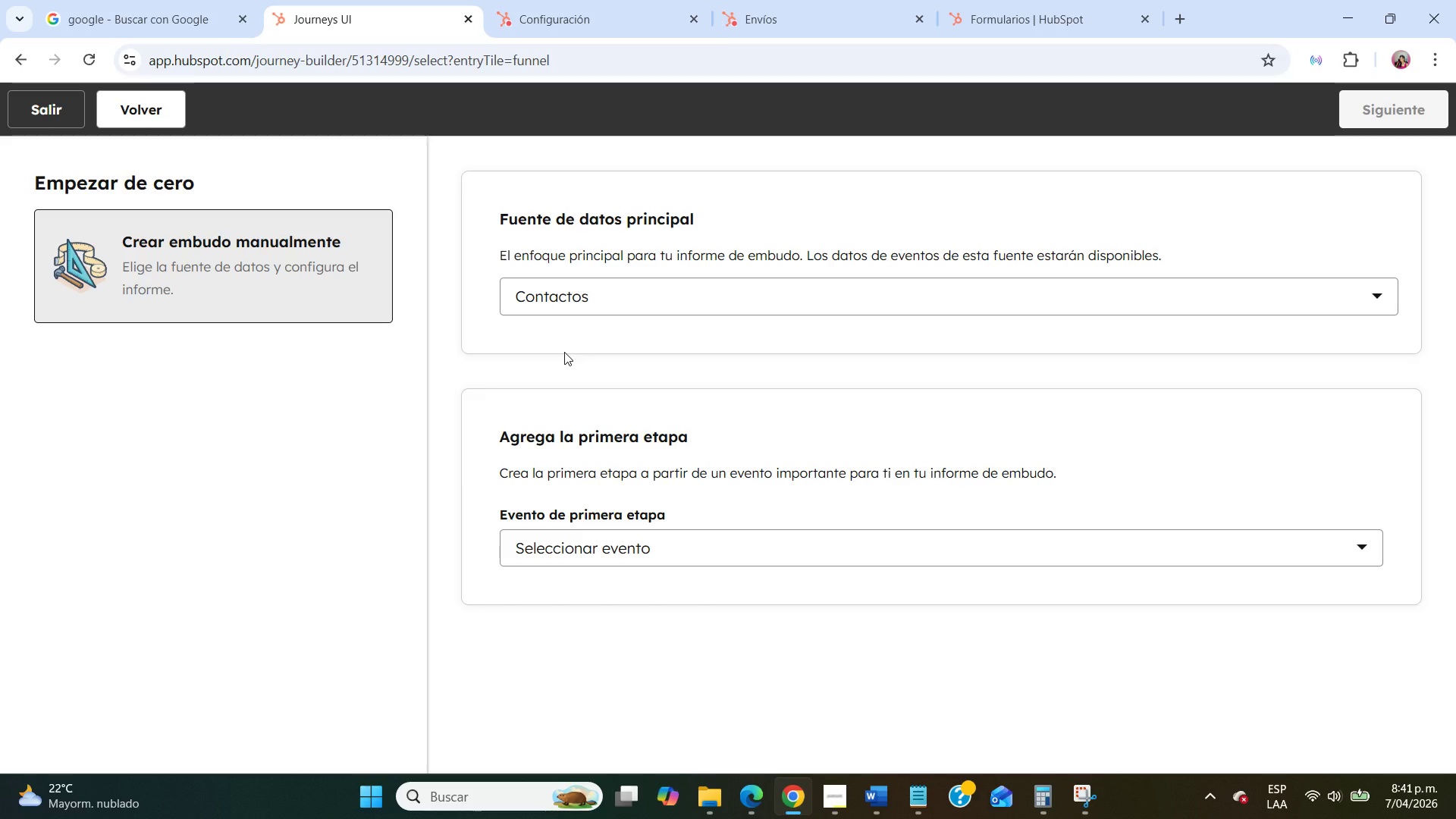 
wait(7.09)
 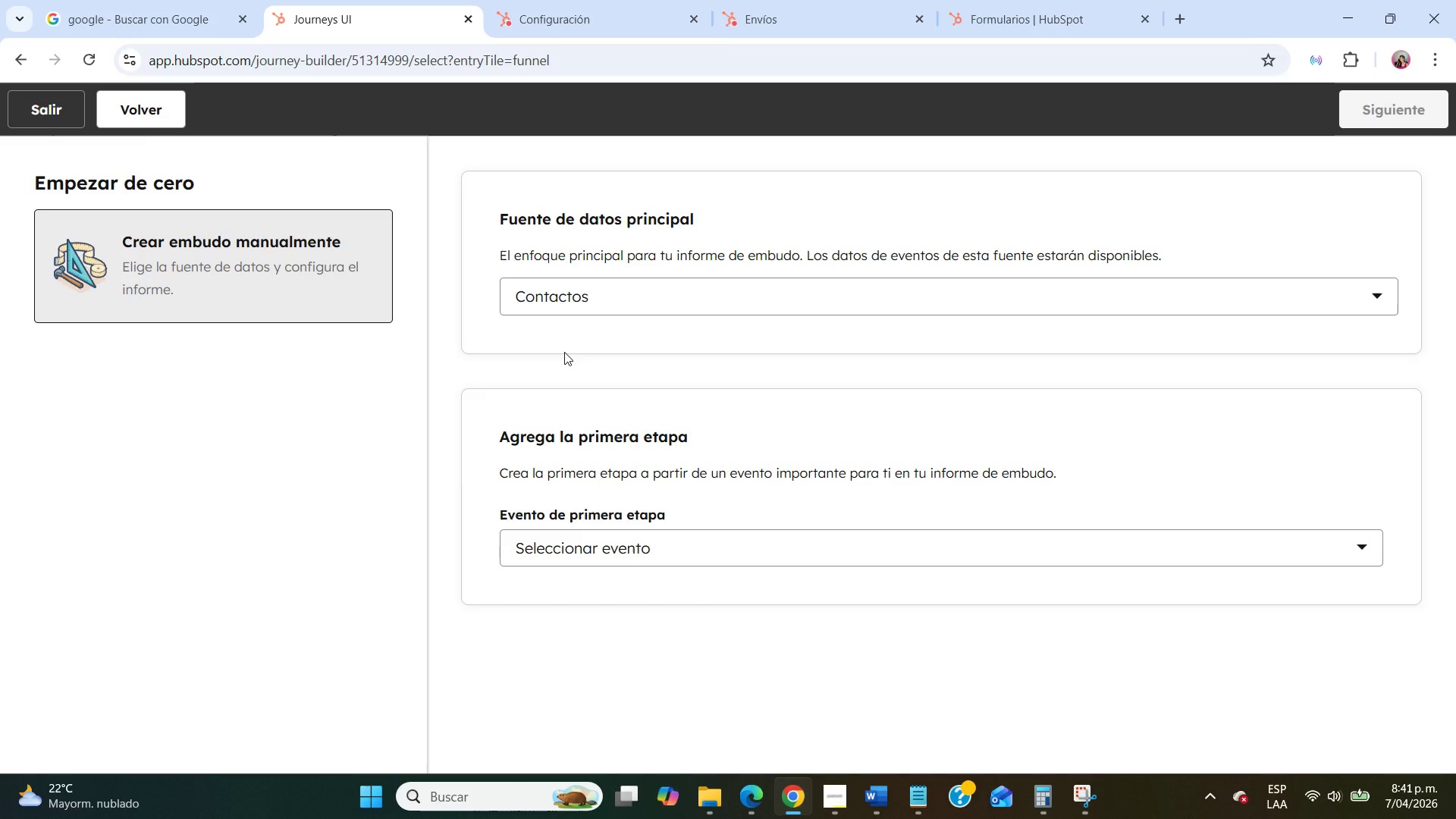 
left_click([608, 546])
 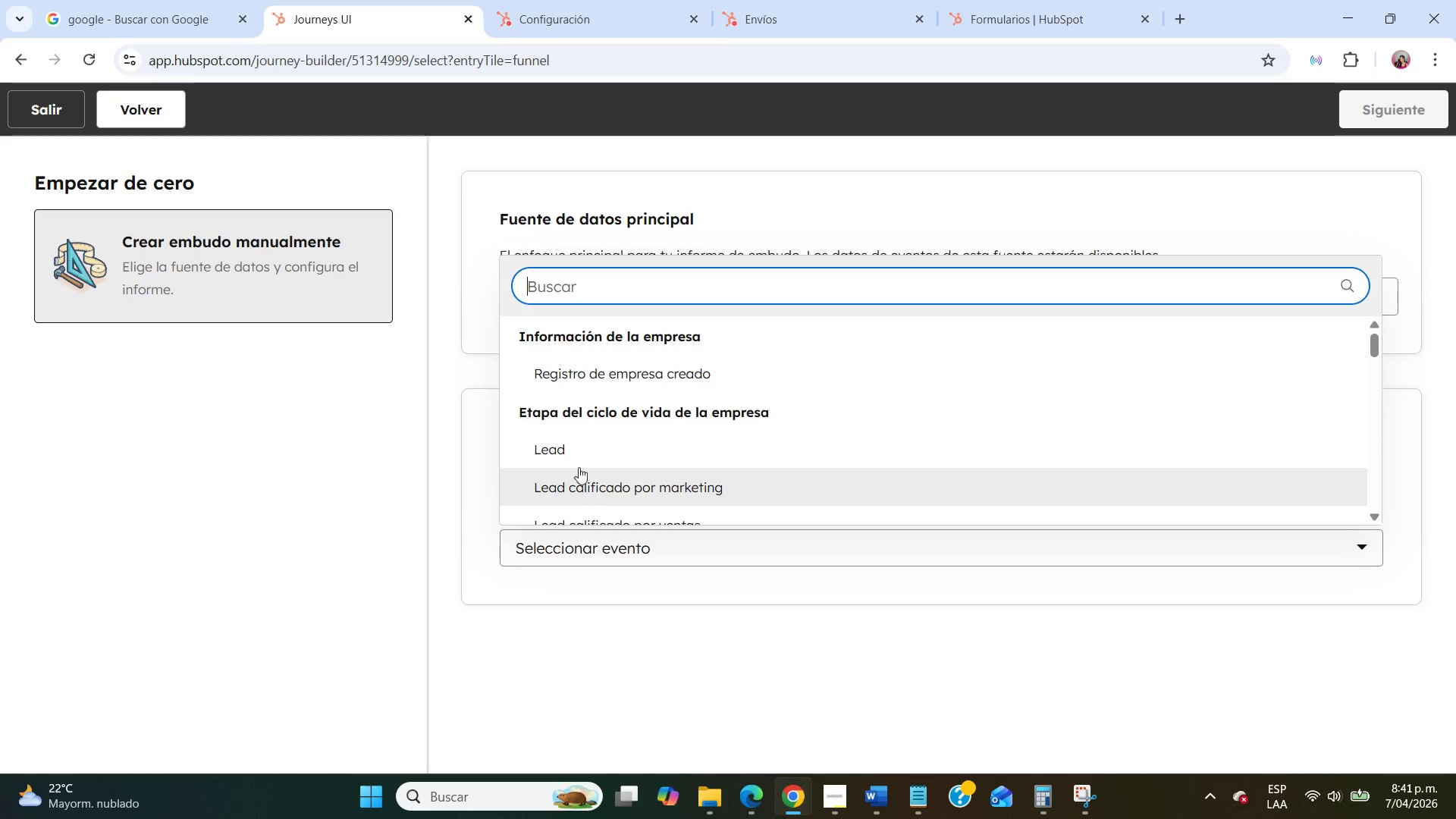 
left_click([575, 454])
 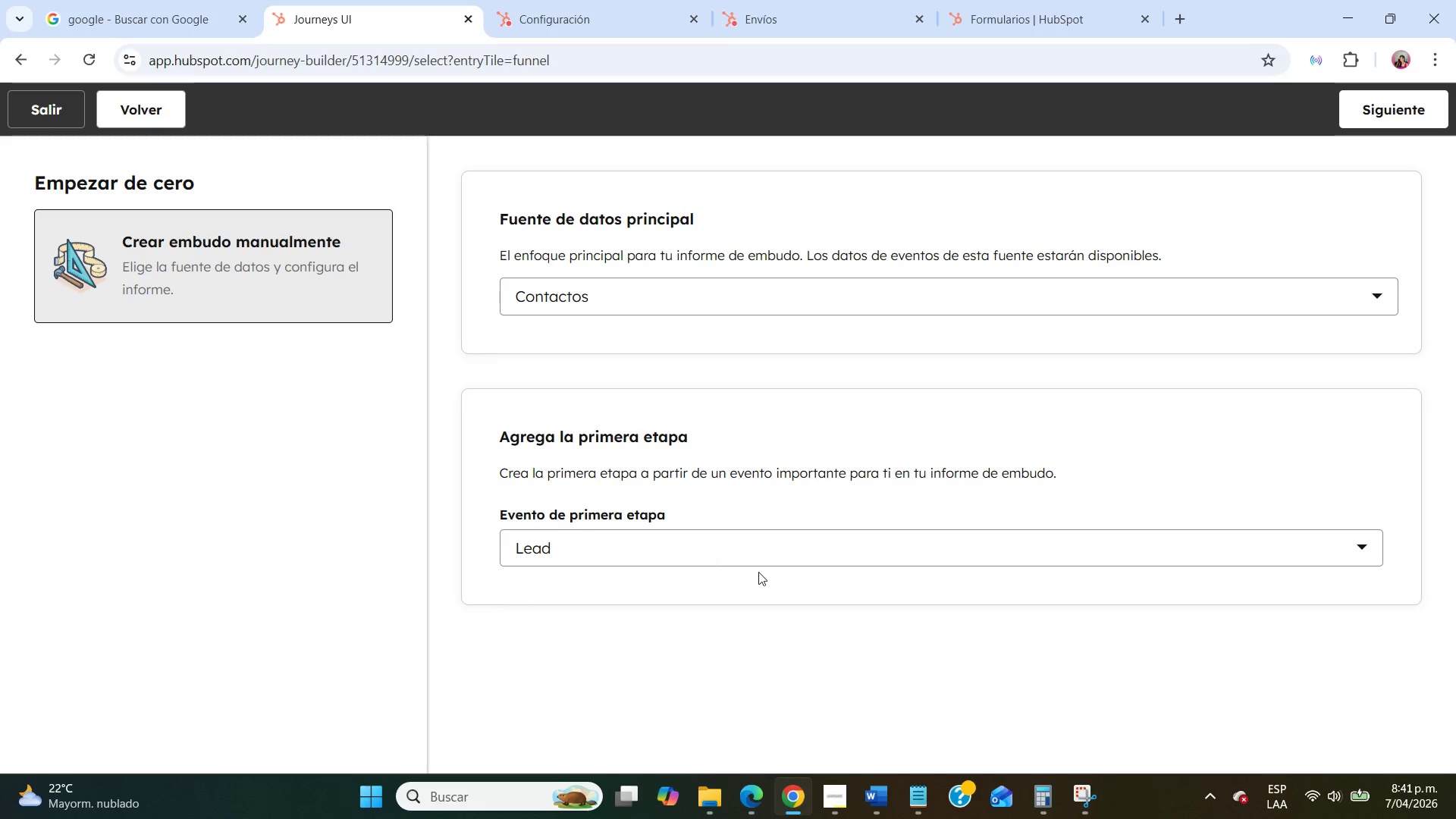 
scroll: coordinate [943, 566], scroll_direction: down, amount: 9.0
 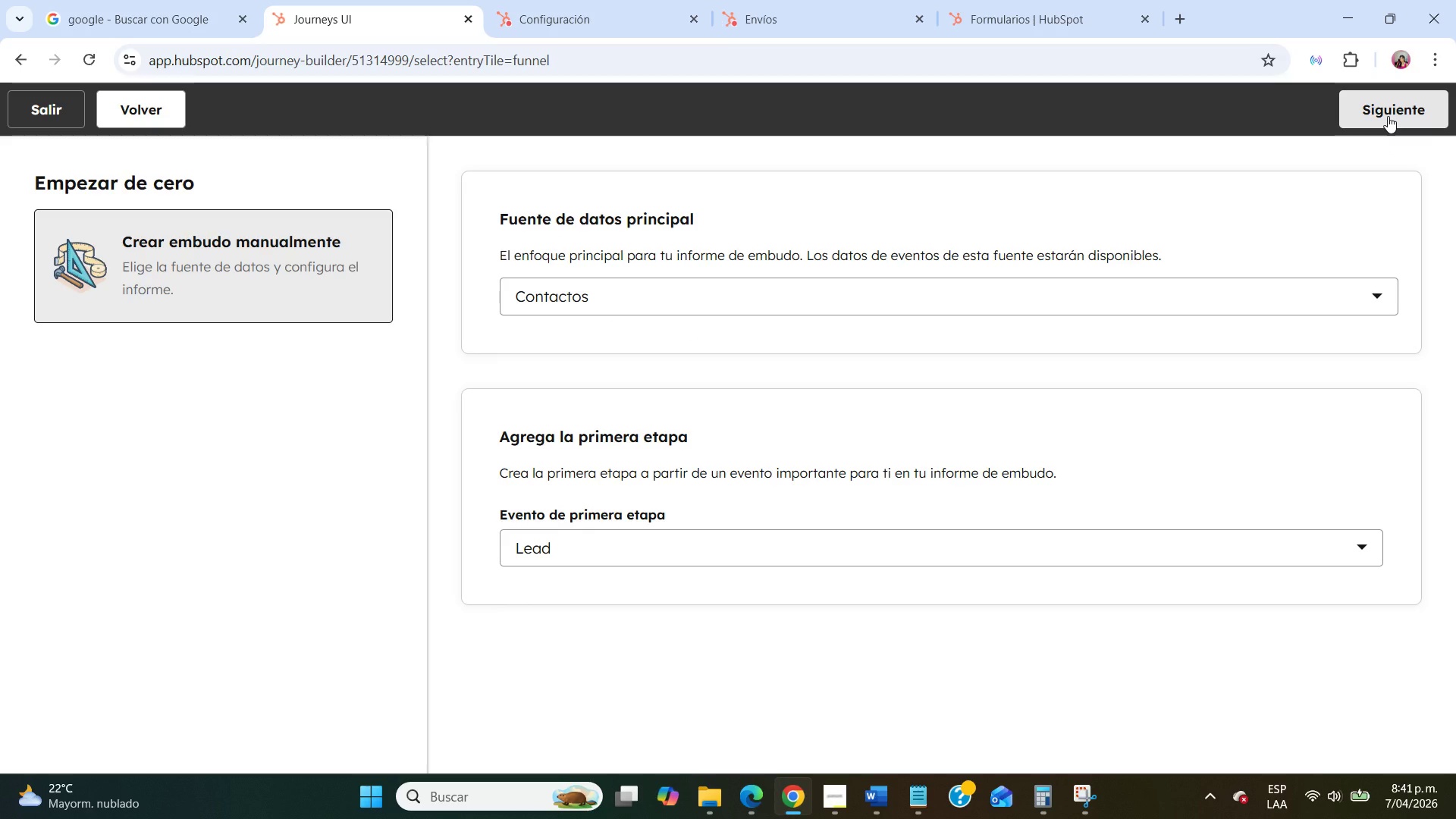 
left_click([1388, 116])
 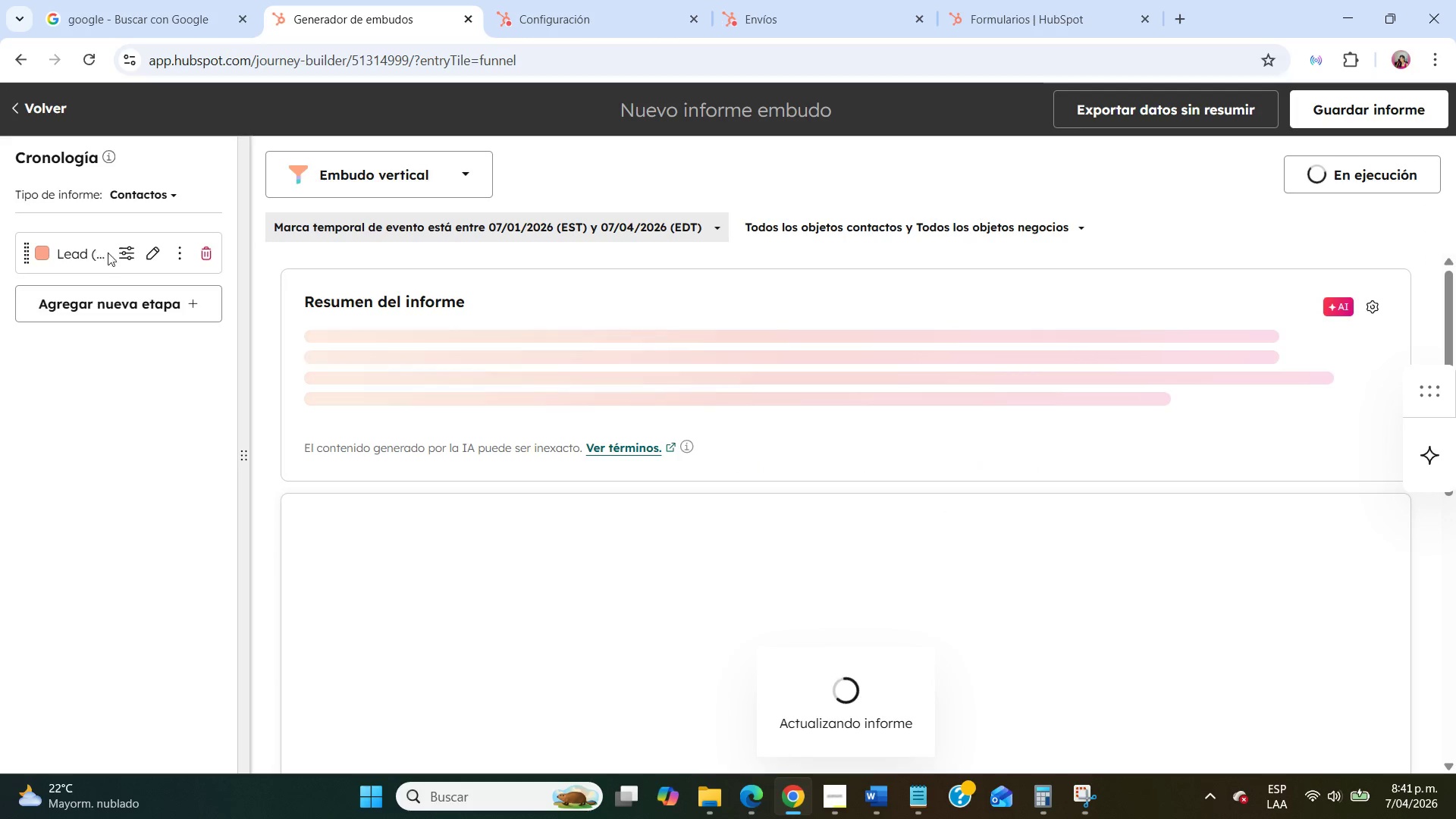 
left_click([158, 253])
 